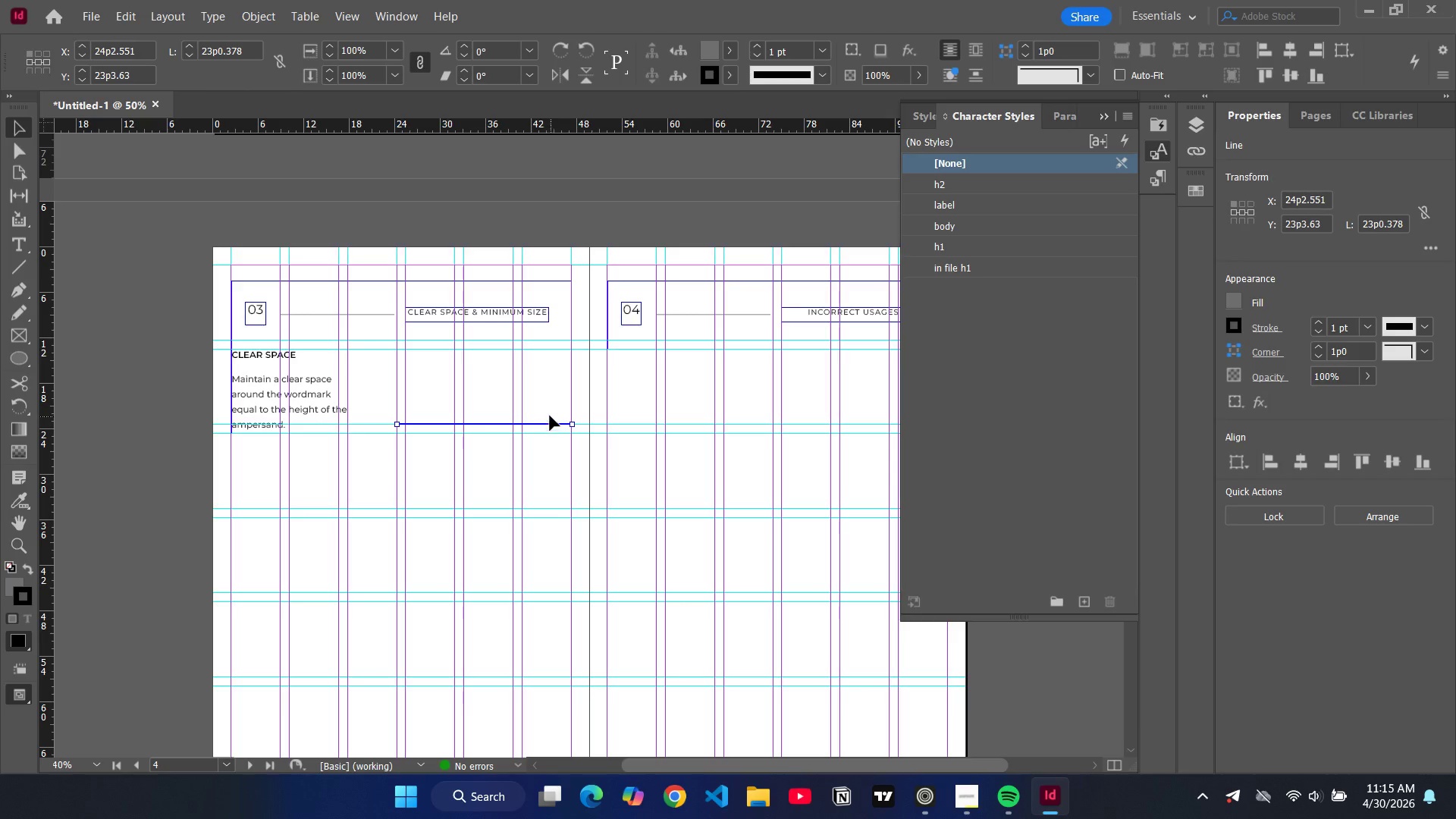 
key(Control+C)
 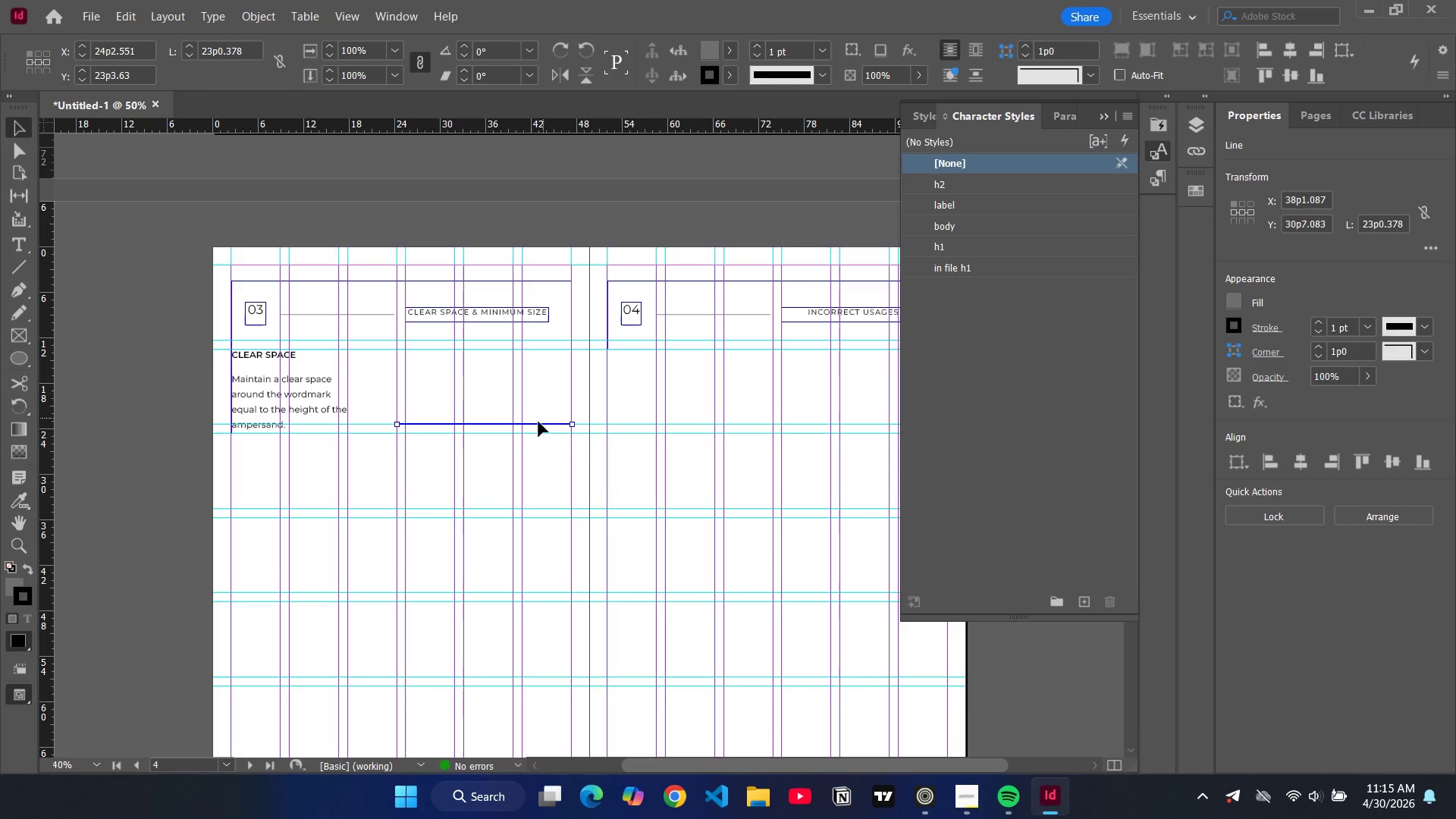 
key(Control+V)
 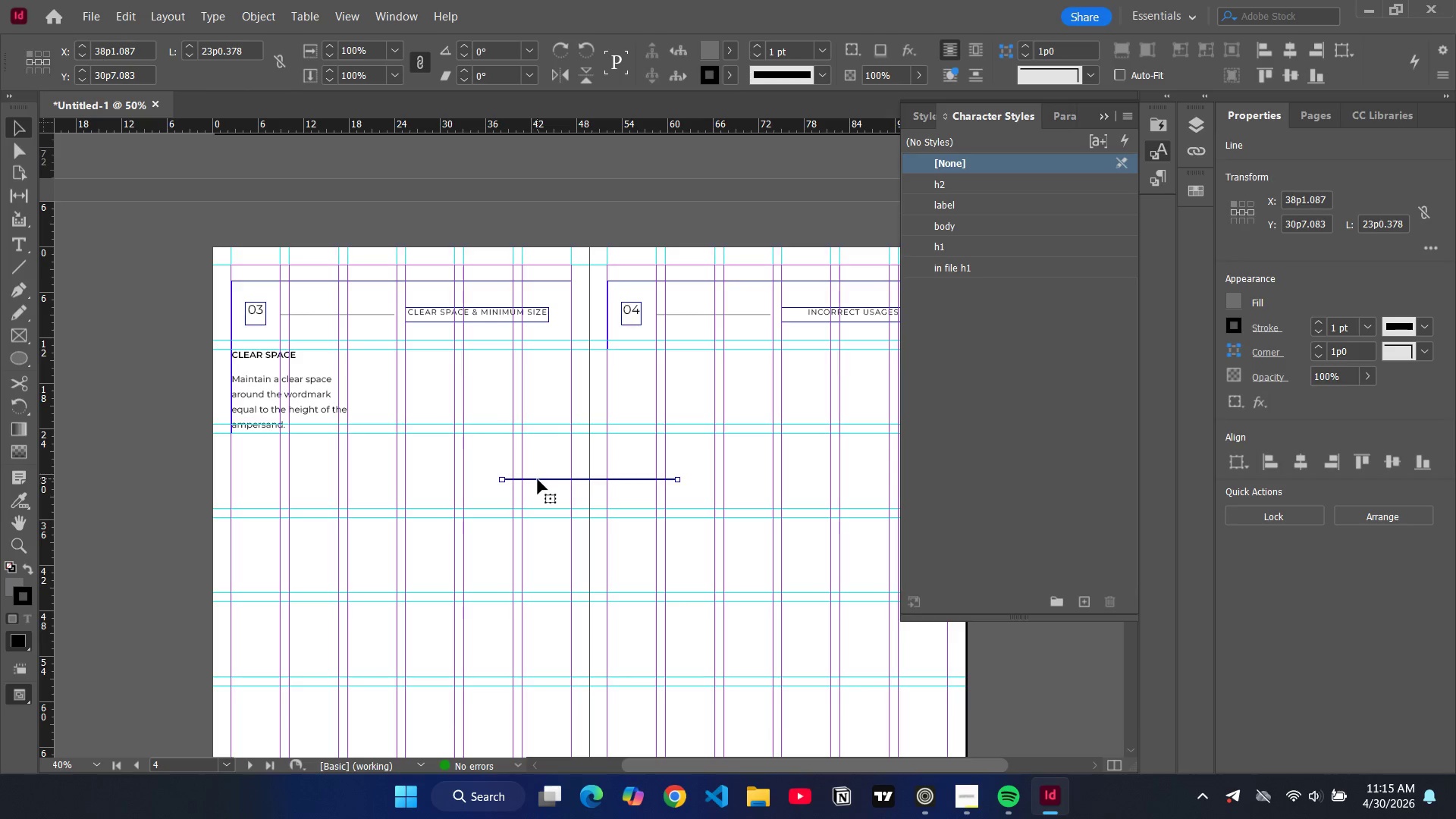 
left_click_drag(start_coordinate=[538, 480], to_coordinate=[430, 435])
 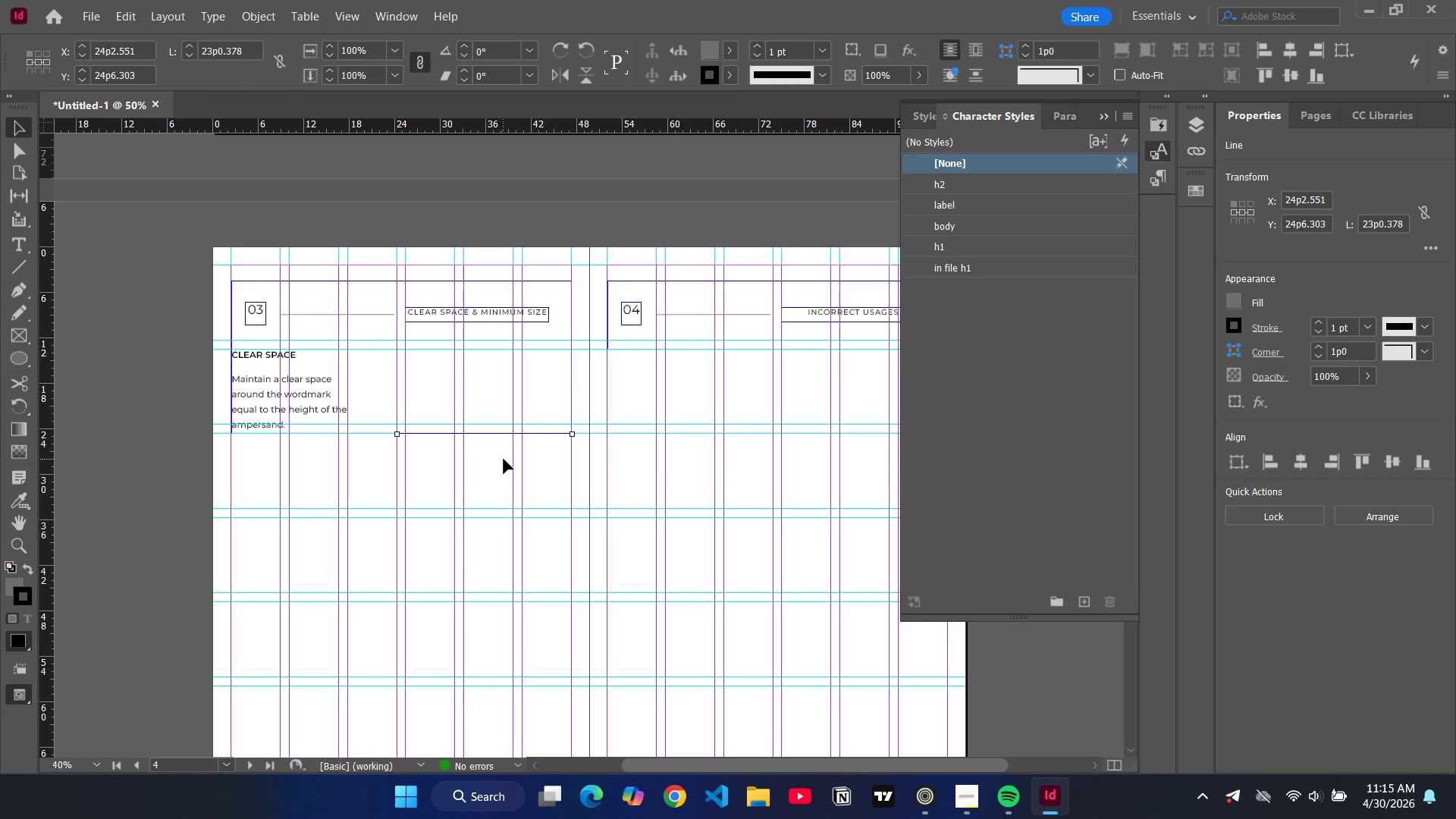 
key(Control+C)
 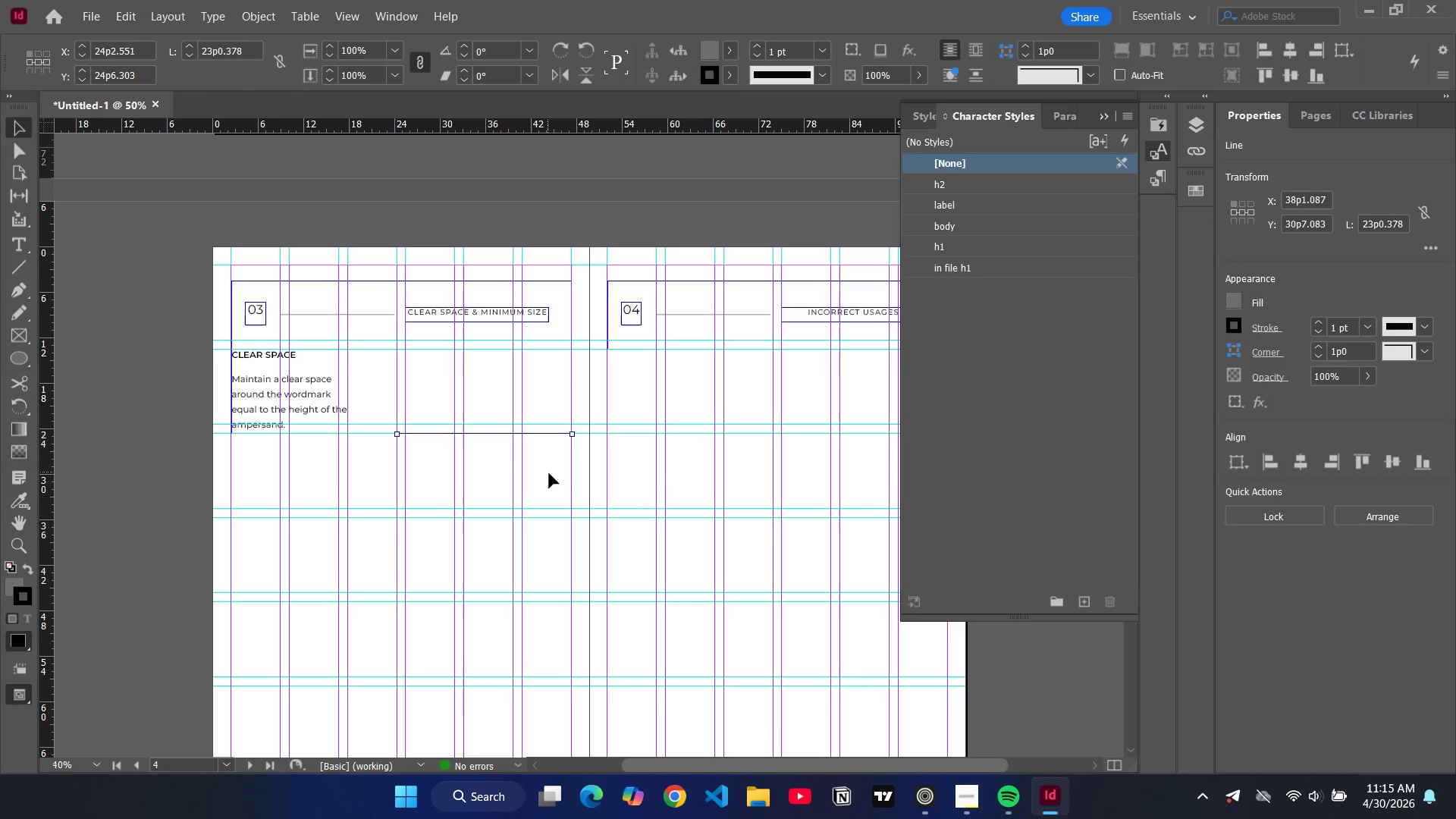 
key(Control+V)
 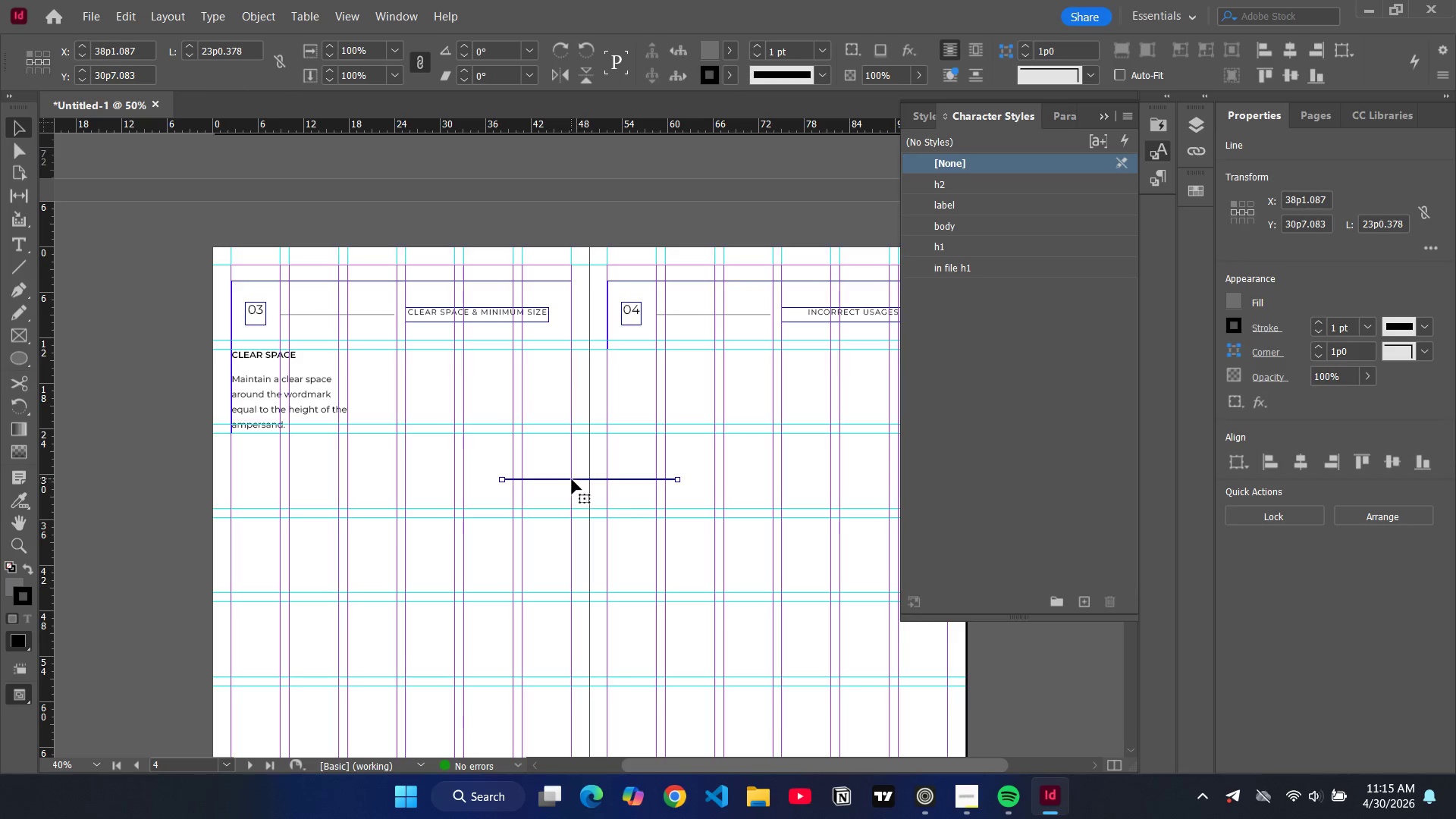 
left_click_drag(start_coordinate=[572, 479], to_coordinate=[467, 340])
 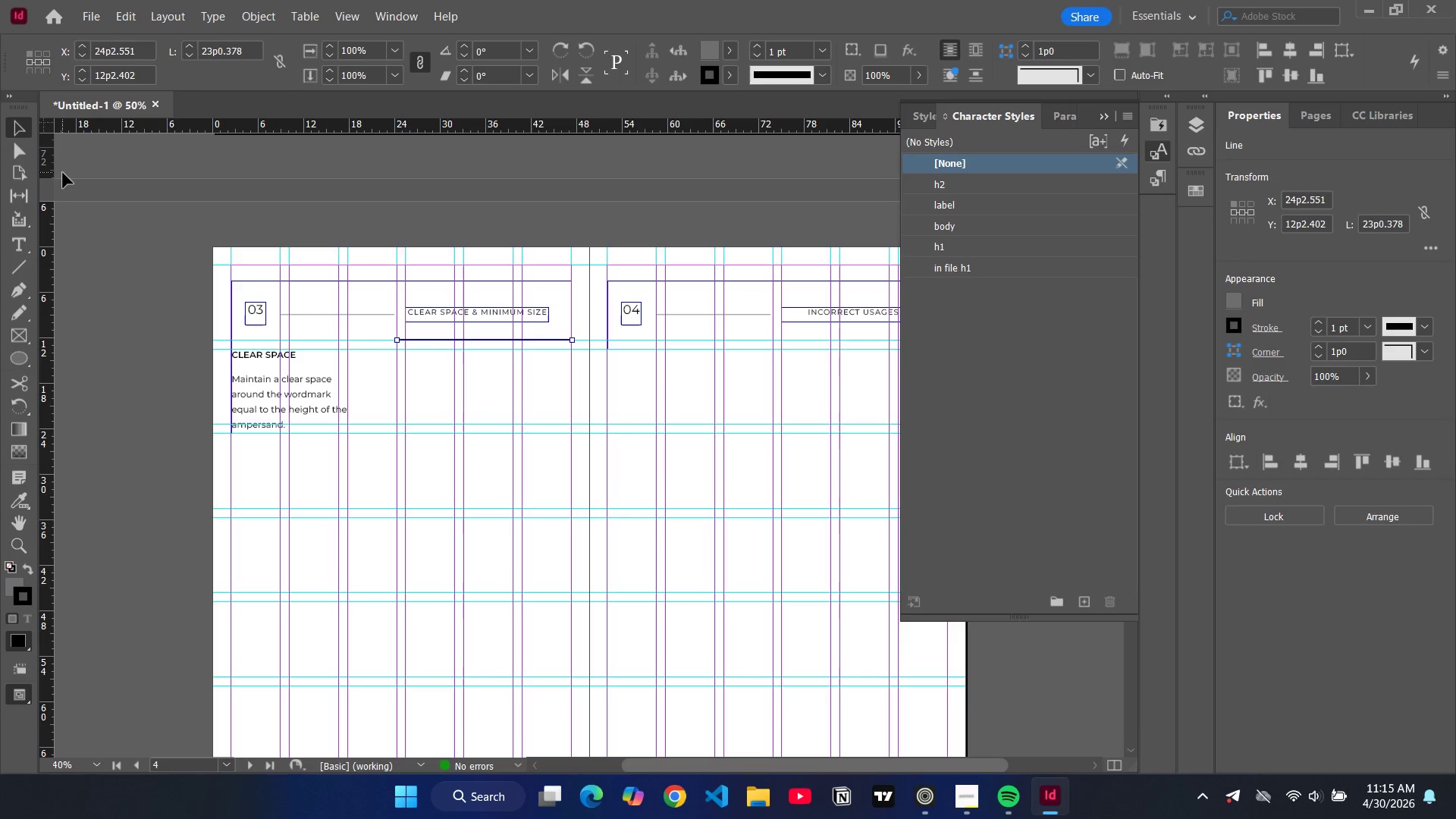 
key(W)
 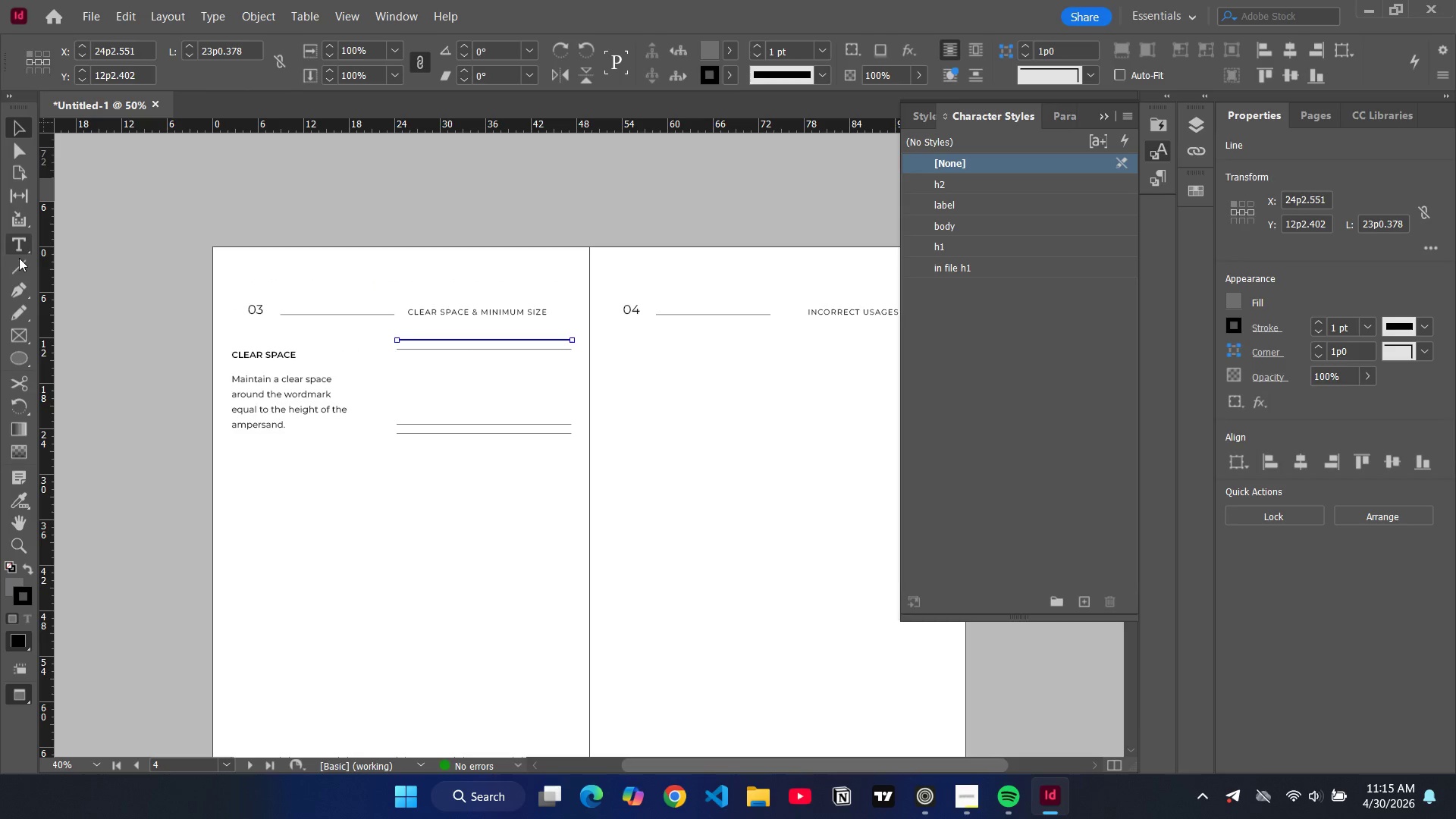 
left_click([21, 267])
 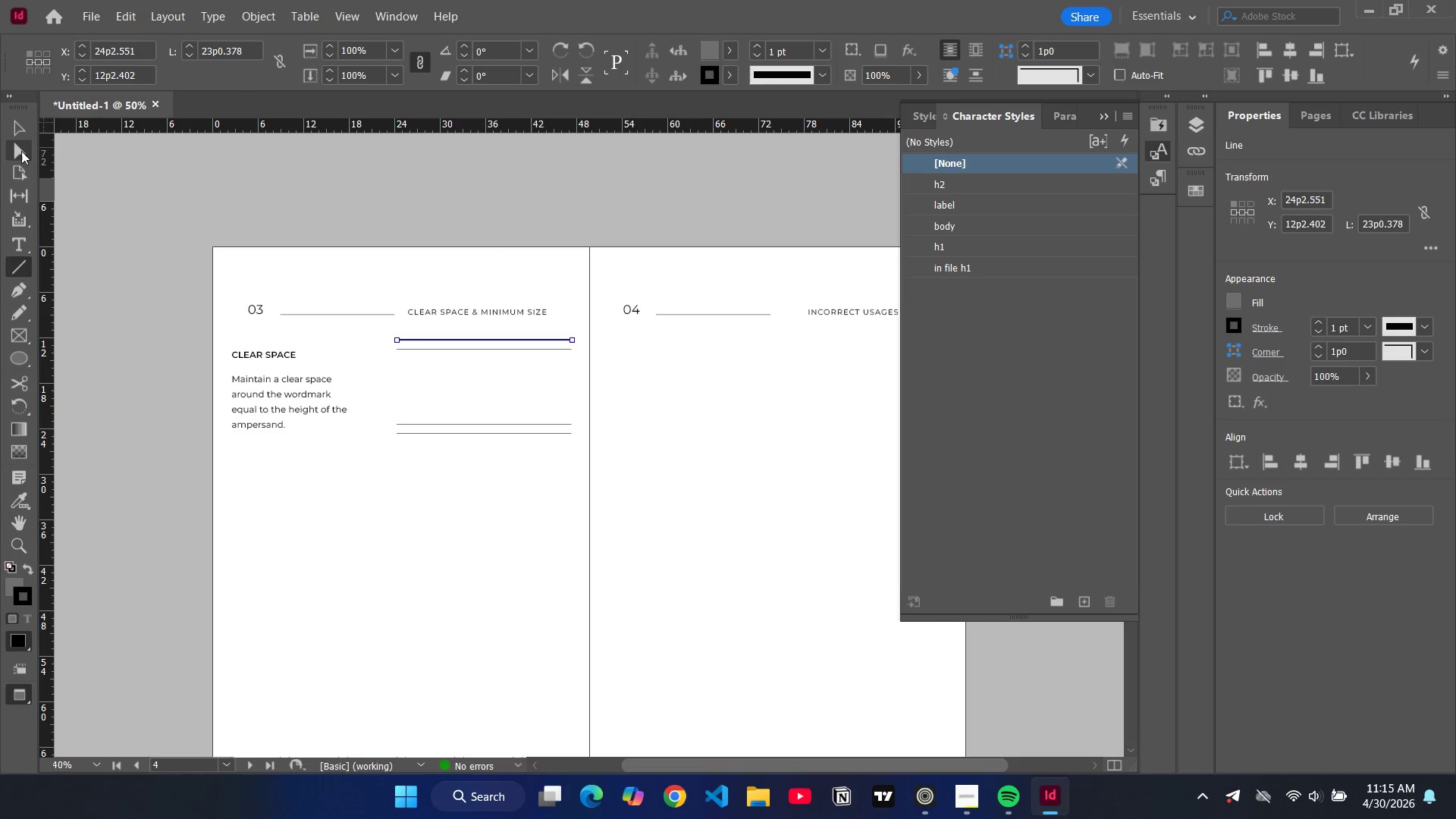 
key(W)
 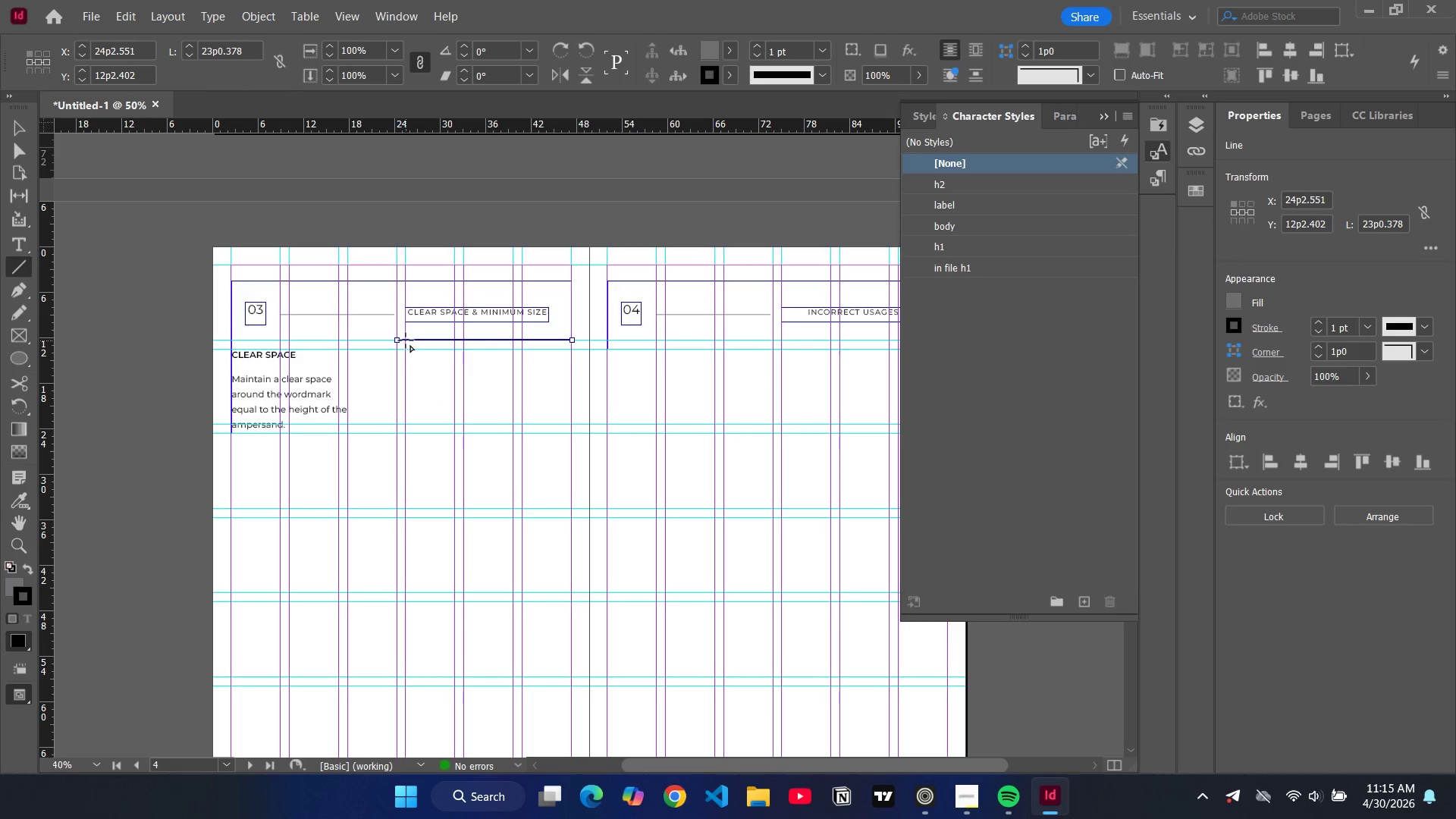 
left_click_drag(start_coordinate=[406, 340], to_coordinate=[408, 435])
 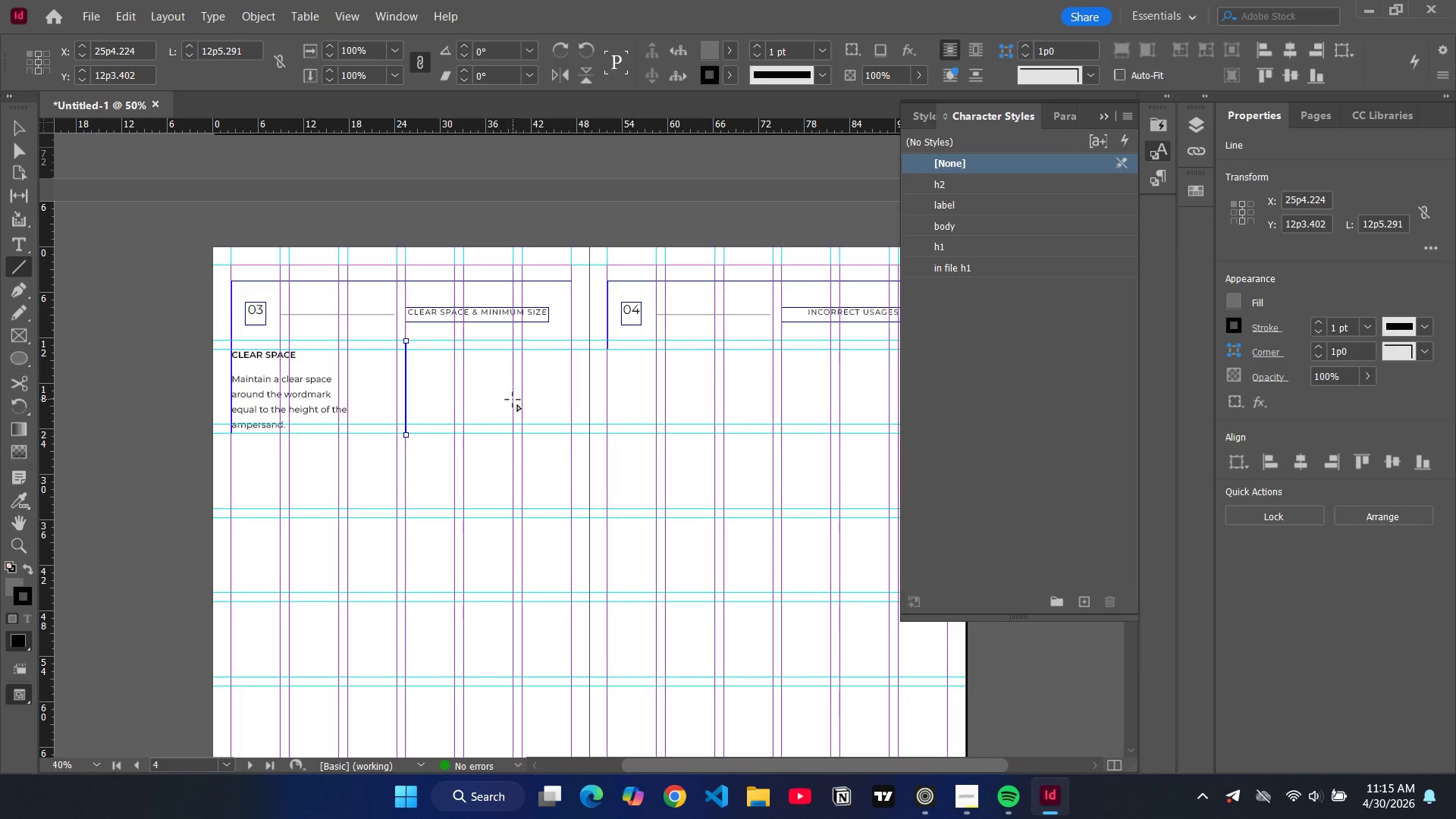 
key(Control+C)
 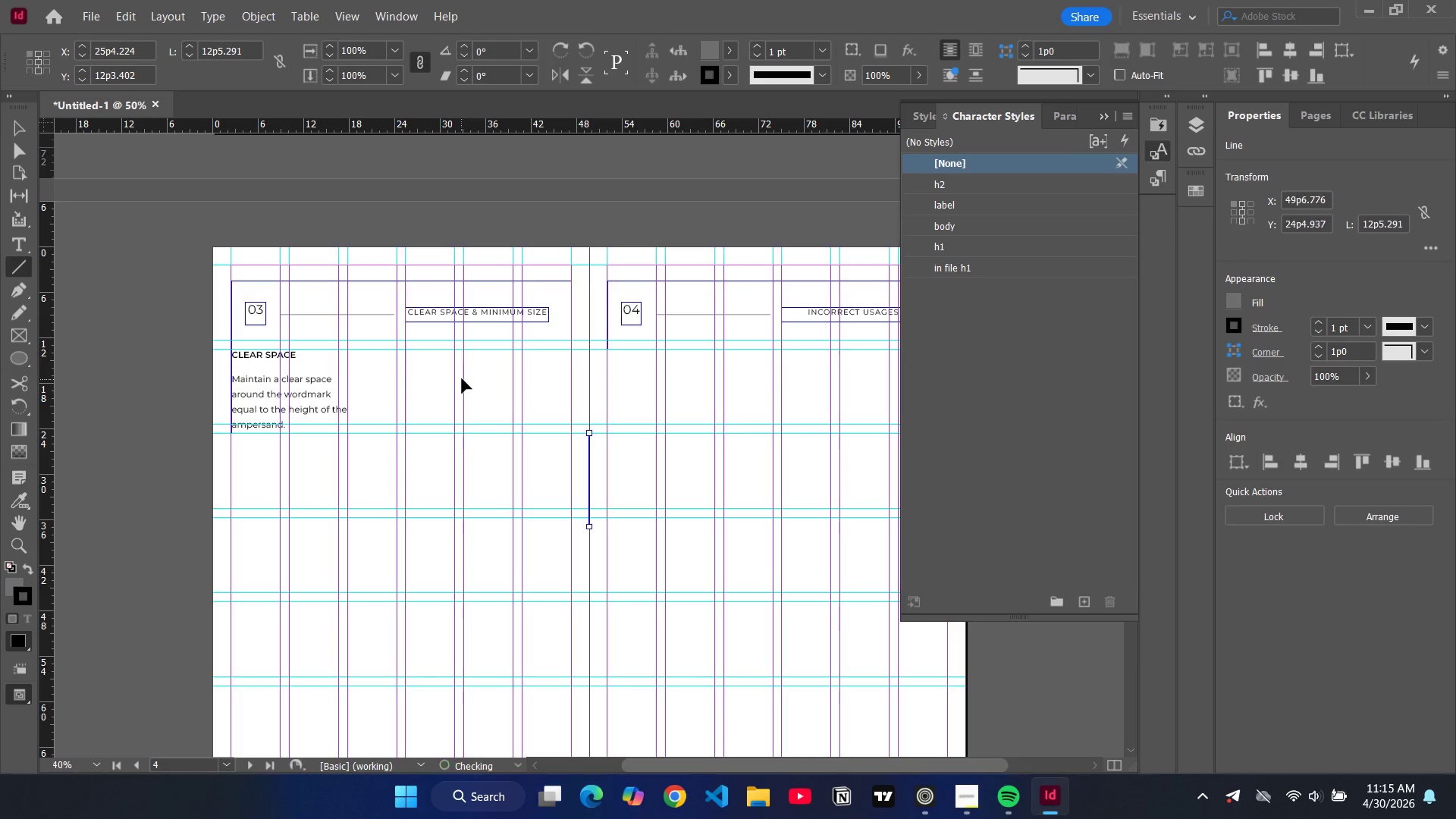 
key(Control+V)
 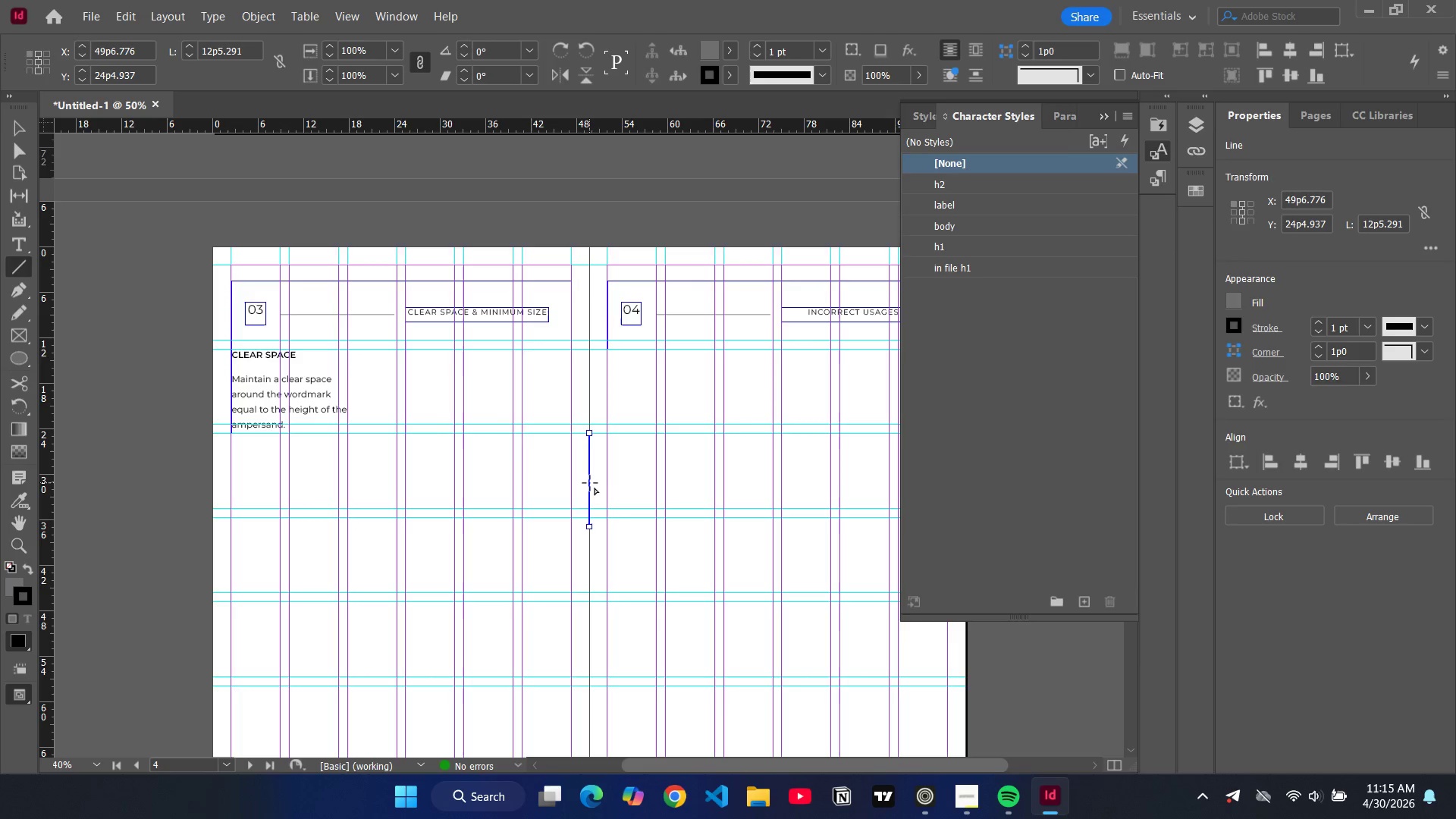 
key(V)
 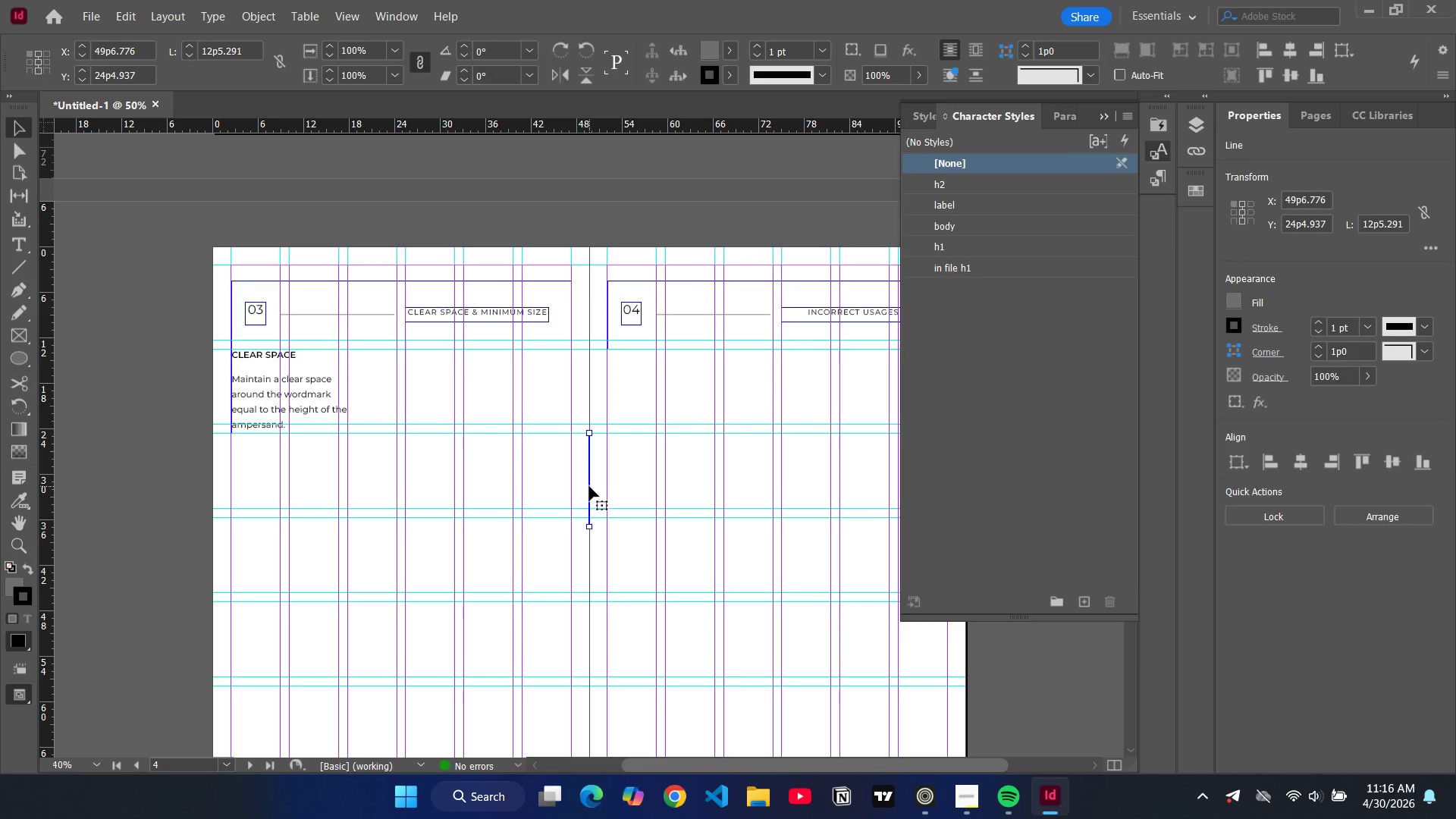 
left_click_drag(start_coordinate=[589, 486], to_coordinate=[398, 394])
 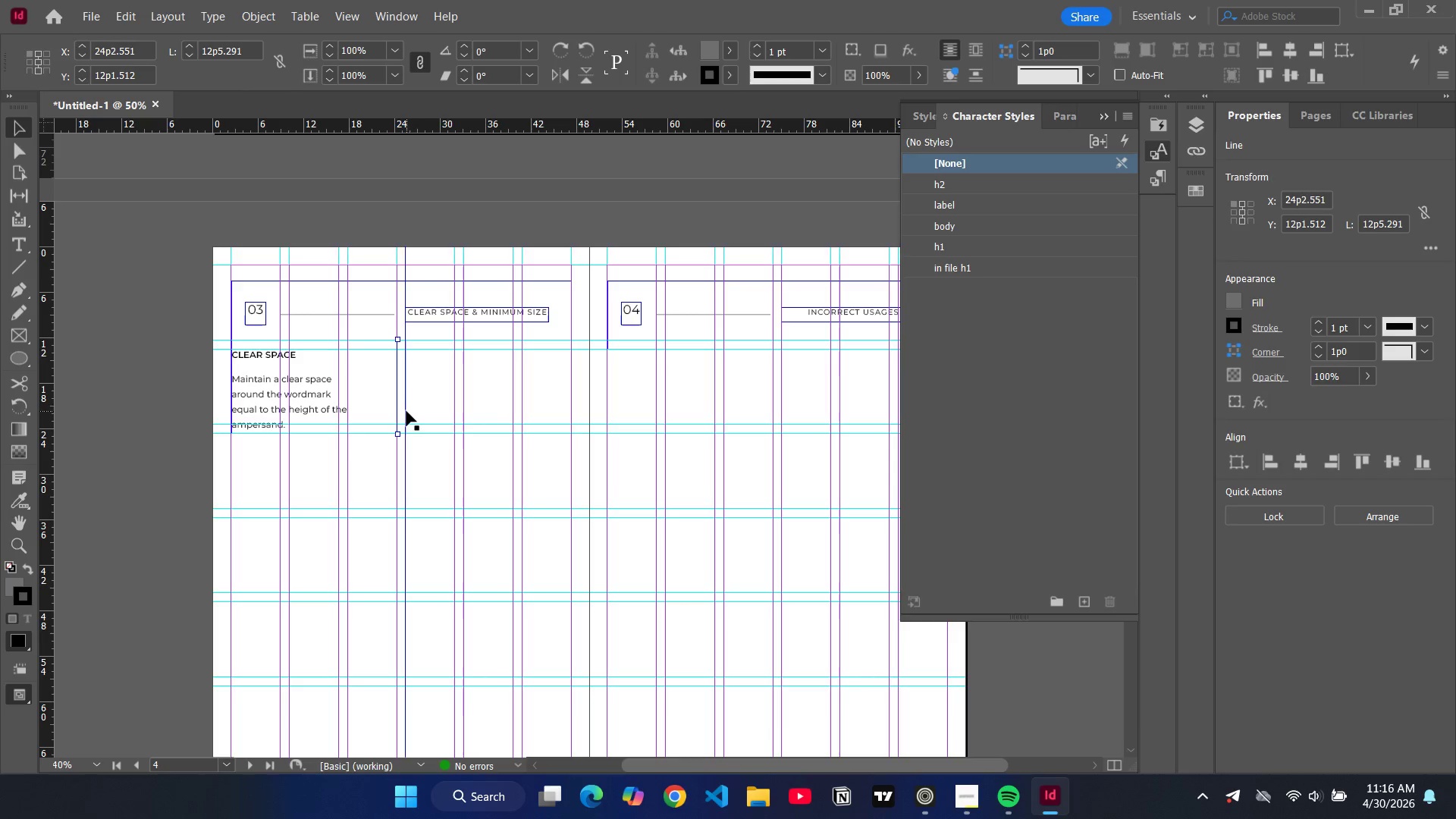 
left_click([406, 411])
 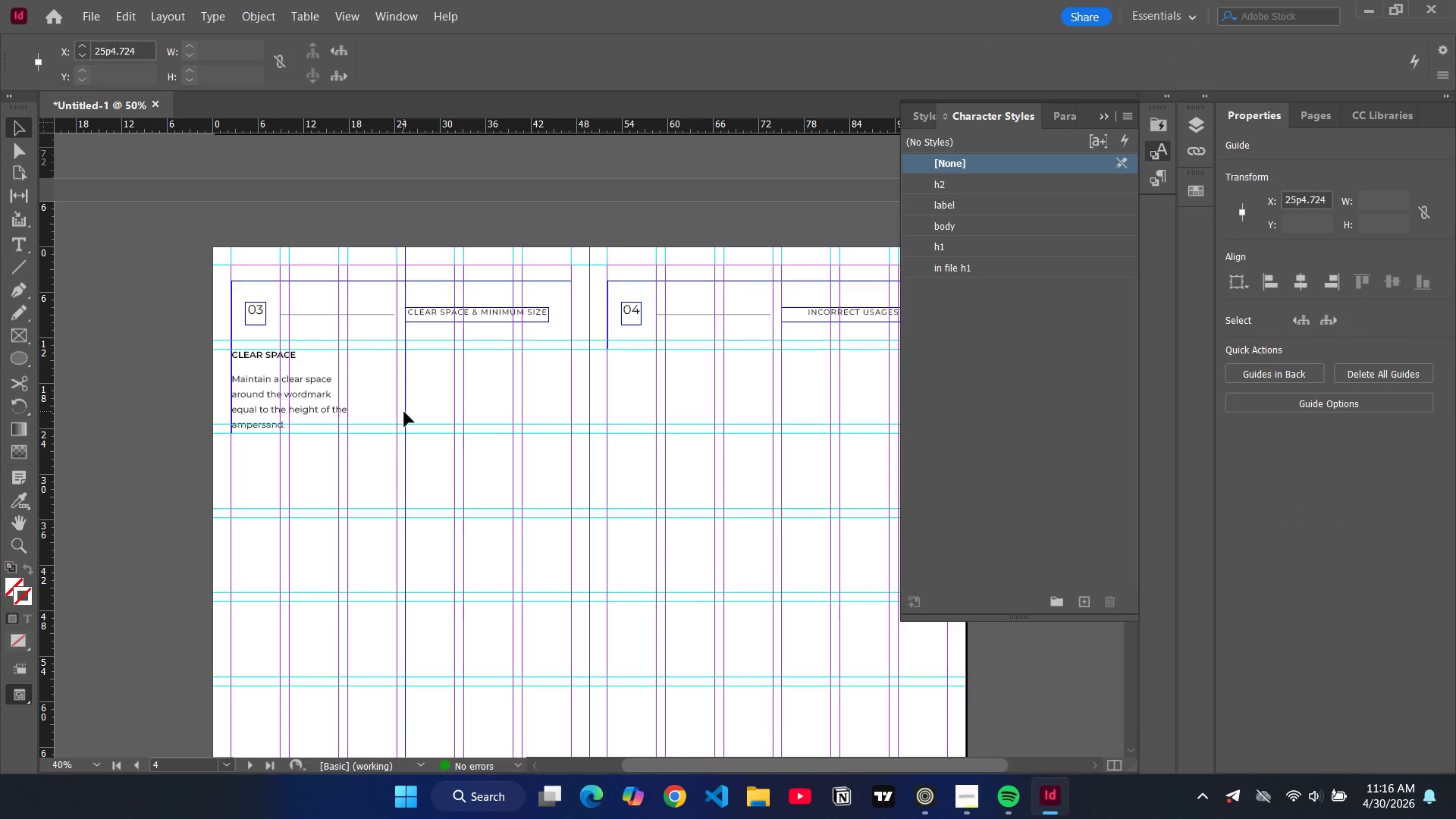 
wait(12.62)
 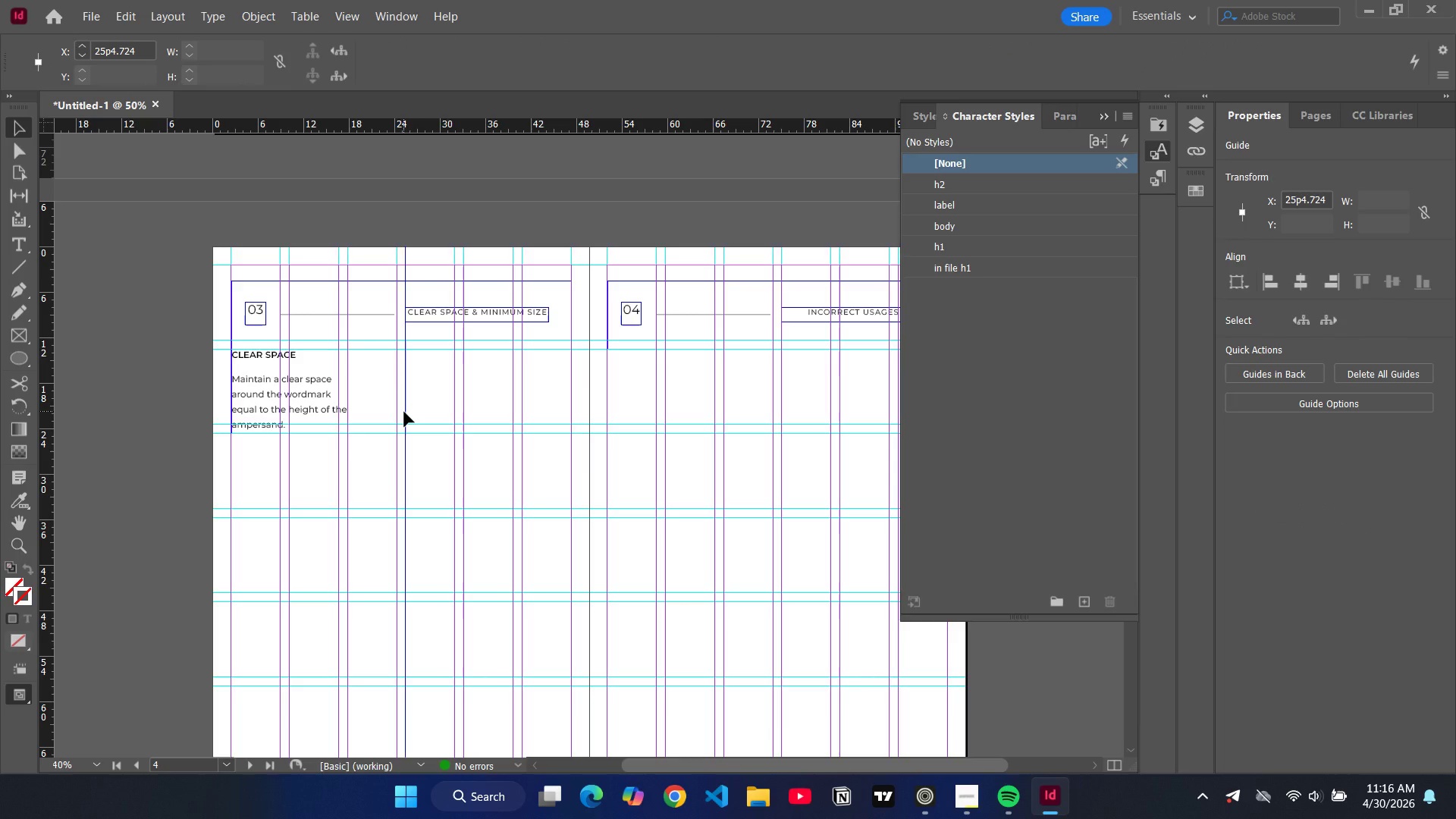 
key(Control+C)
 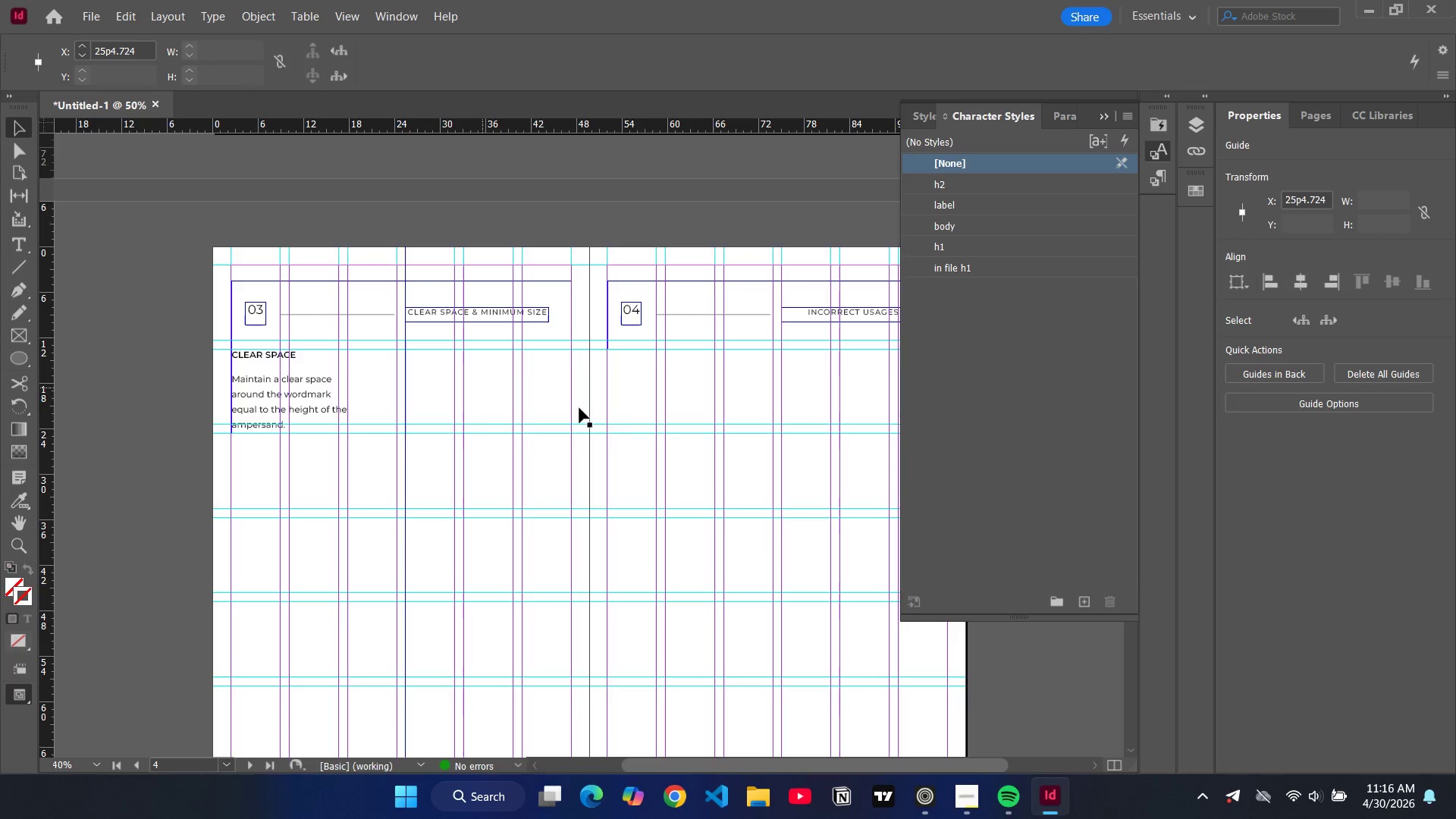 
key(Control+V)
 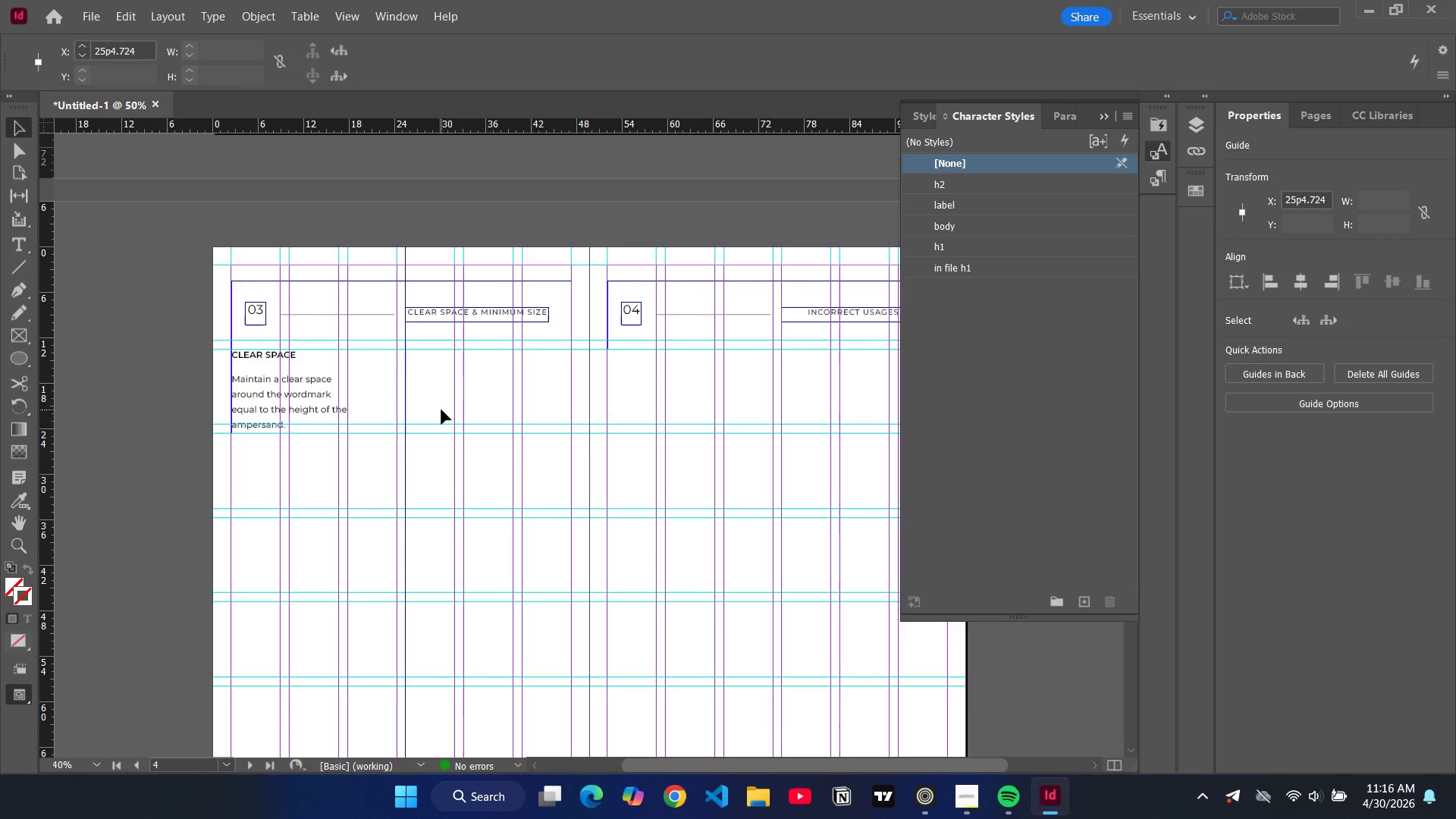 
left_click([406, 392])
 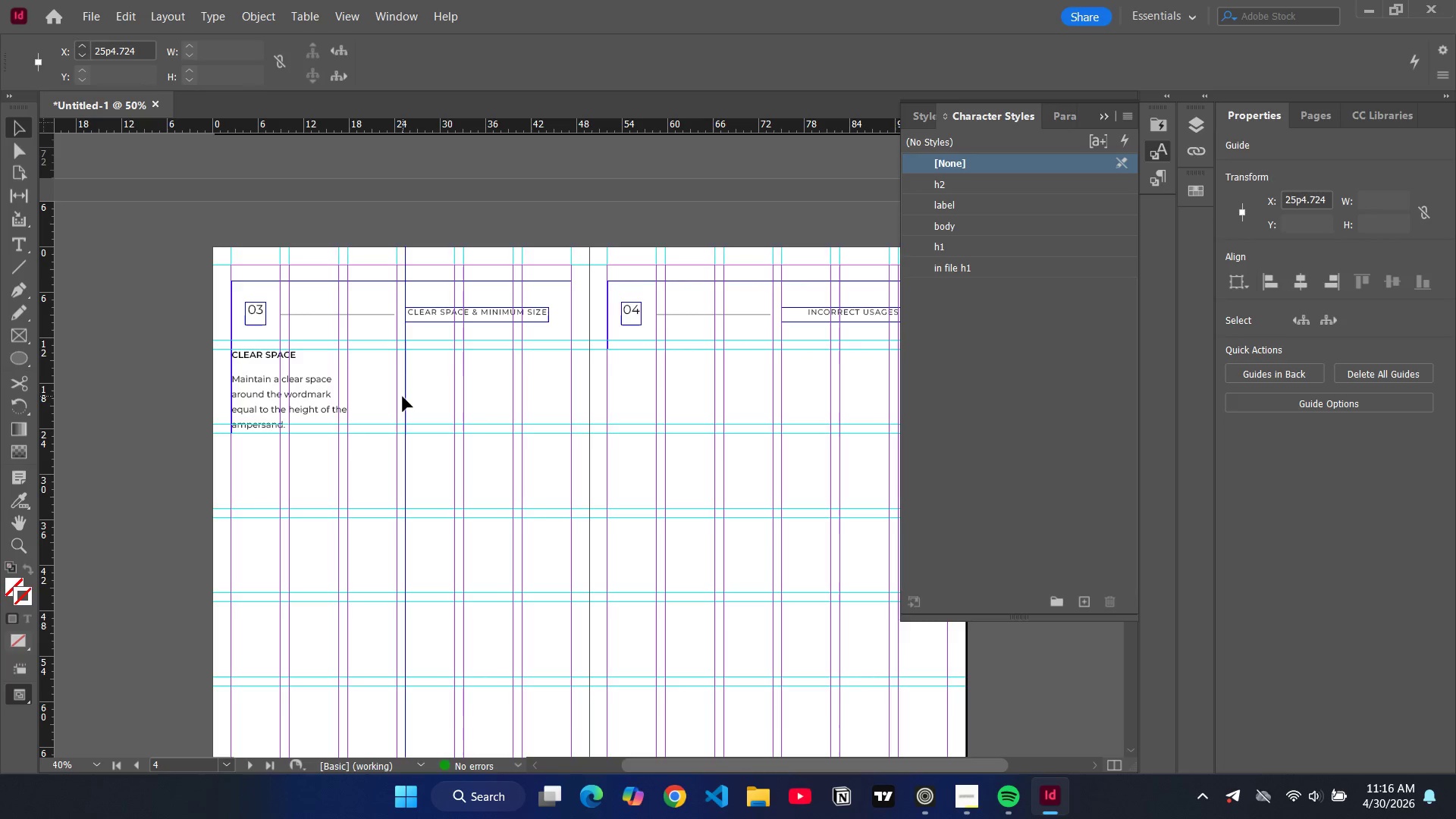 
left_click([403, 397])
 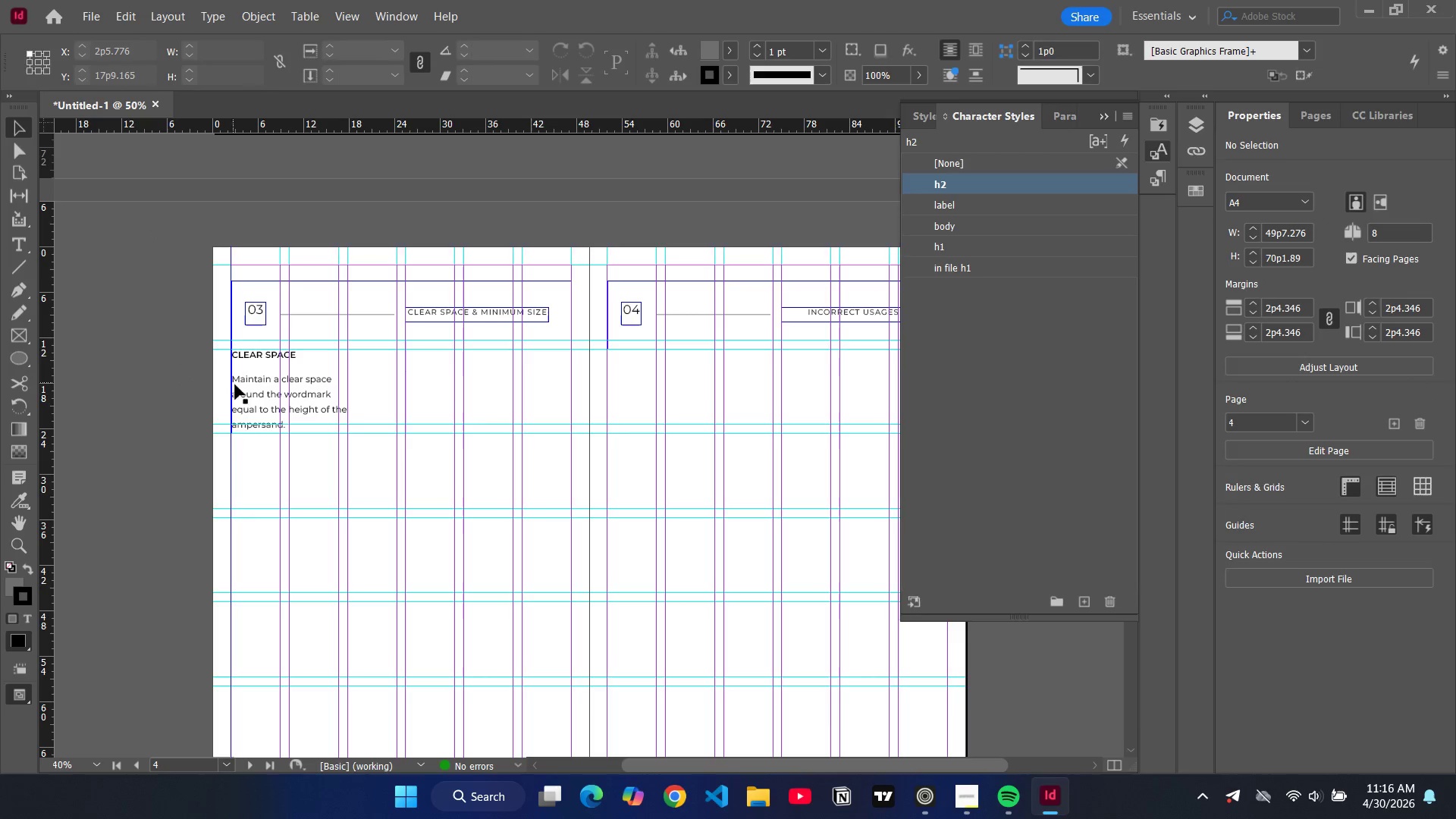 
key(Control+Z)
 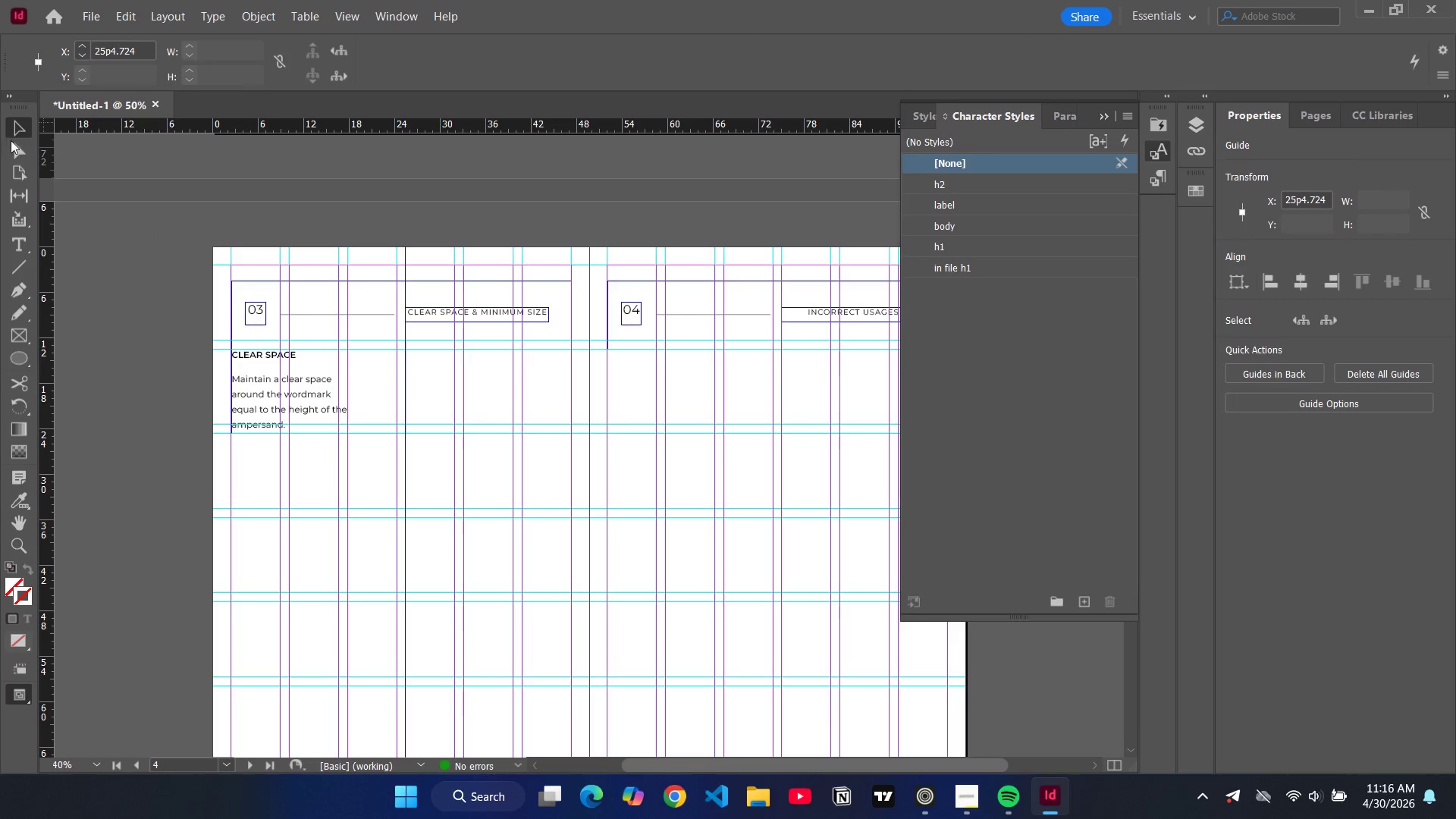 
key(W)
 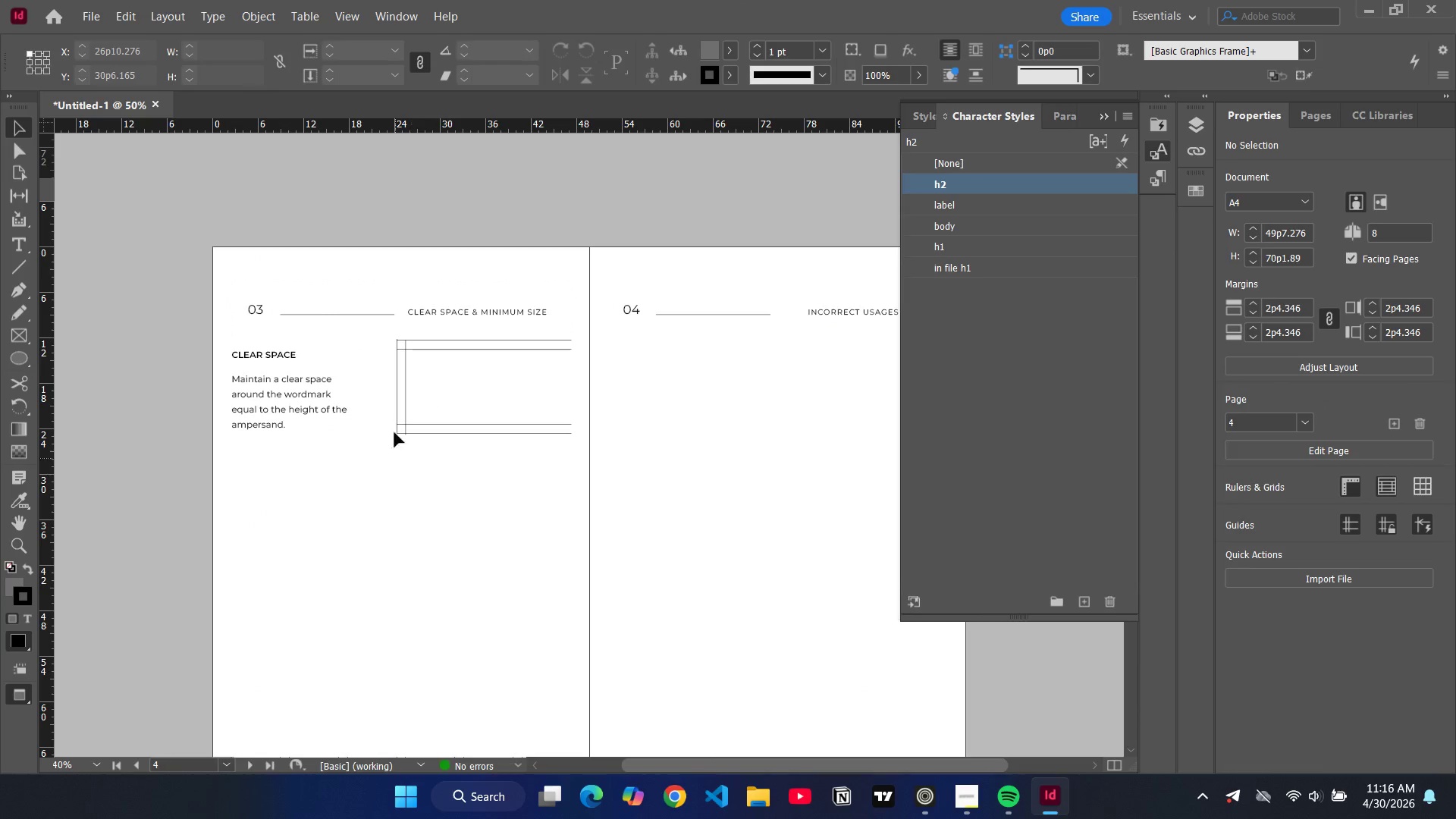 
left_click([406, 407])
 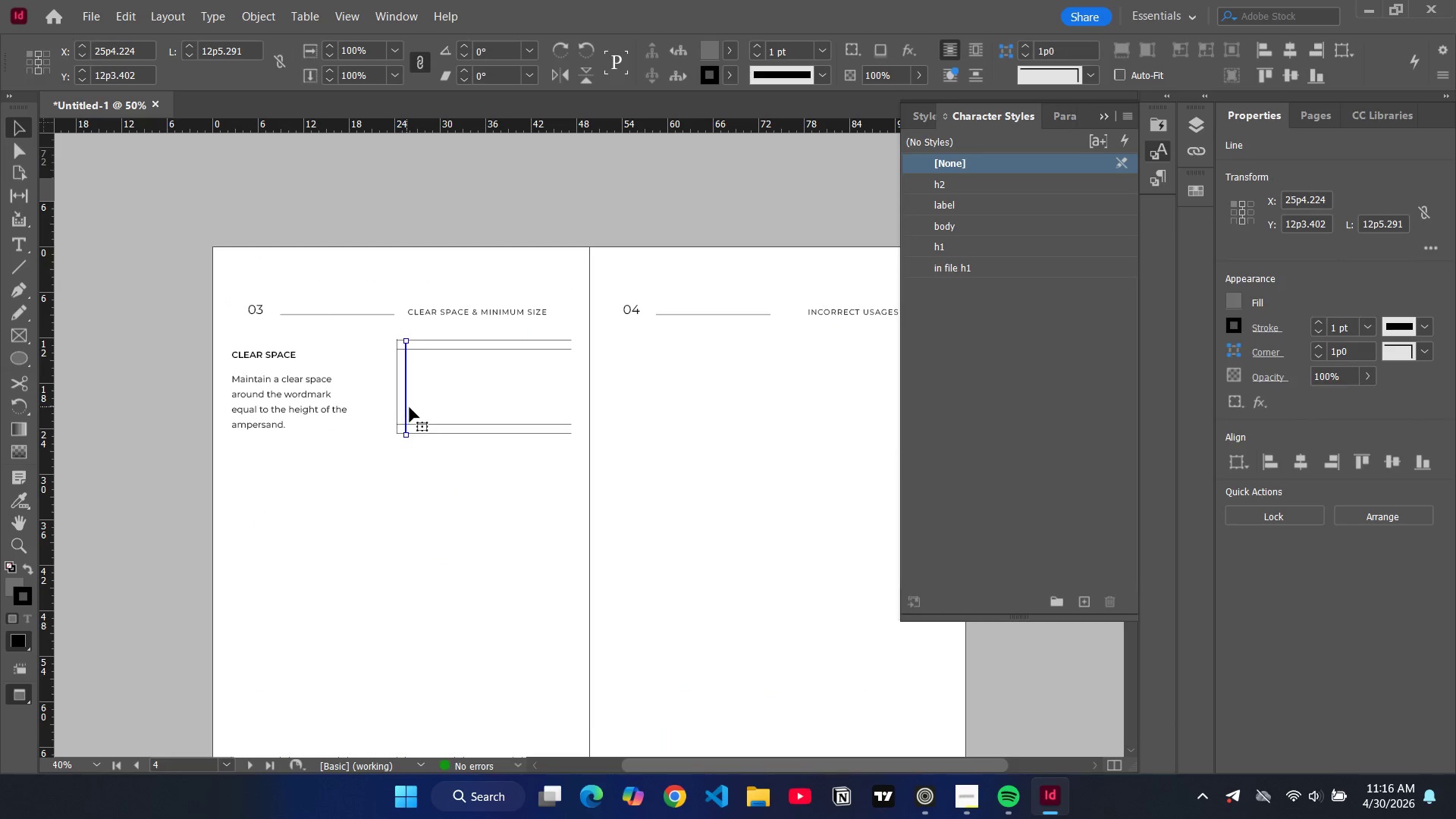 
key(Control+C)
 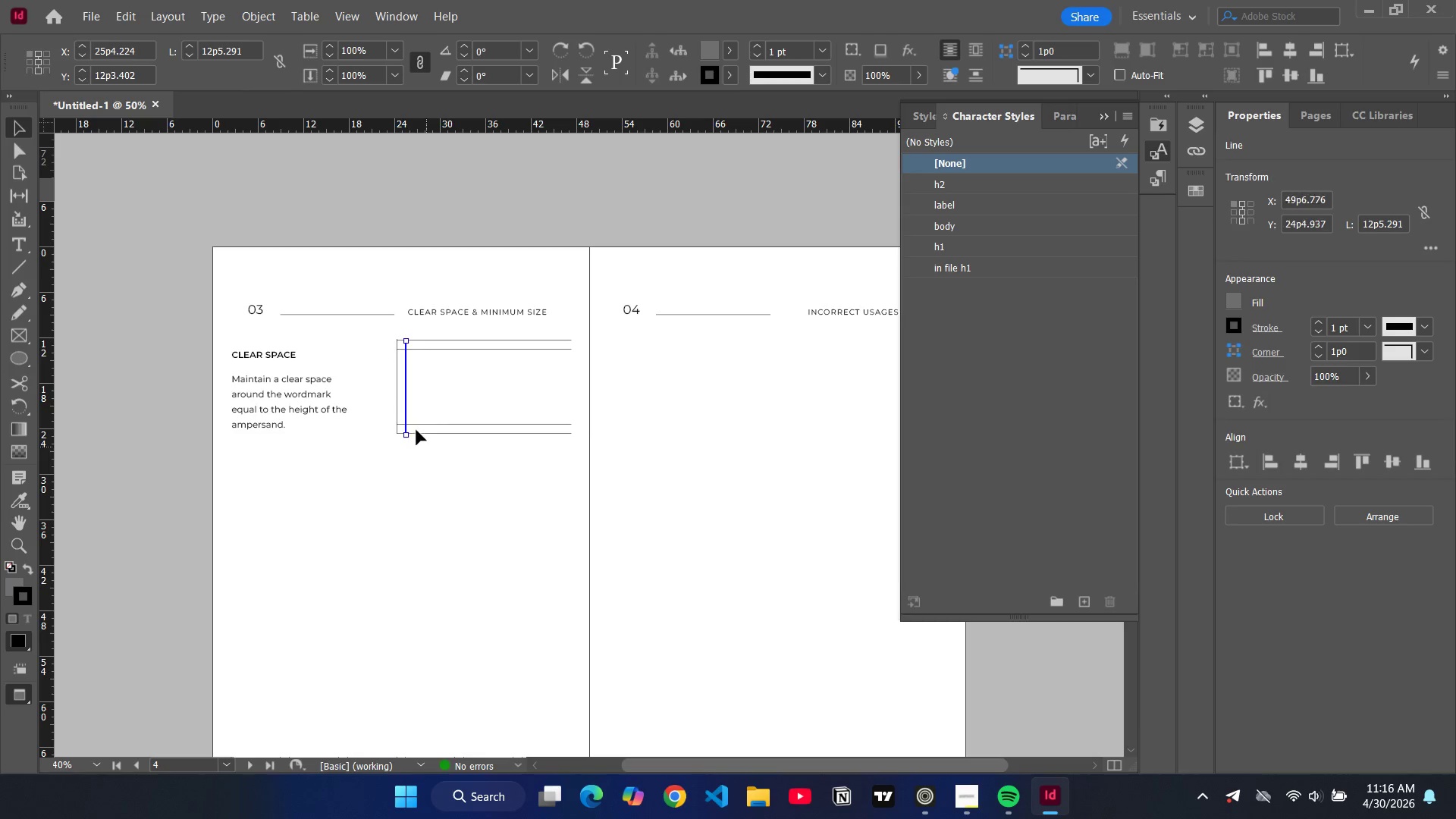 
key(Control+V)
 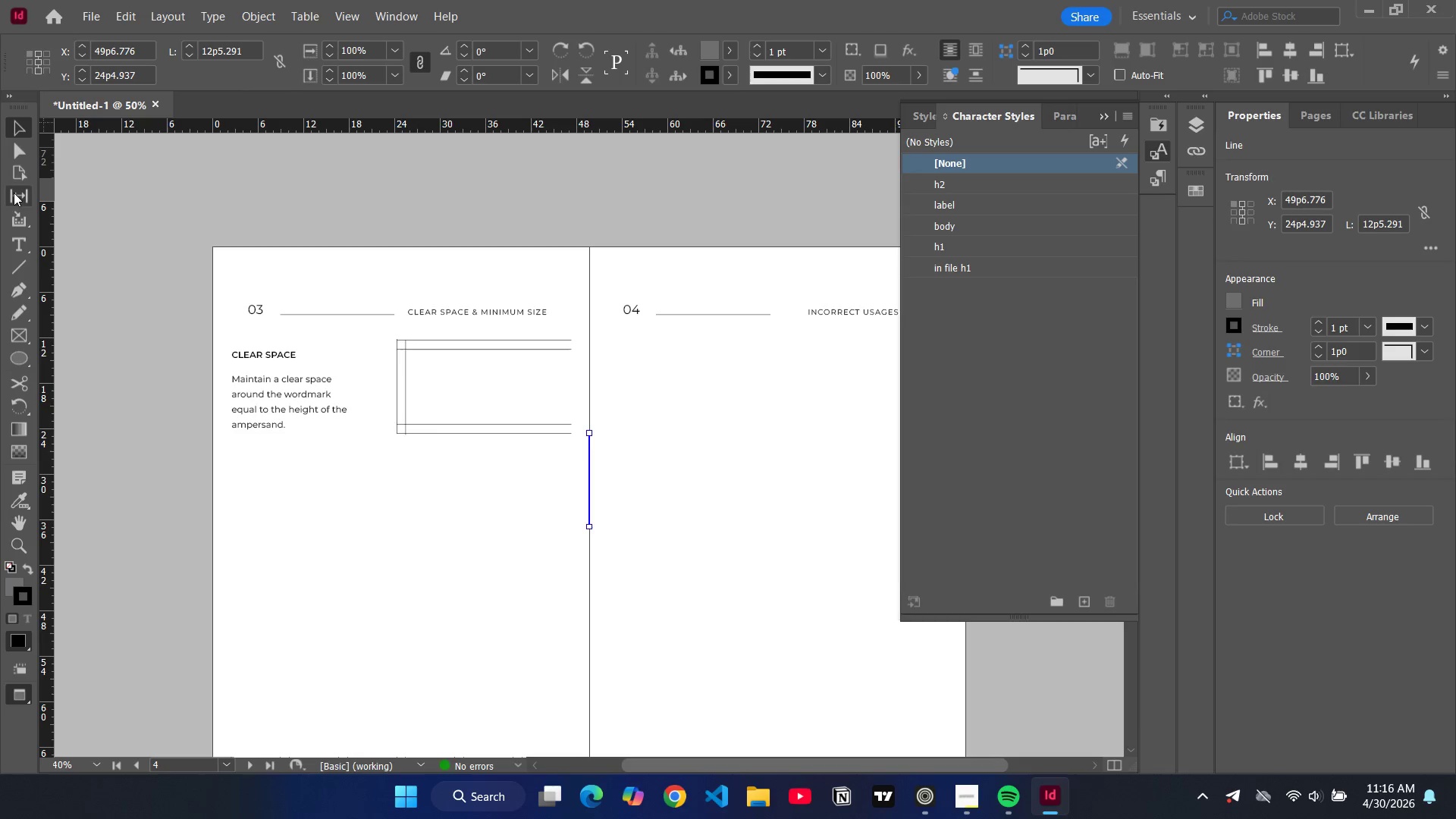 
key(W)
 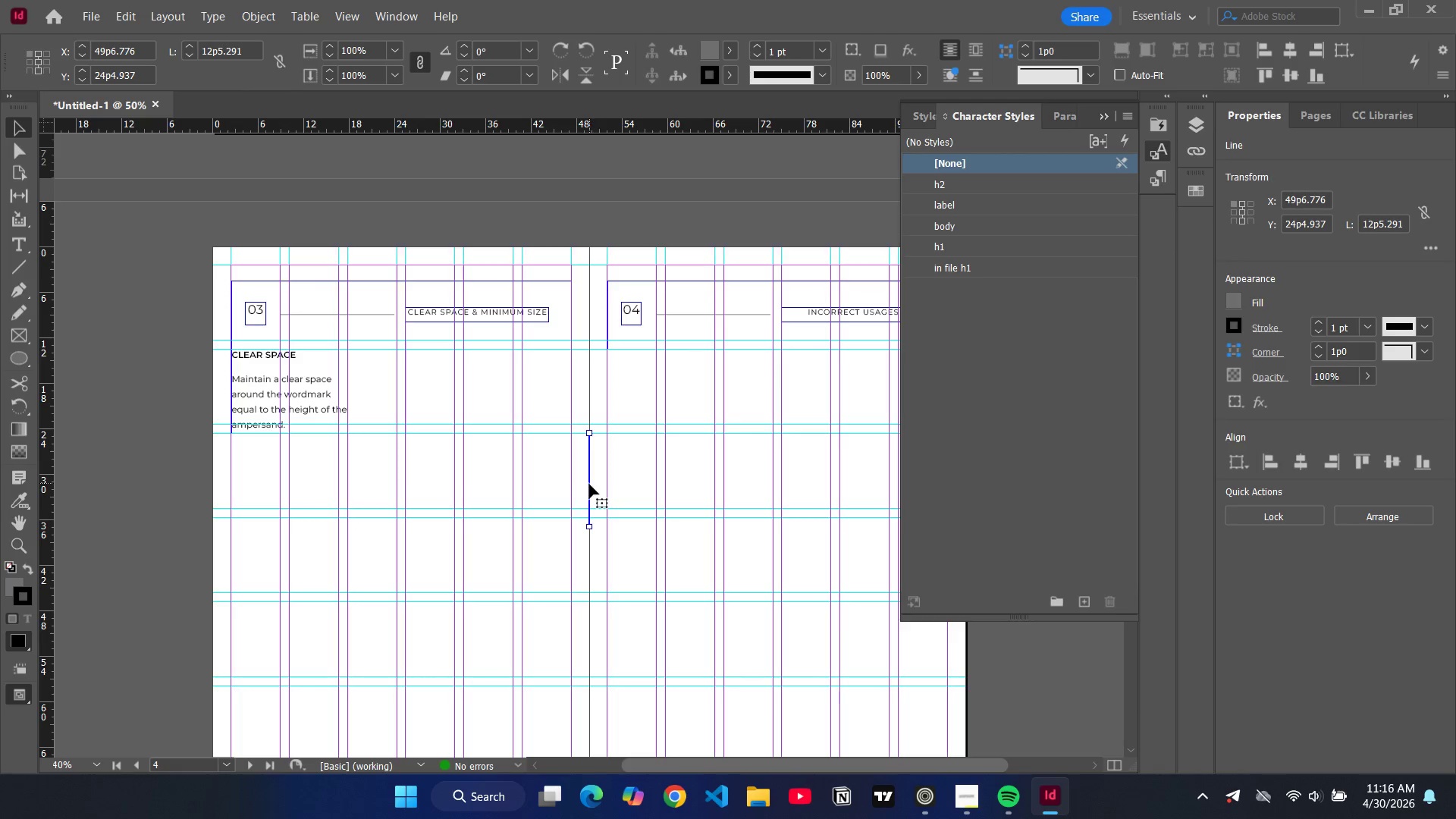 
left_click_drag(start_coordinate=[589, 484], to_coordinate=[571, 392])
 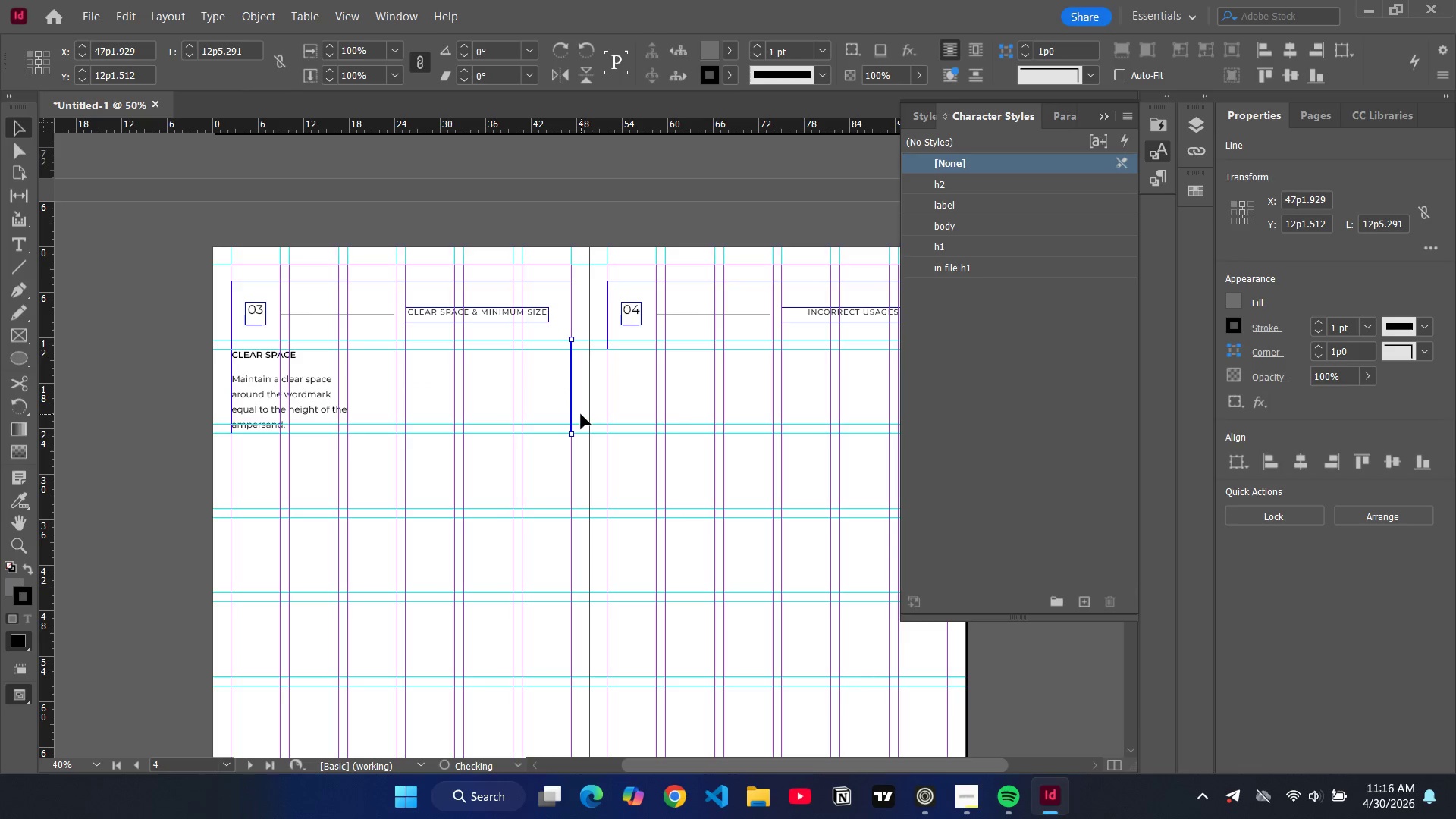 
key(Control+C)
 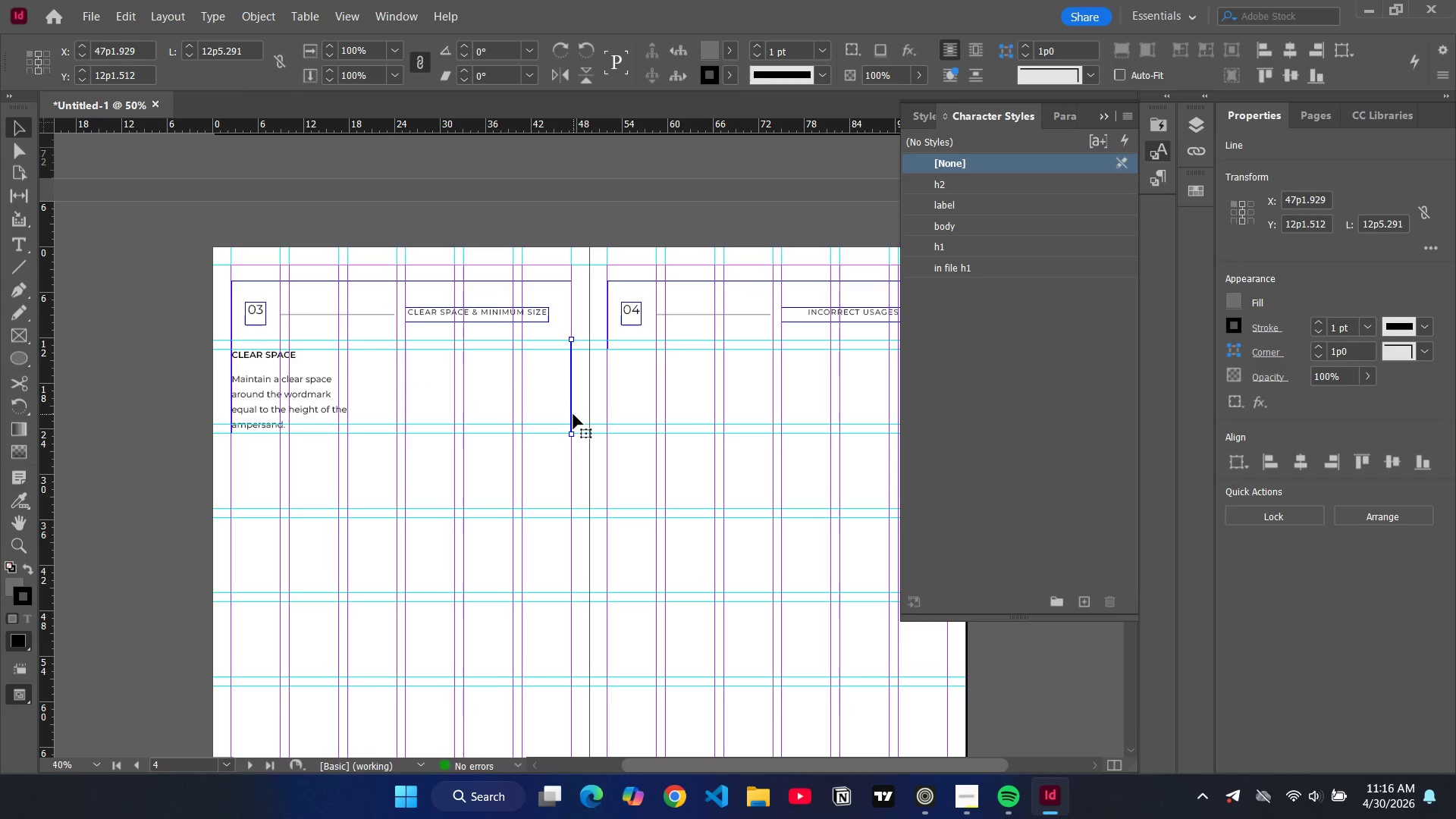 
key(Control+V)
 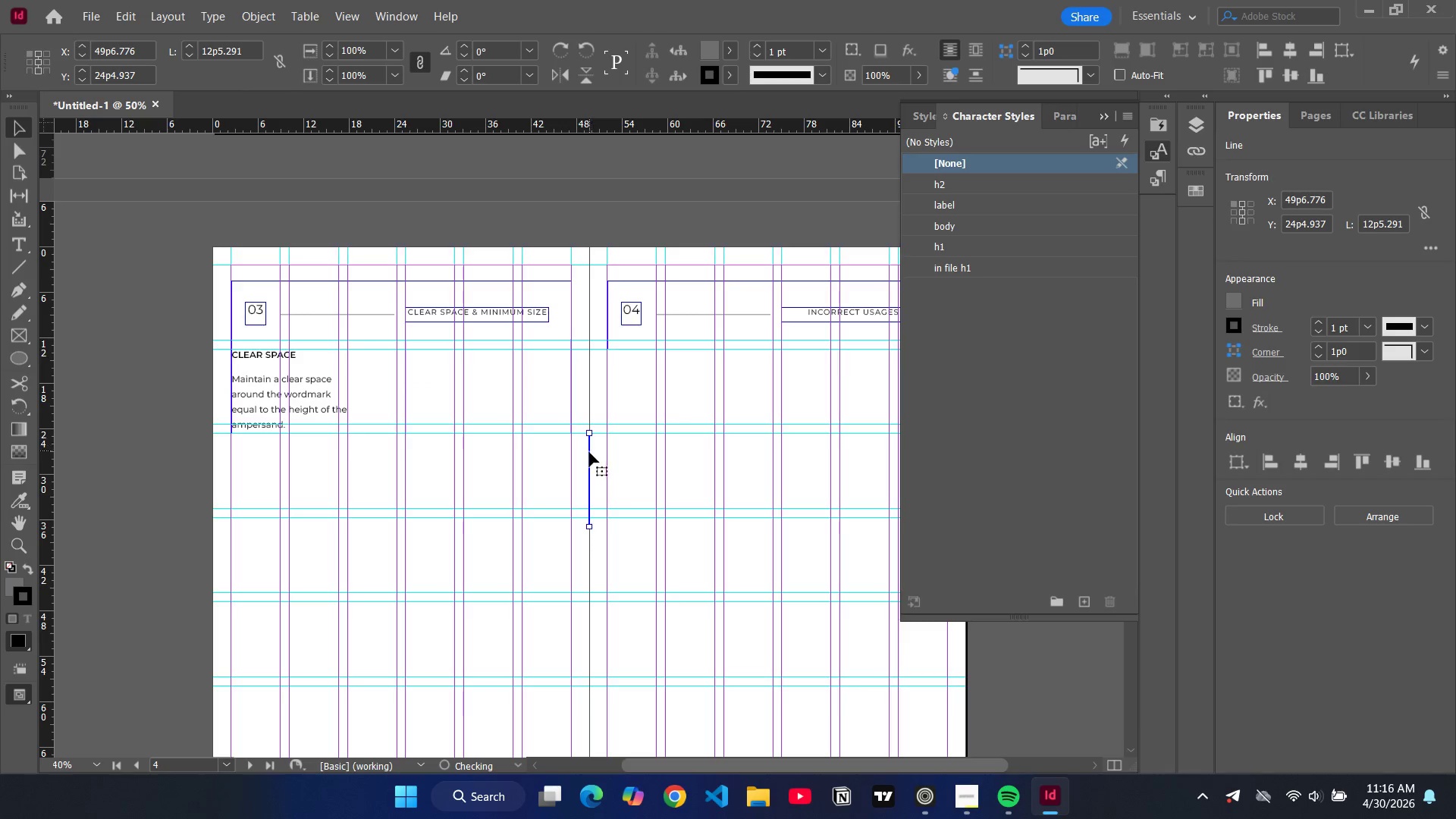 
left_click_drag(start_coordinate=[589, 452], to_coordinate=[565, 361])
 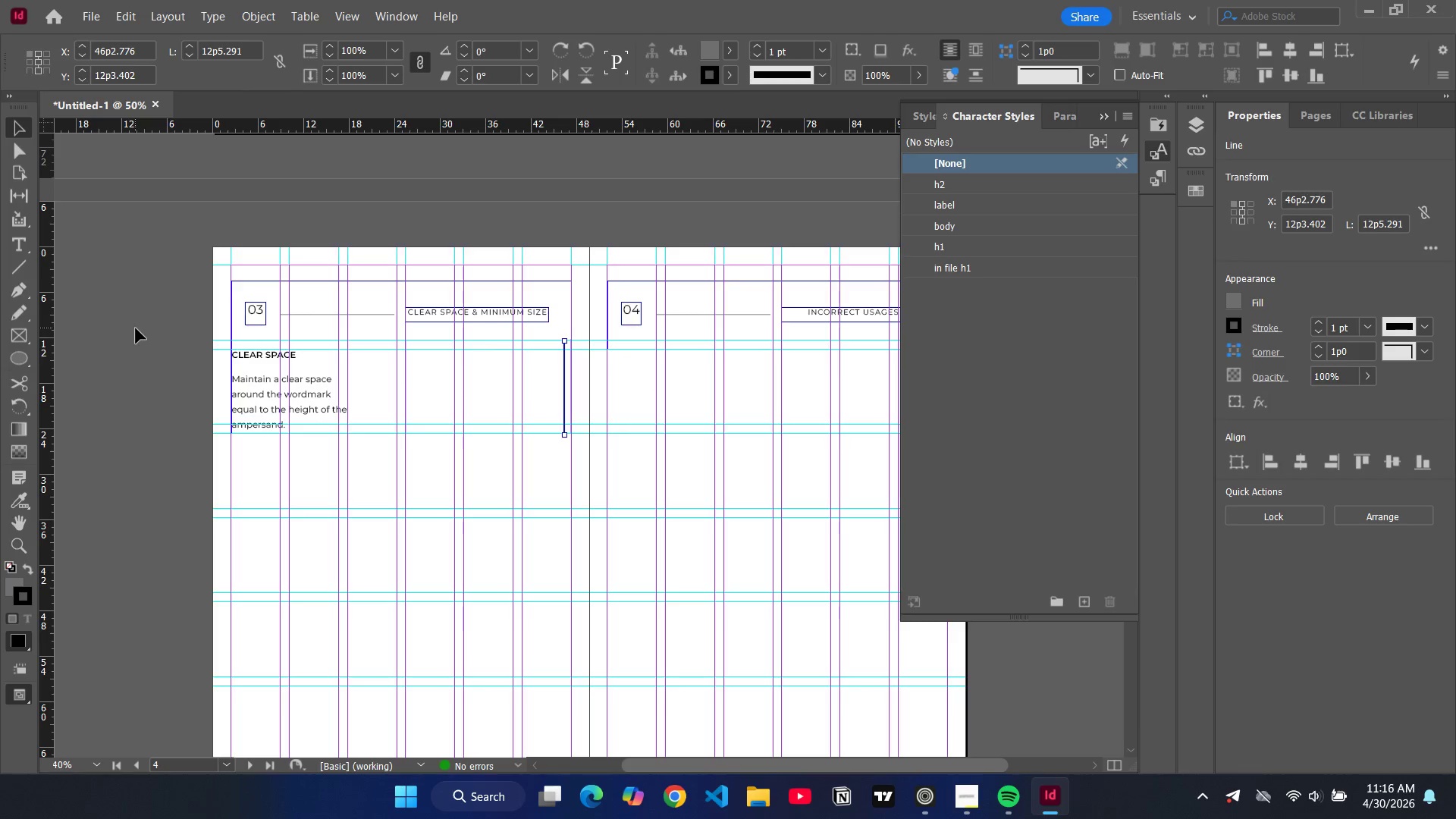 
left_click([136, 328])
 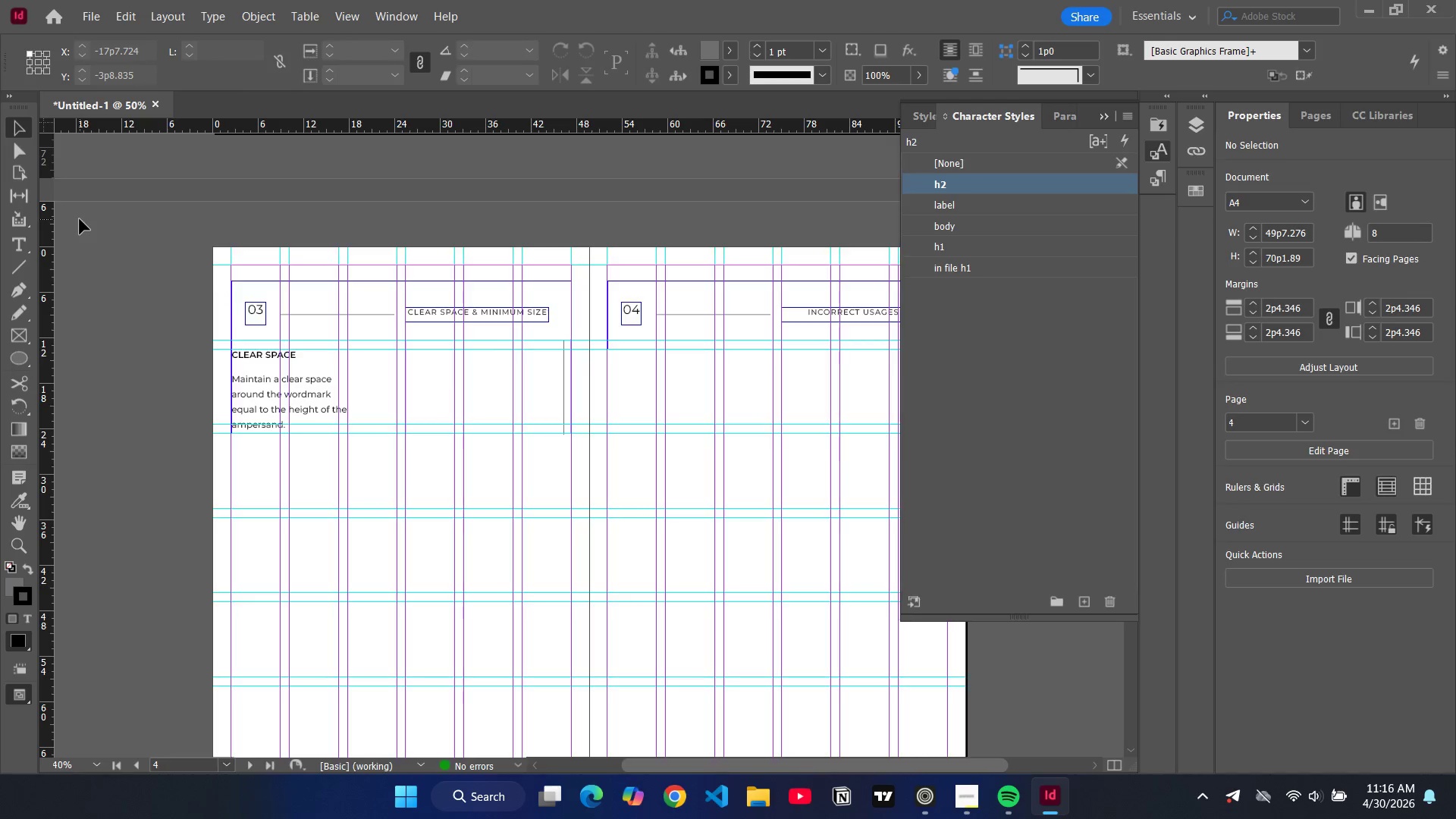 
key(W)
 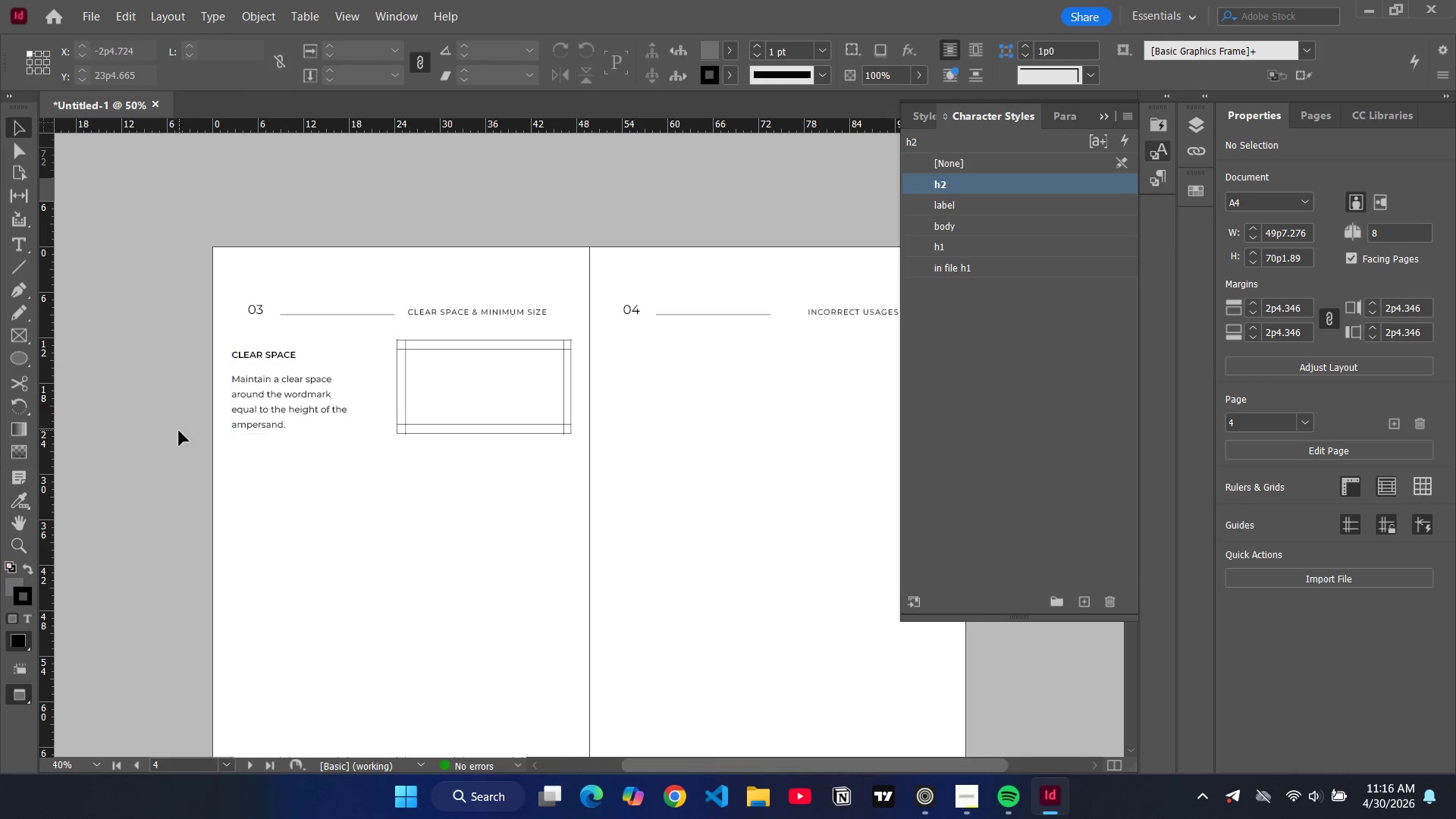 
left_click([179, 431])
 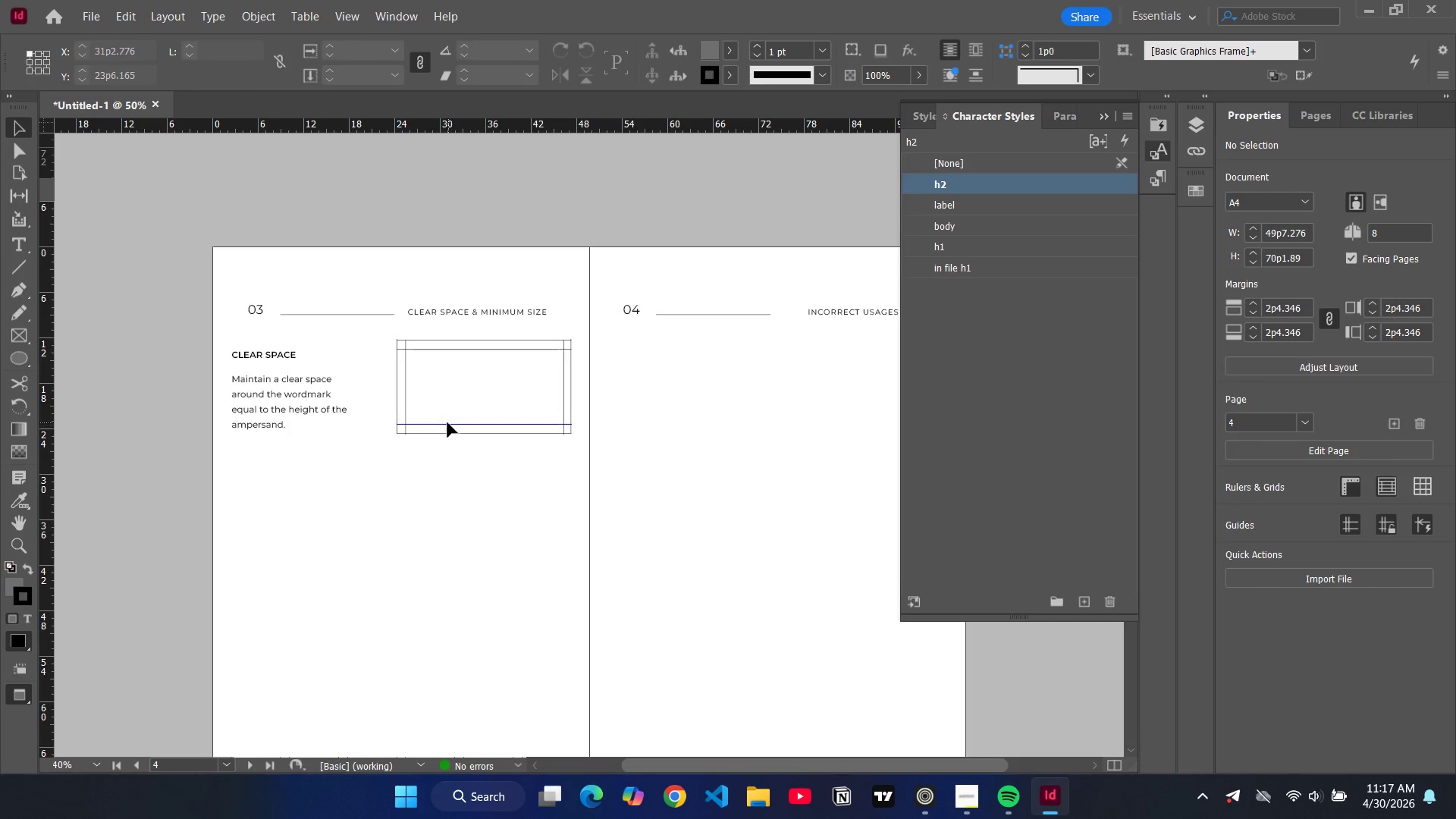 
wait(12.59)
 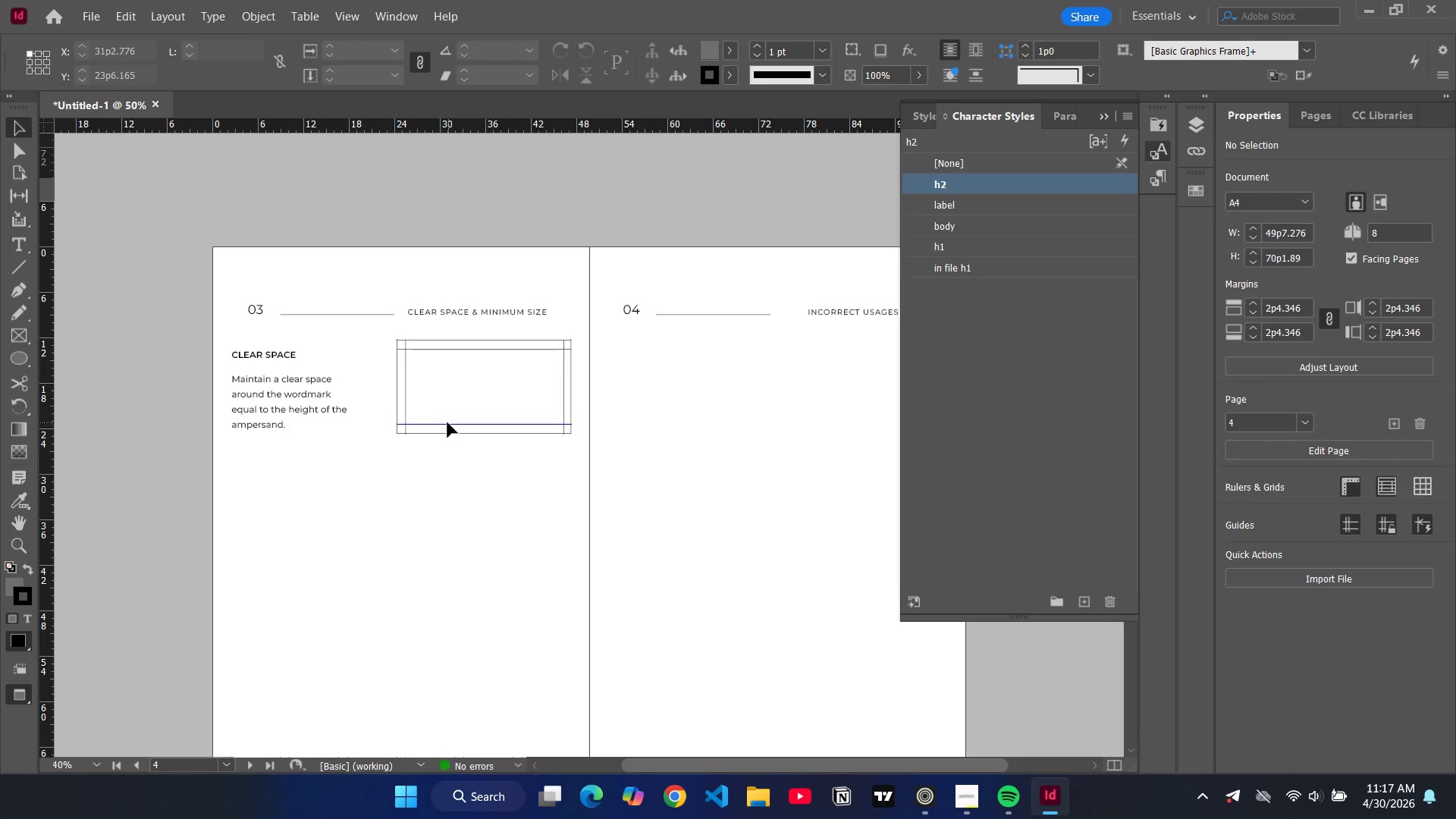 
left_click([17, 240])
 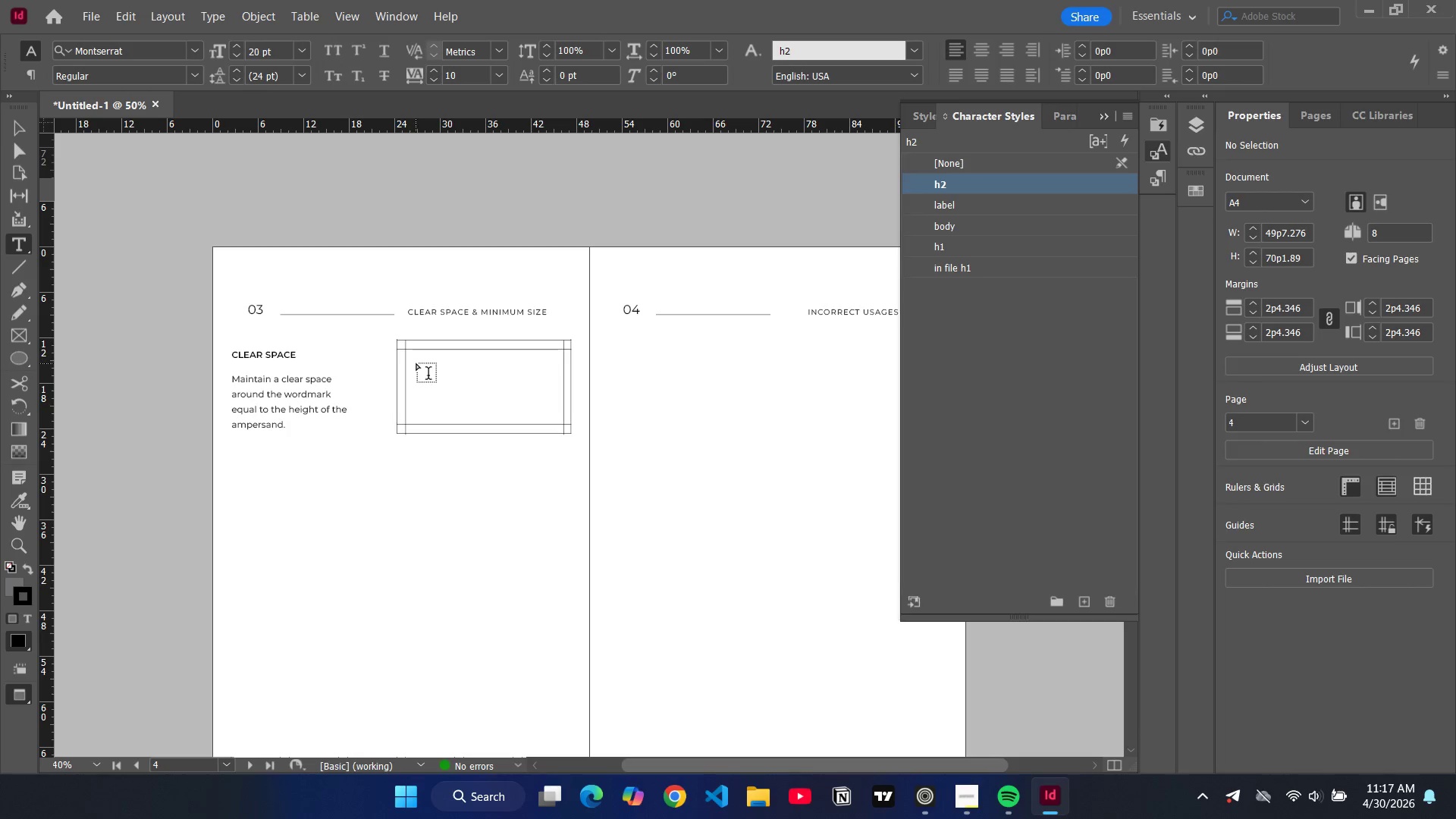 
left_click_drag(start_coordinate=[416, 357], to_coordinate=[557, 413])
 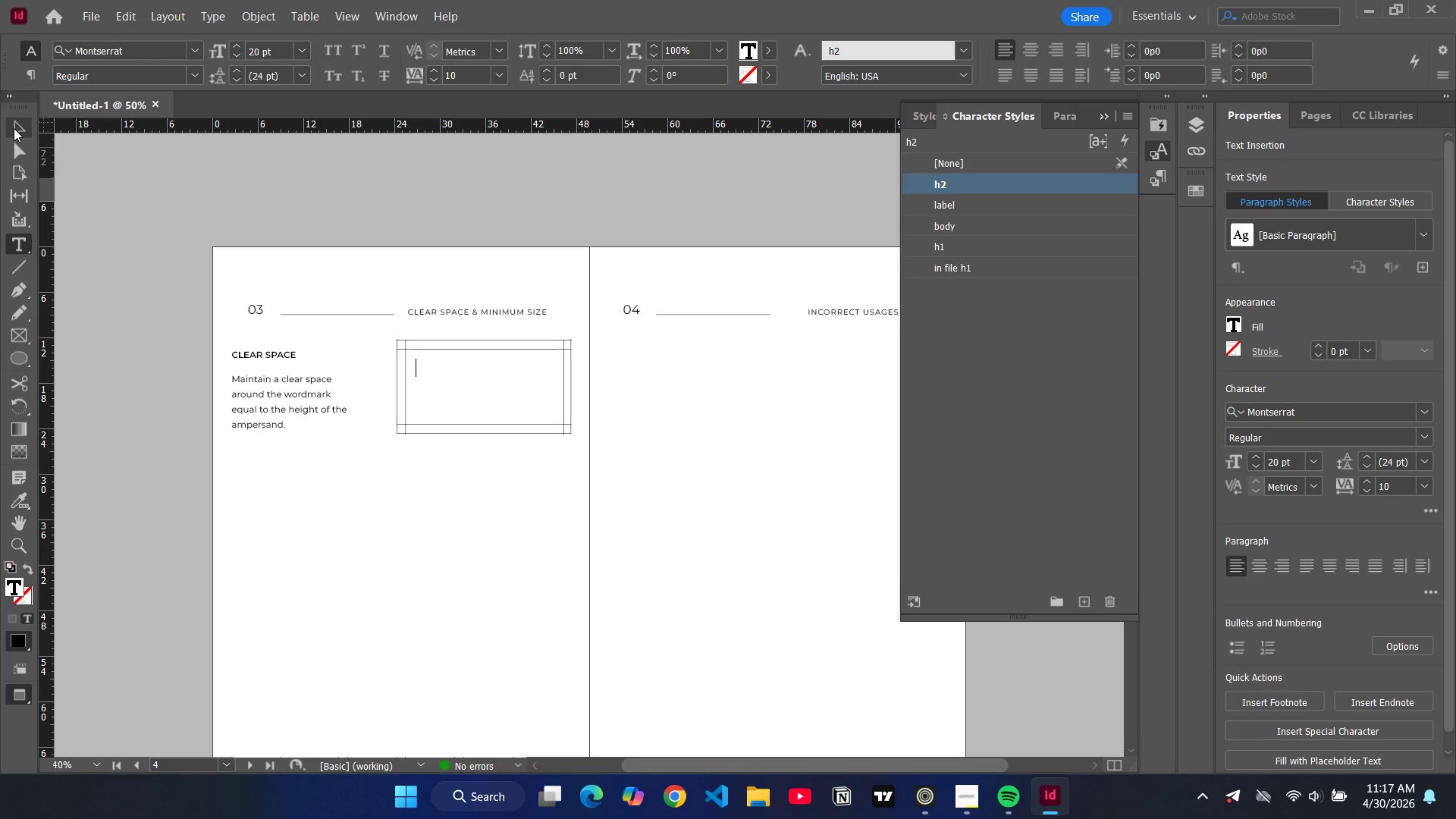 
key(Control+Shift+C)
 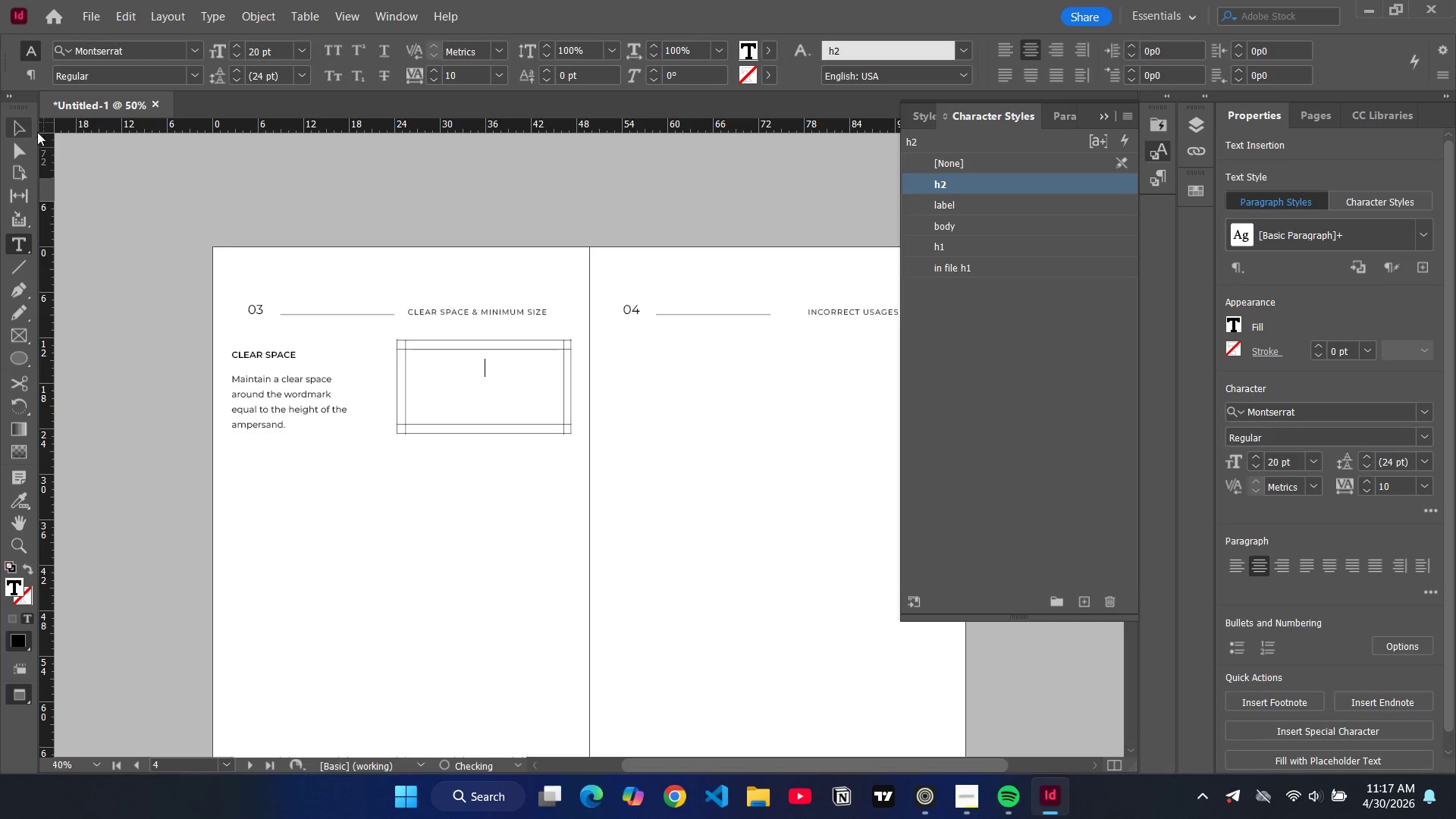 
type(w)
key(Backspace)
type(Echo & Aperature)
 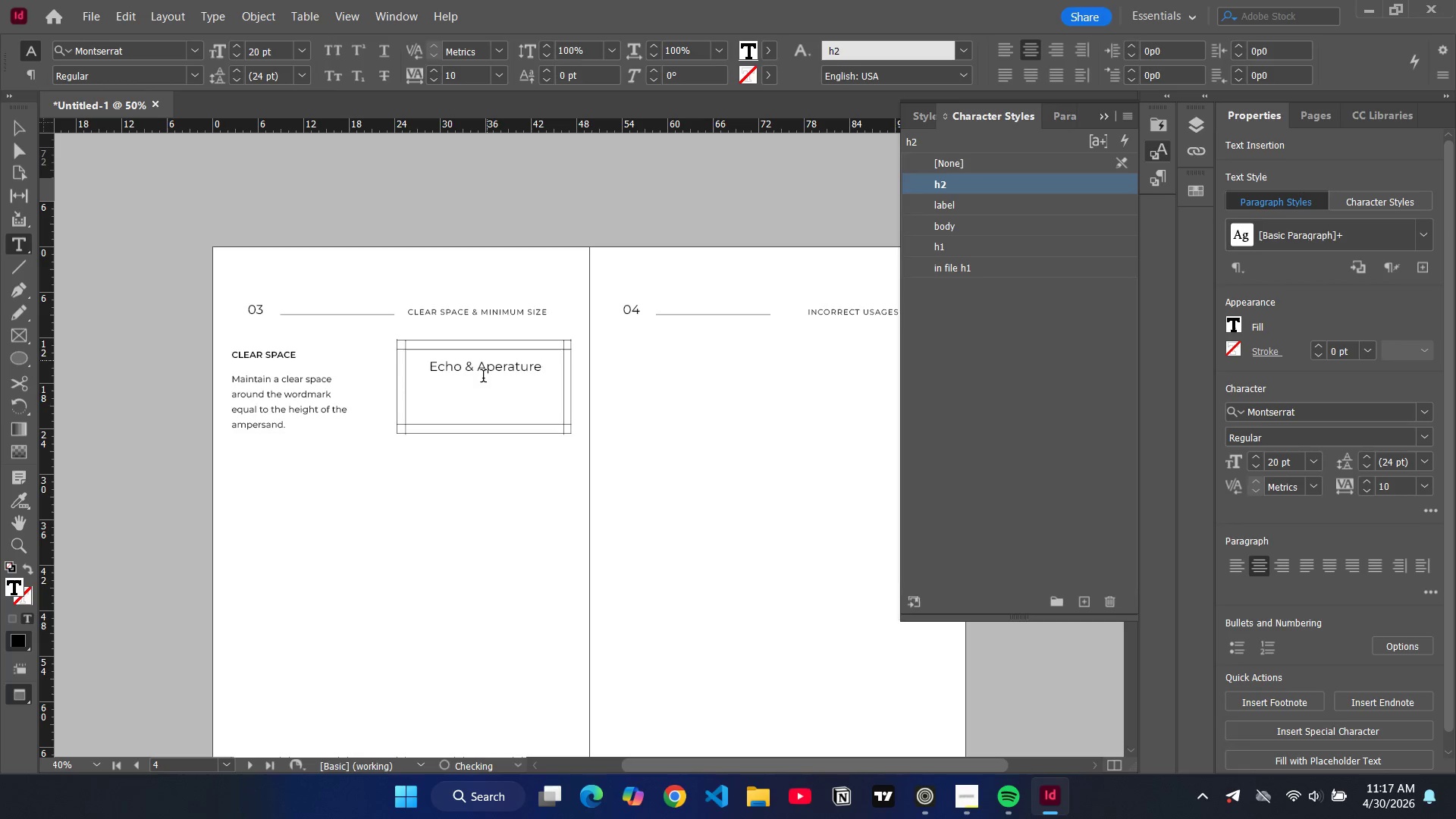 
left_click([12, 127])
 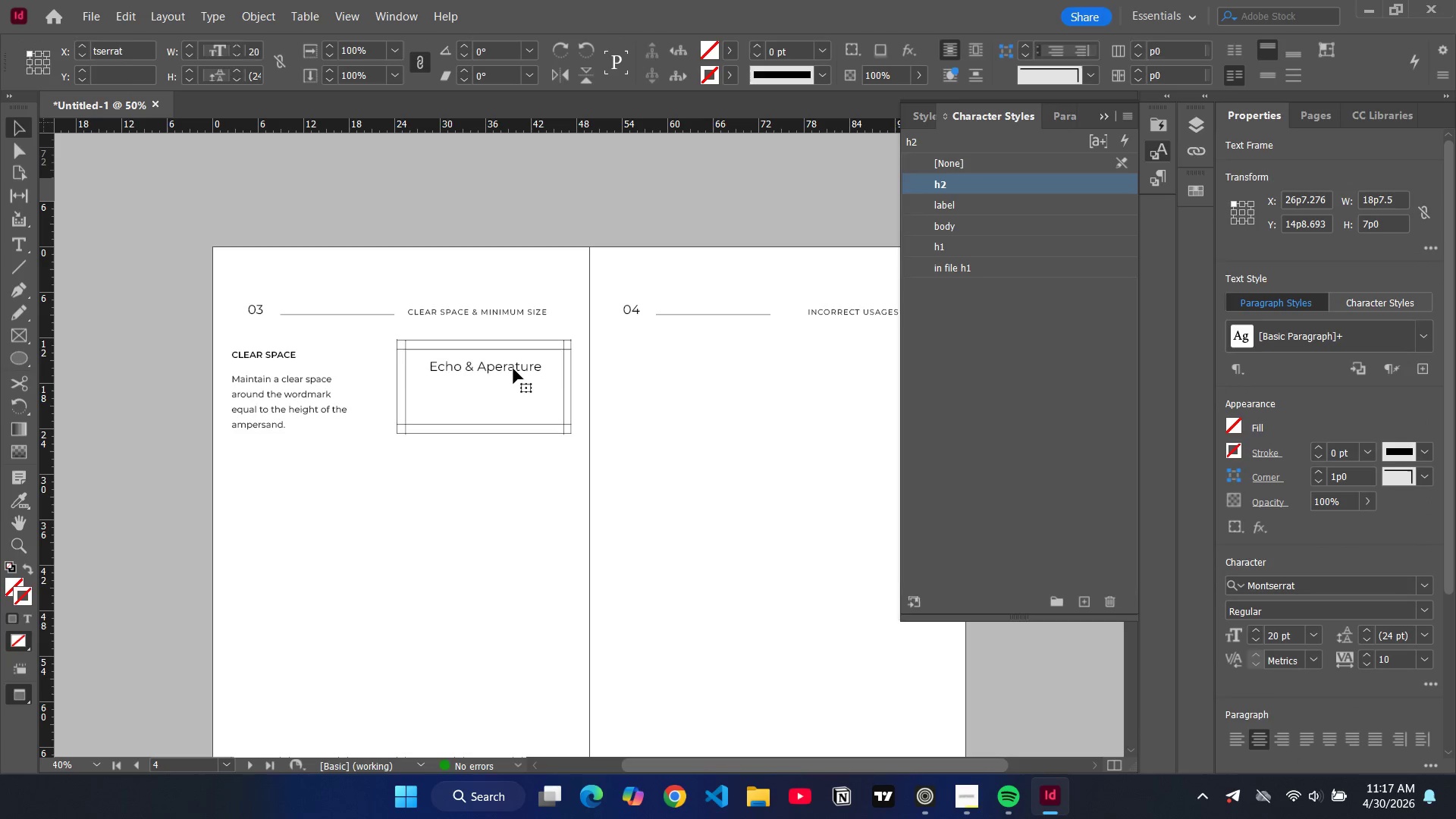 
left_click([513, 369])
 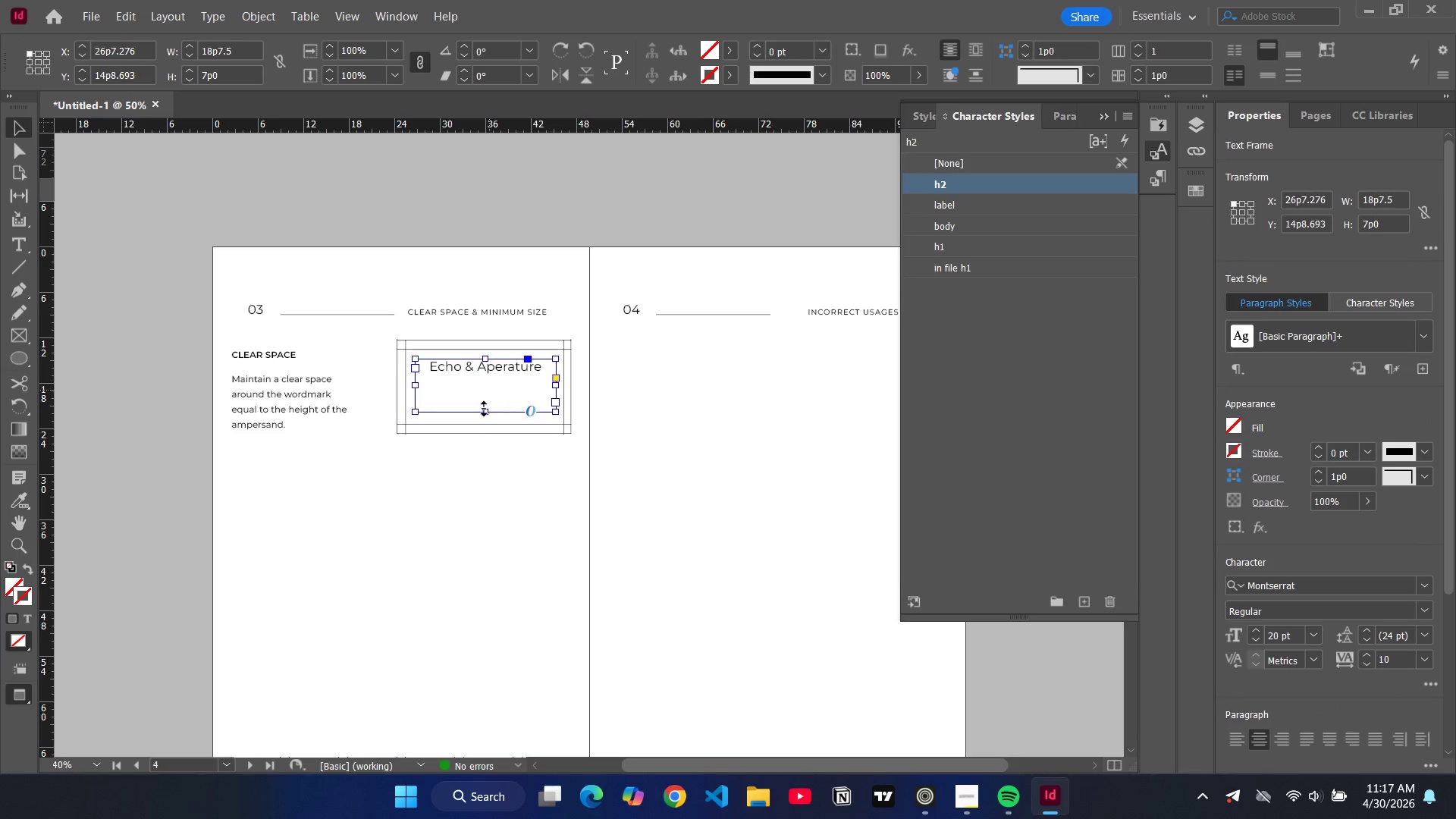 
left_click_drag(start_coordinate=[485, 410], to_coordinate=[488, 375])
 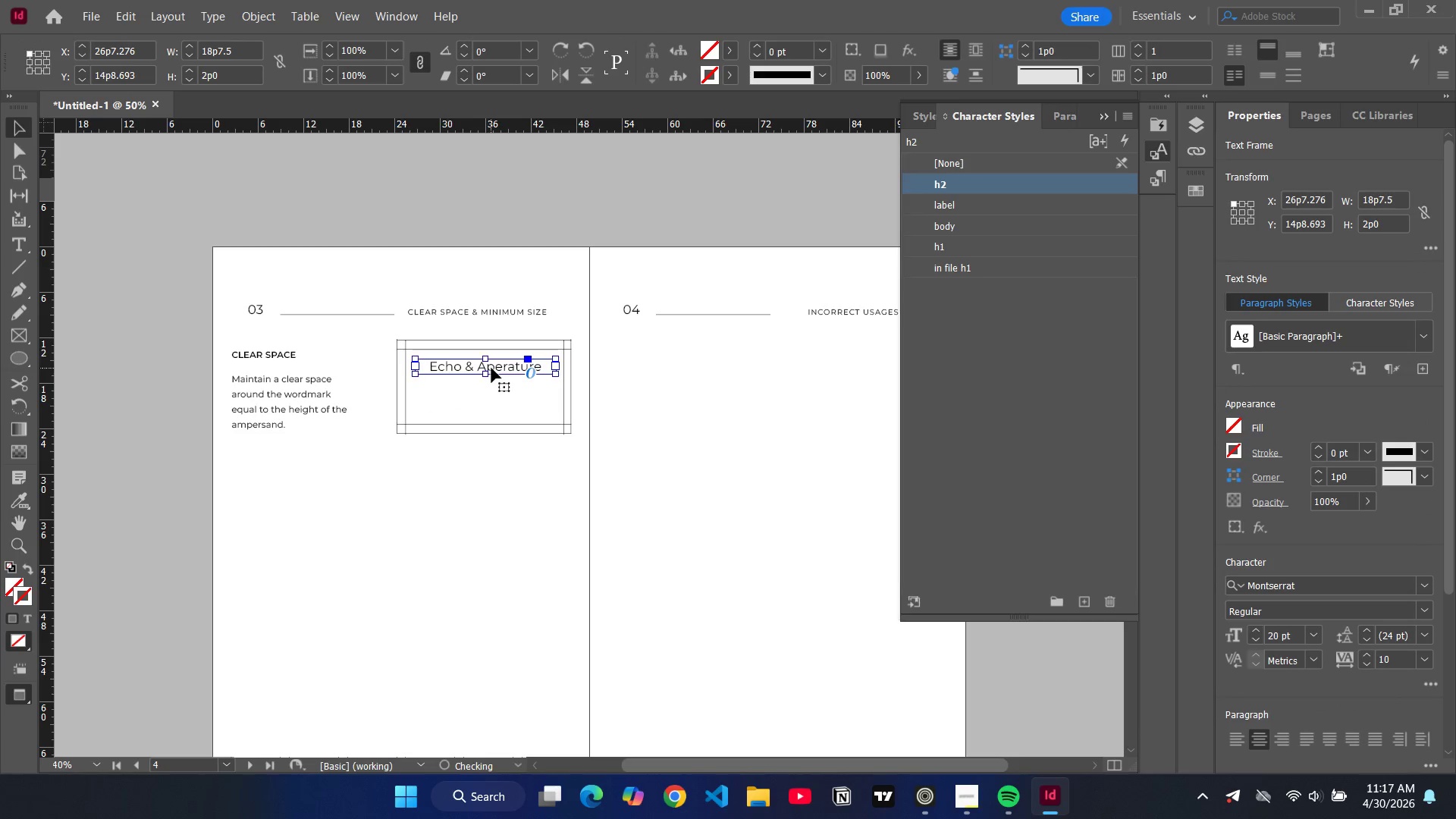 
left_click_drag(start_coordinate=[491, 368], to_coordinate=[492, 388])
 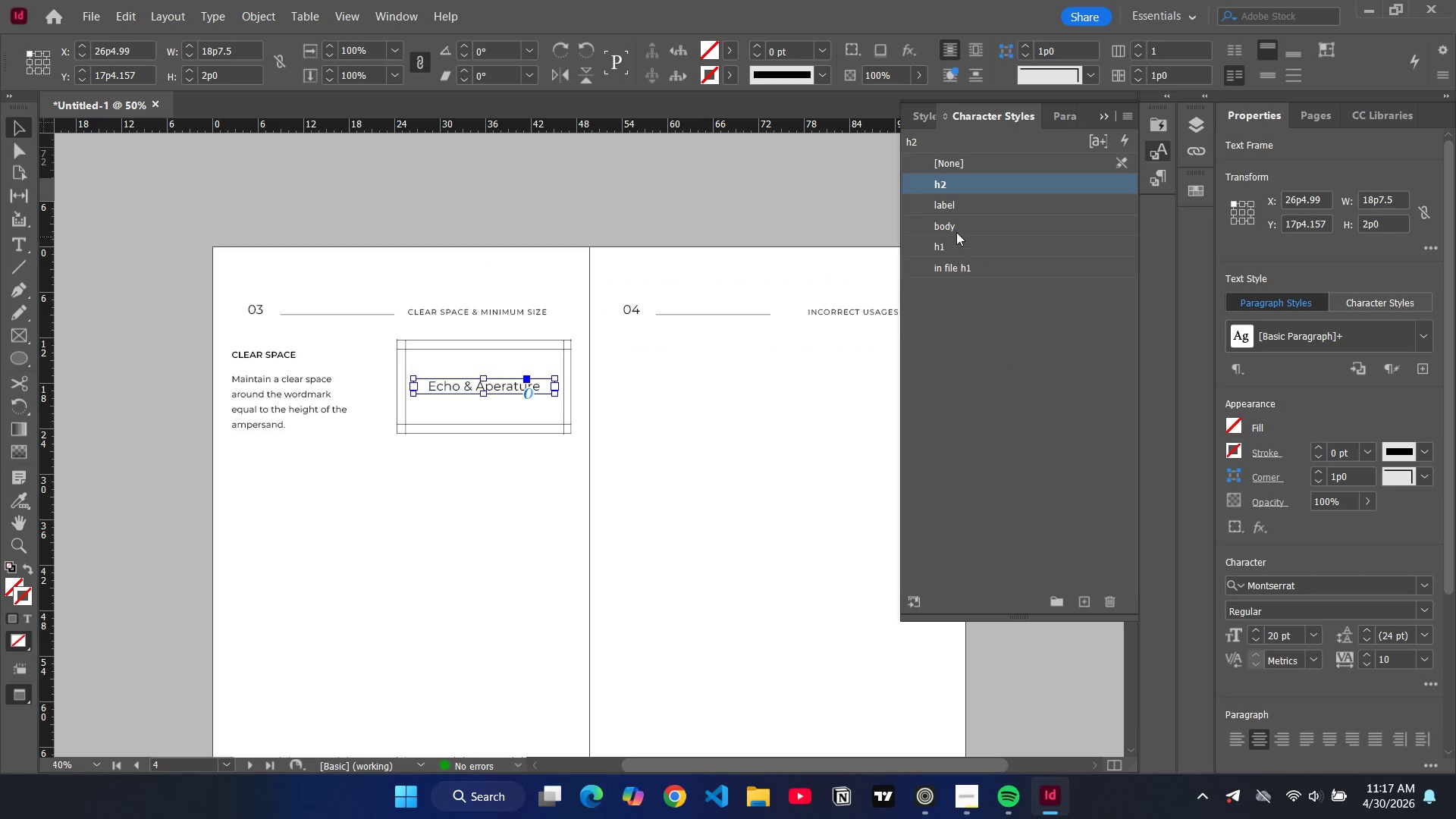 
left_click([955, 265])
 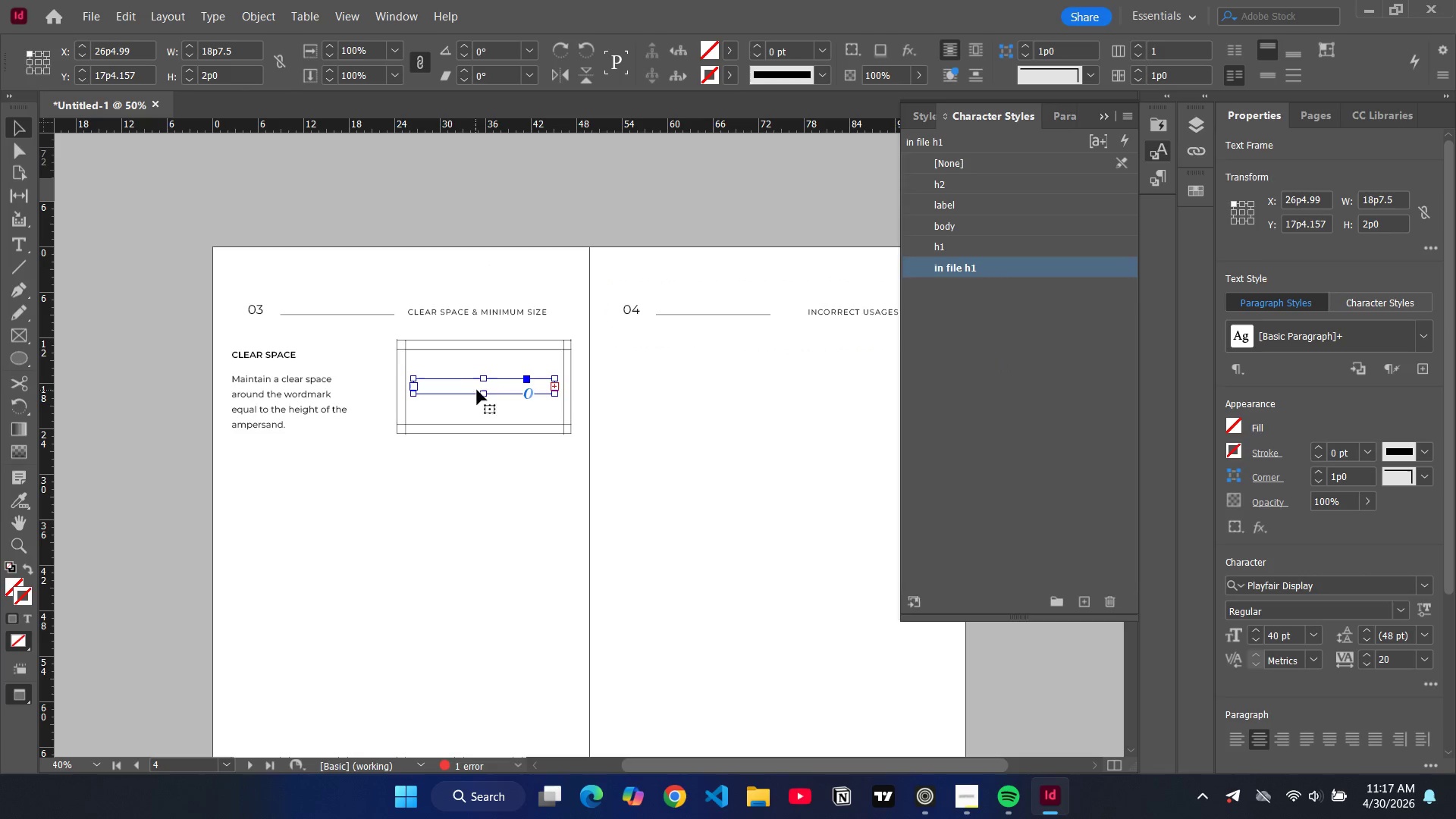 
left_click_drag(start_coordinate=[483, 393], to_coordinate=[488, 410])
 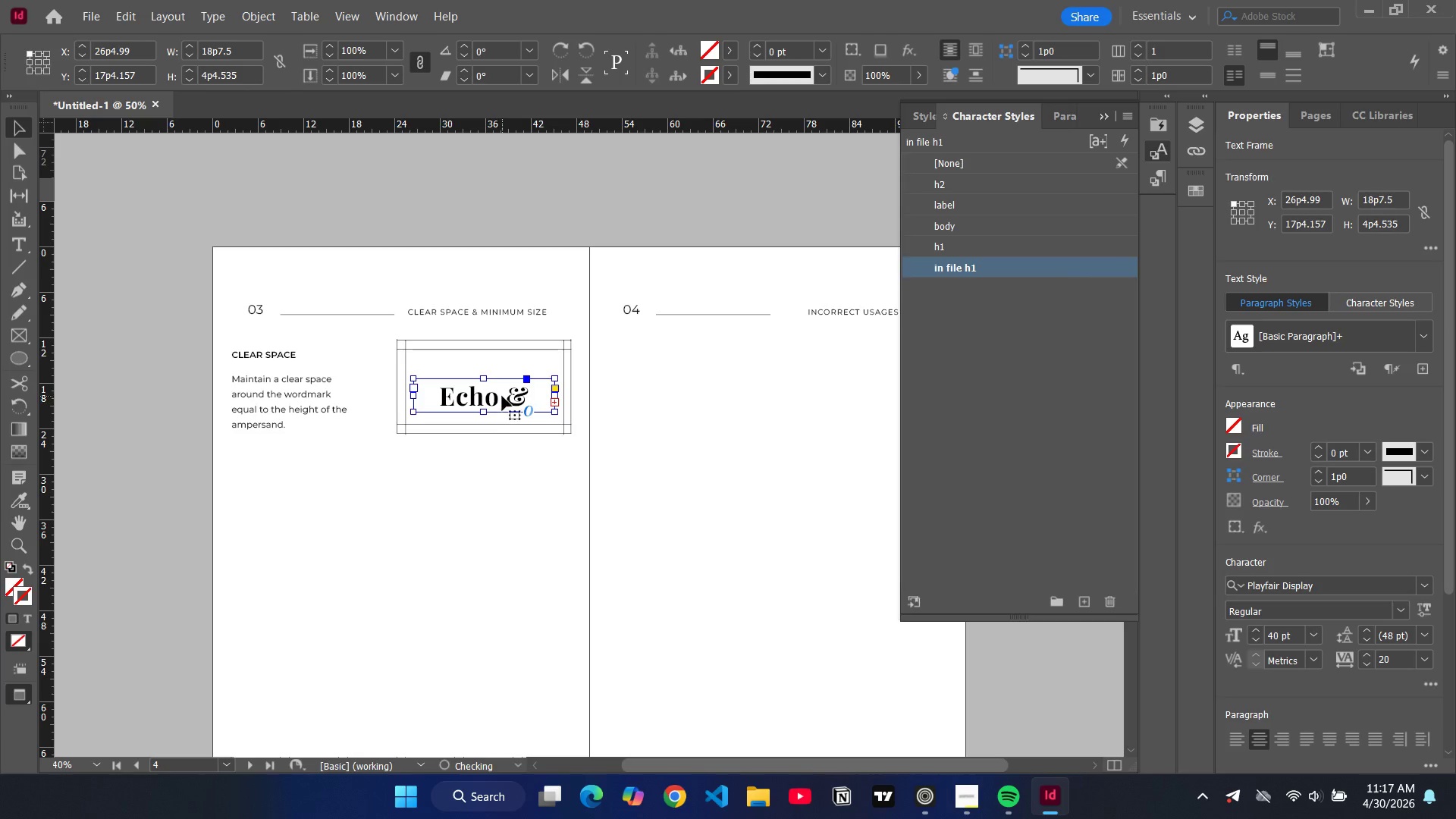 
left_click_drag(start_coordinate=[502, 396], to_coordinate=[503, 386])
 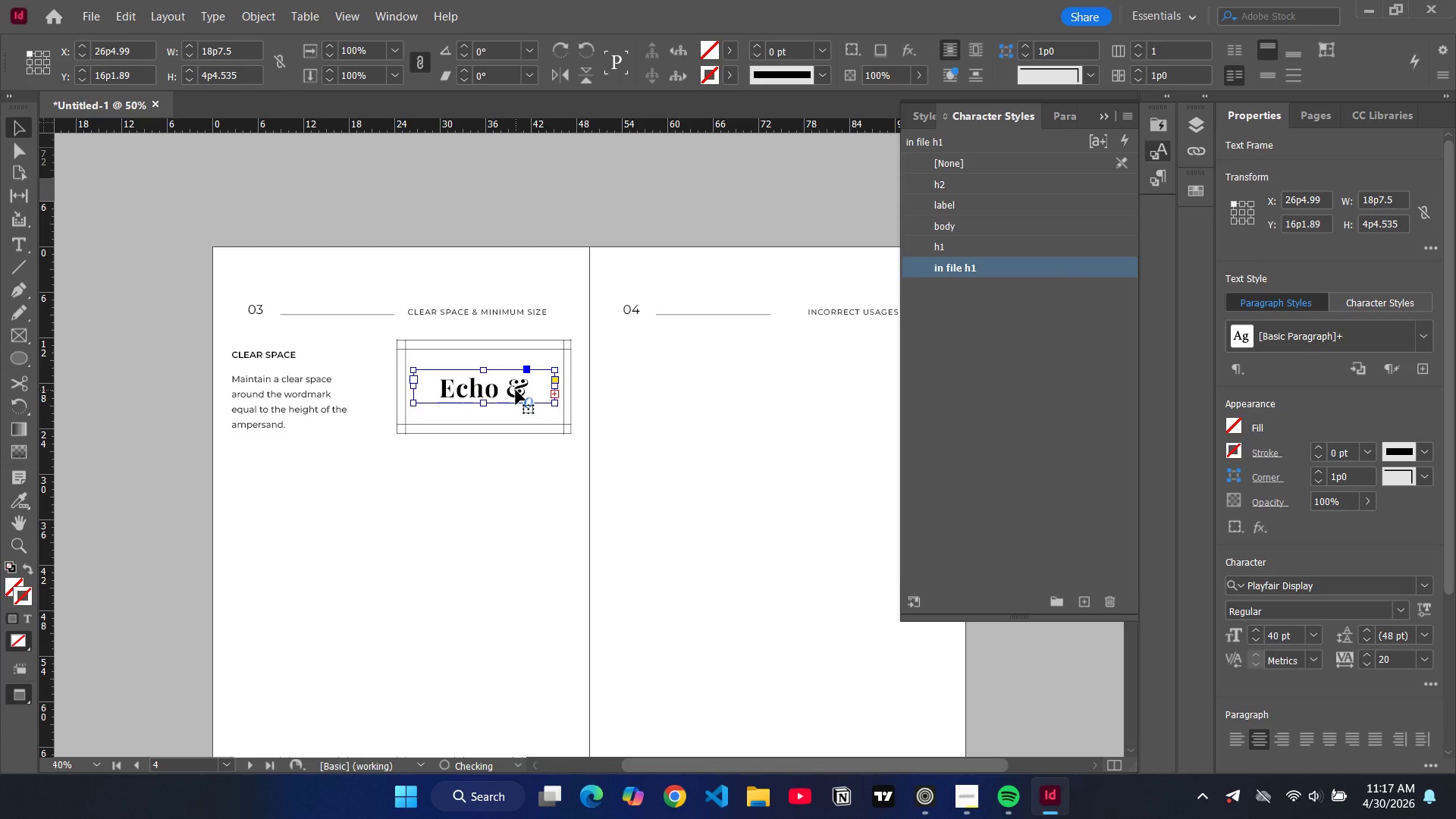 
double_click([516, 390])
 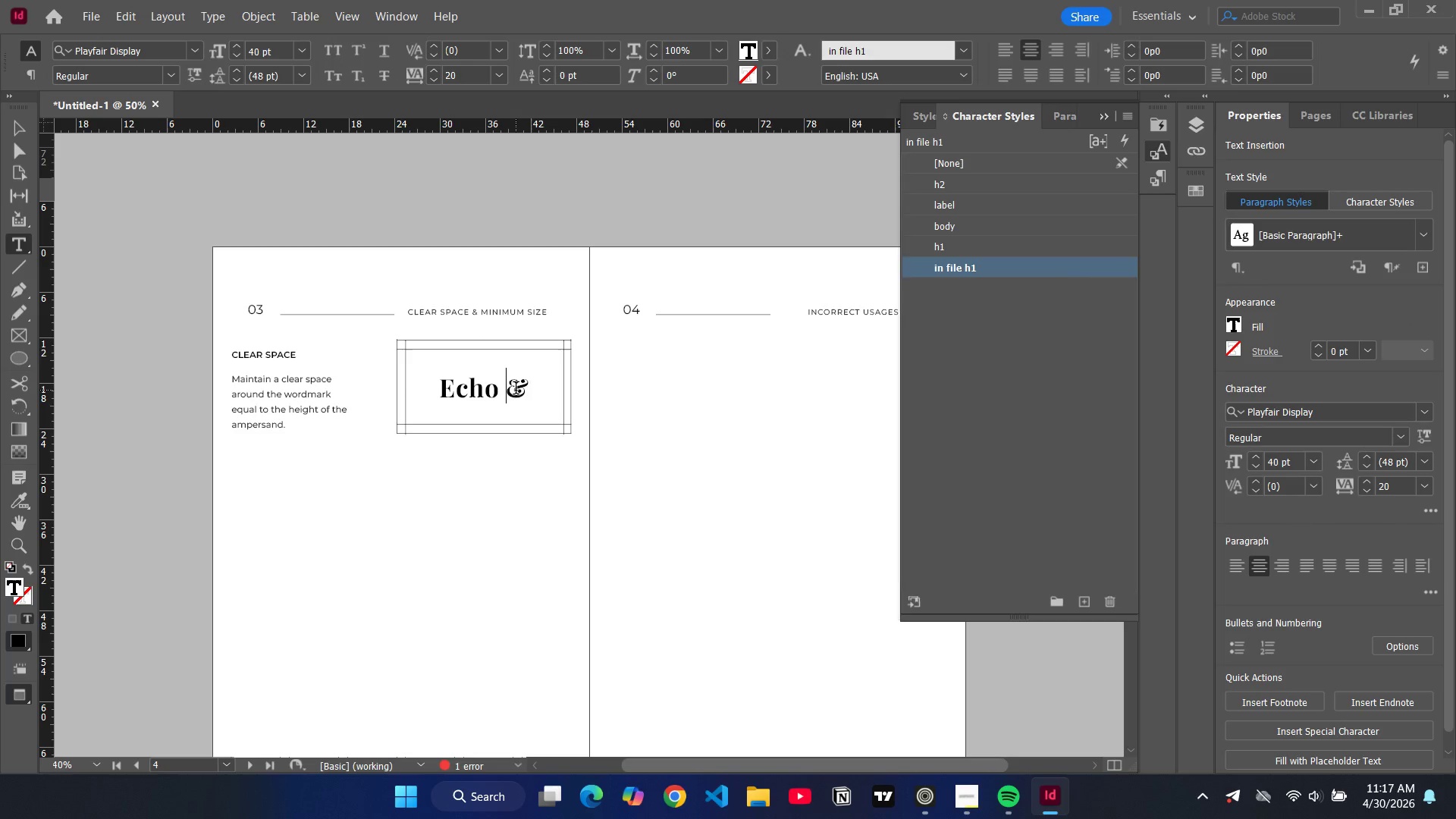 
key(Control+ControlLeft)
 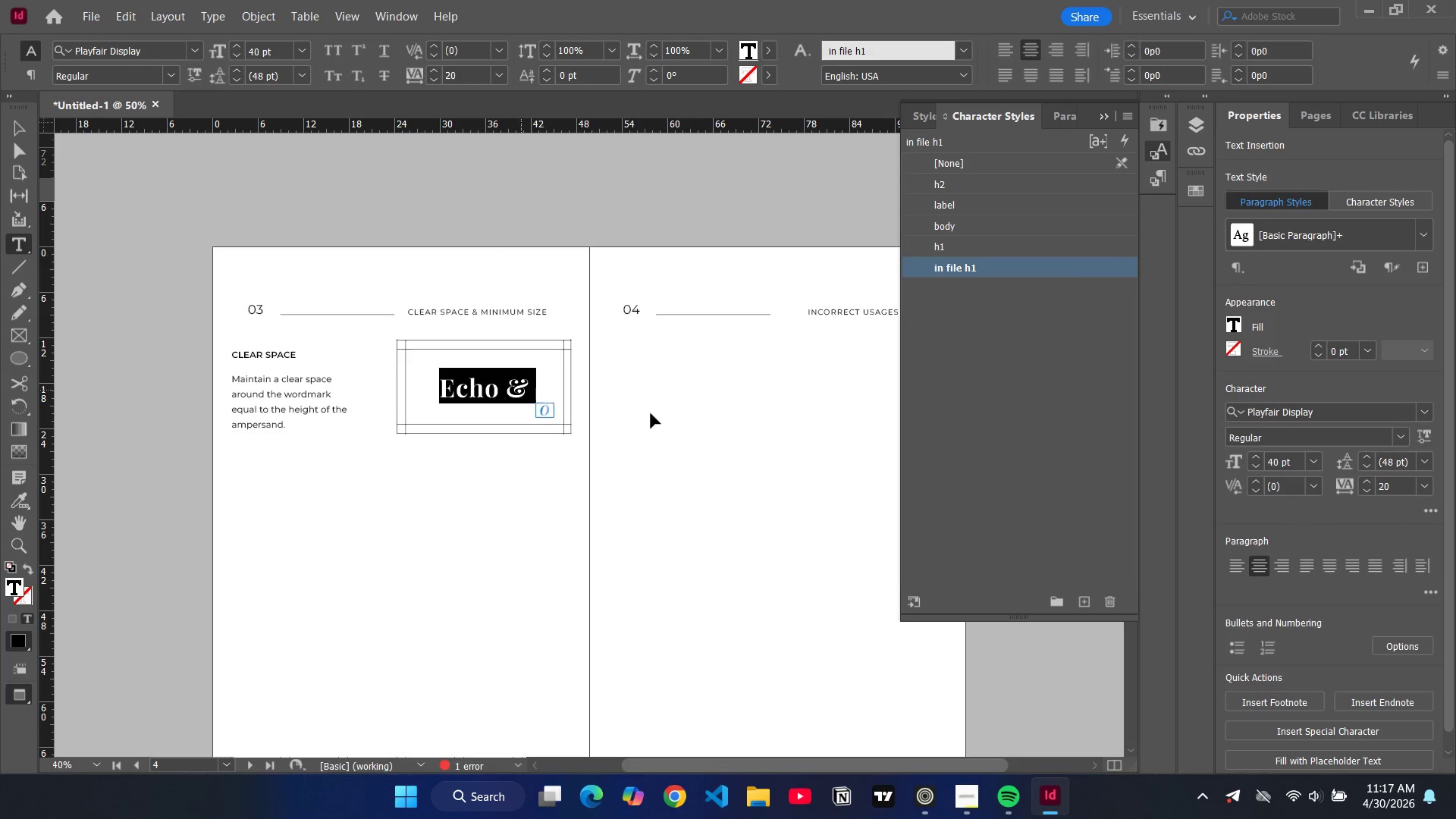 
key(Control+A)
 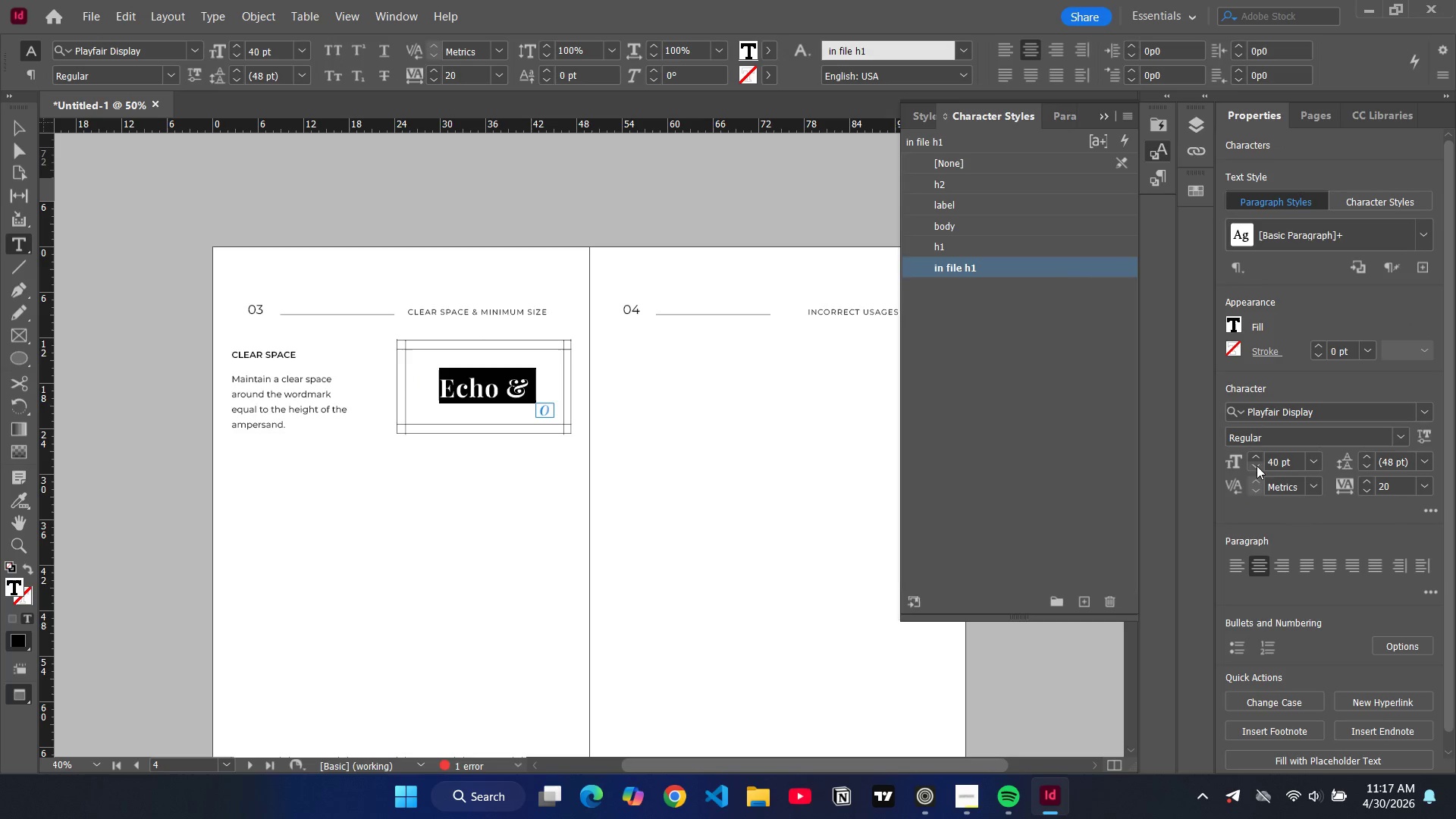 
double_click([1254, 466])
 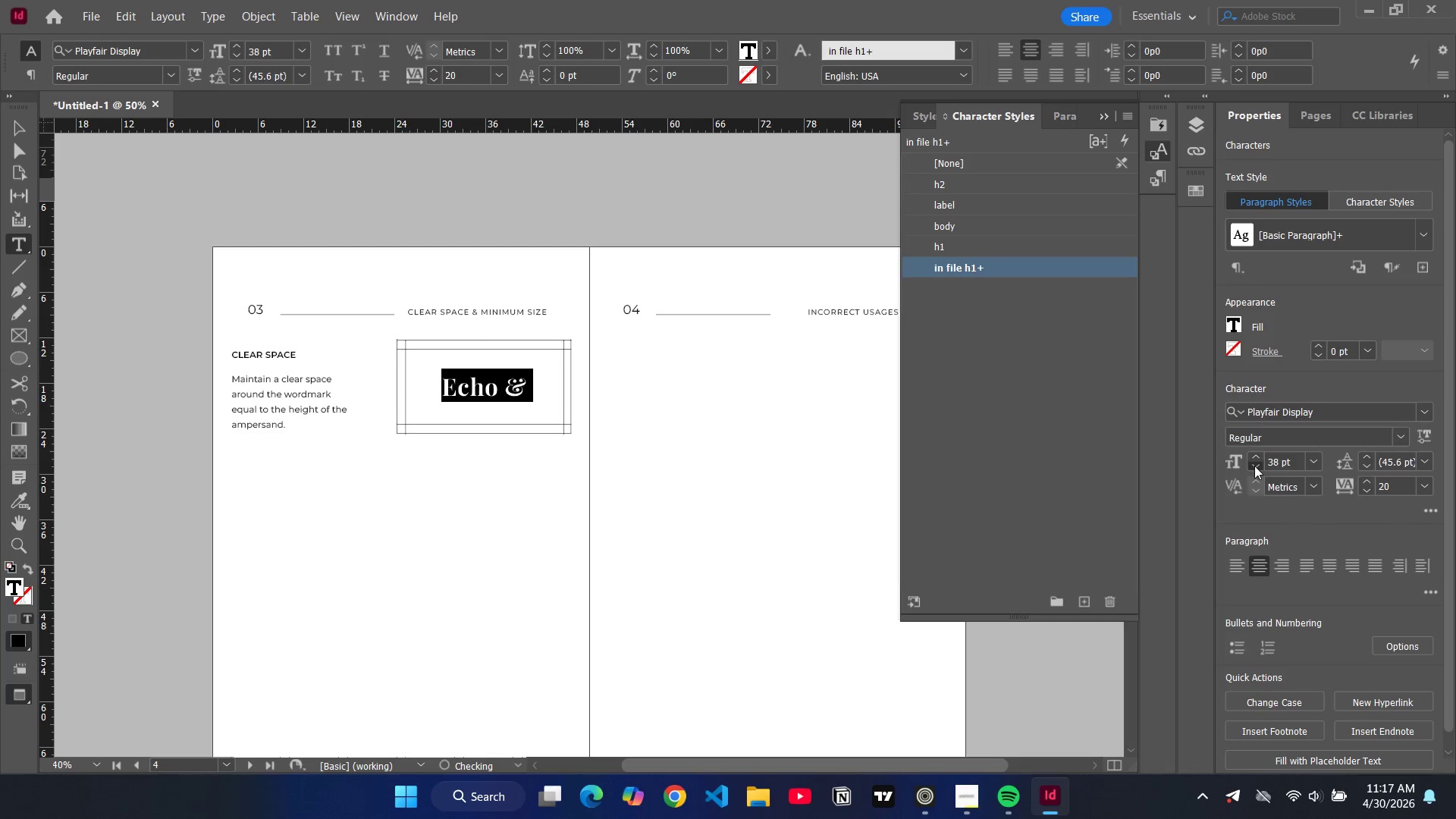 
triple_click([1254, 466])
 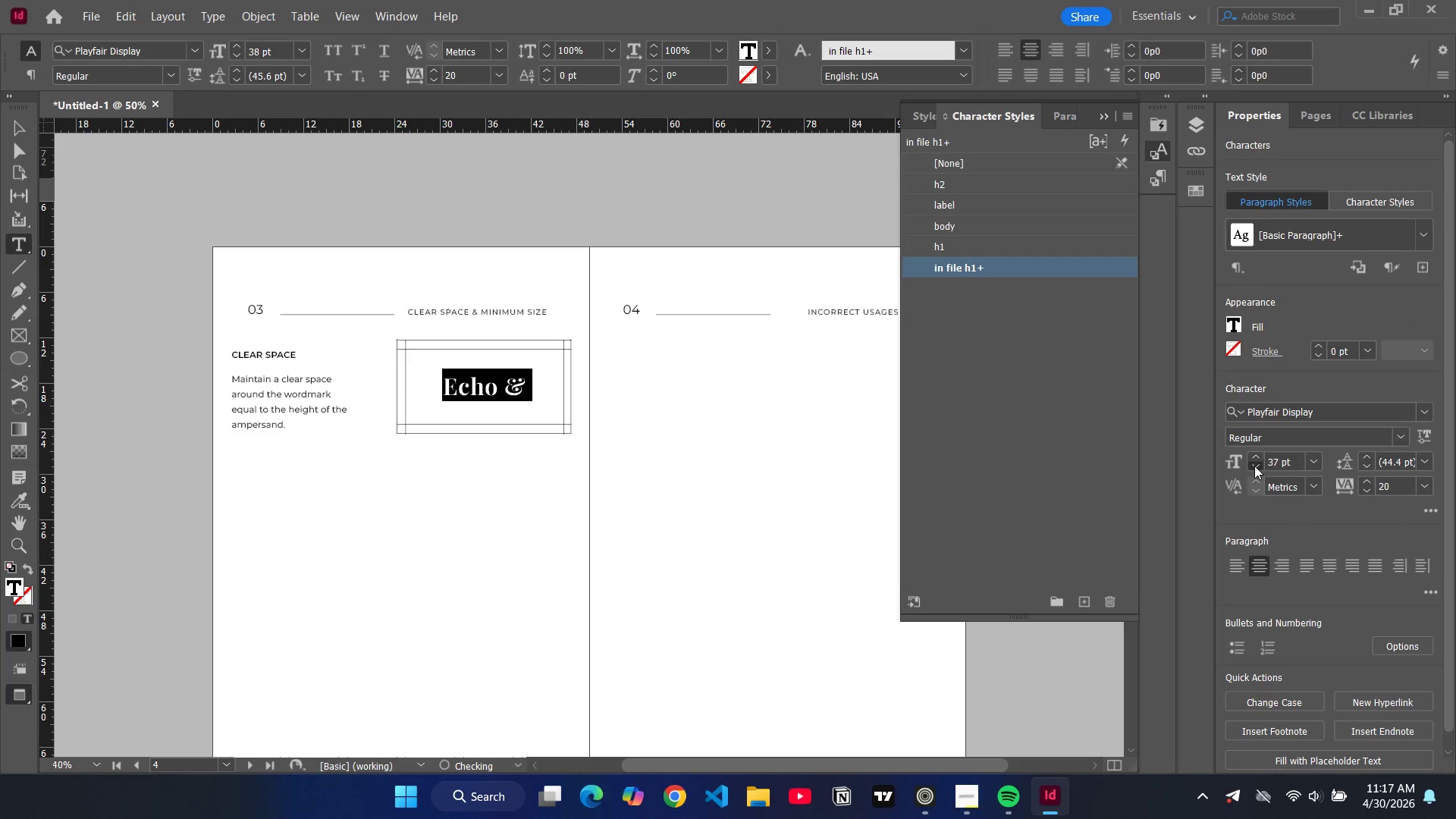 
triple_click([1254, 466])
 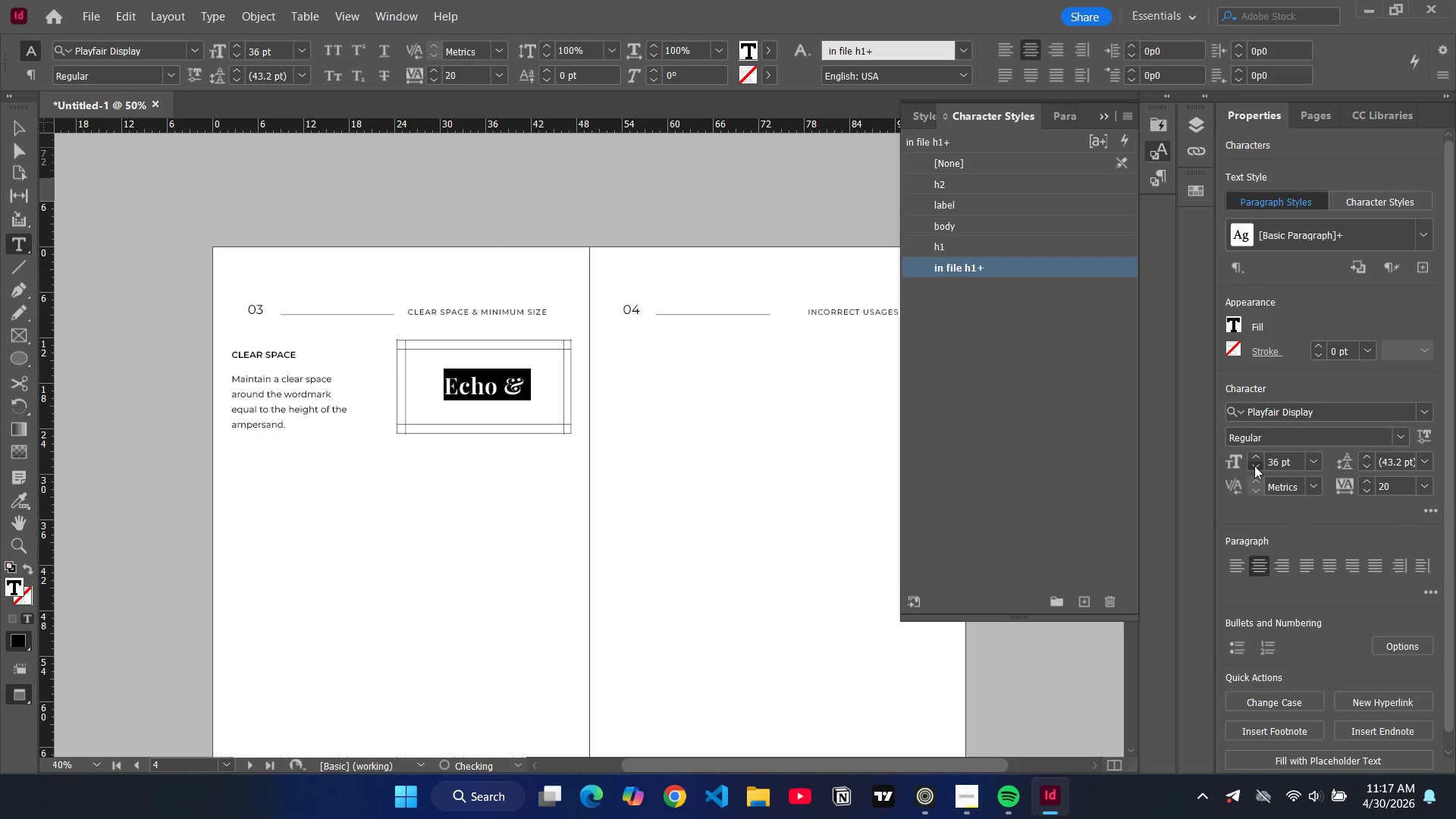 
triple_click([1254, 466])
 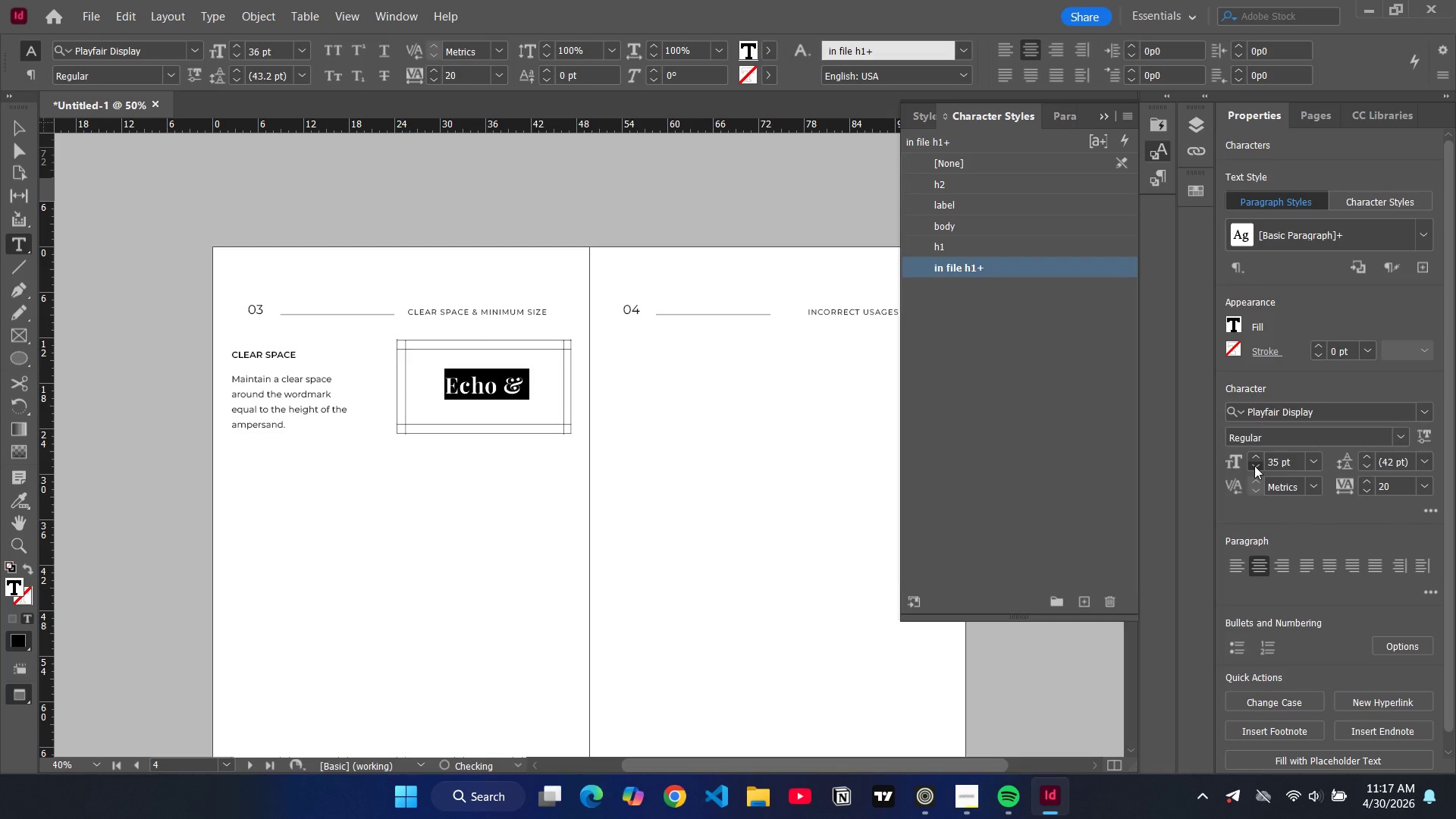 
triple_click([1254, 466])
 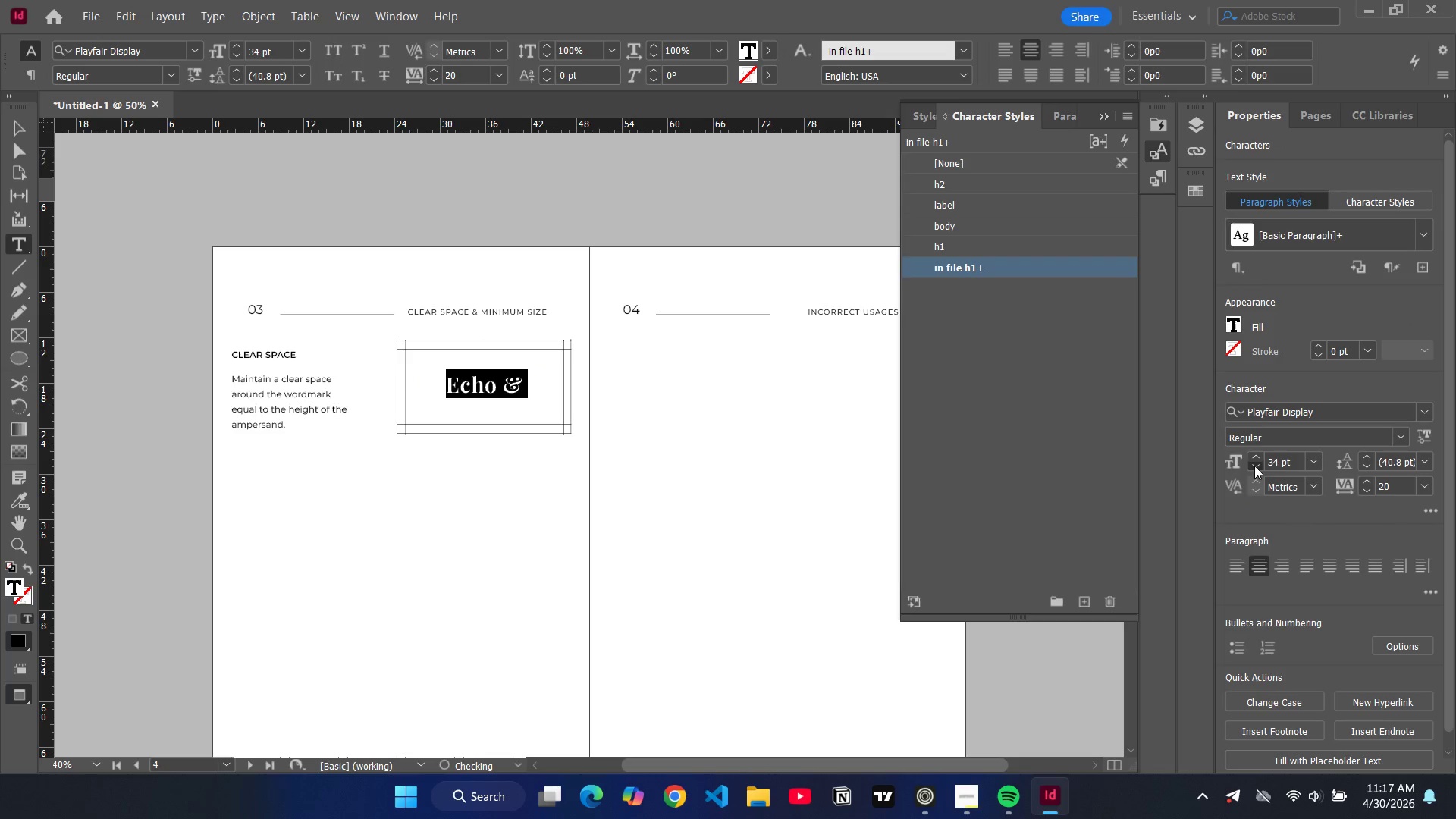 
triple_click([1254, 466])
 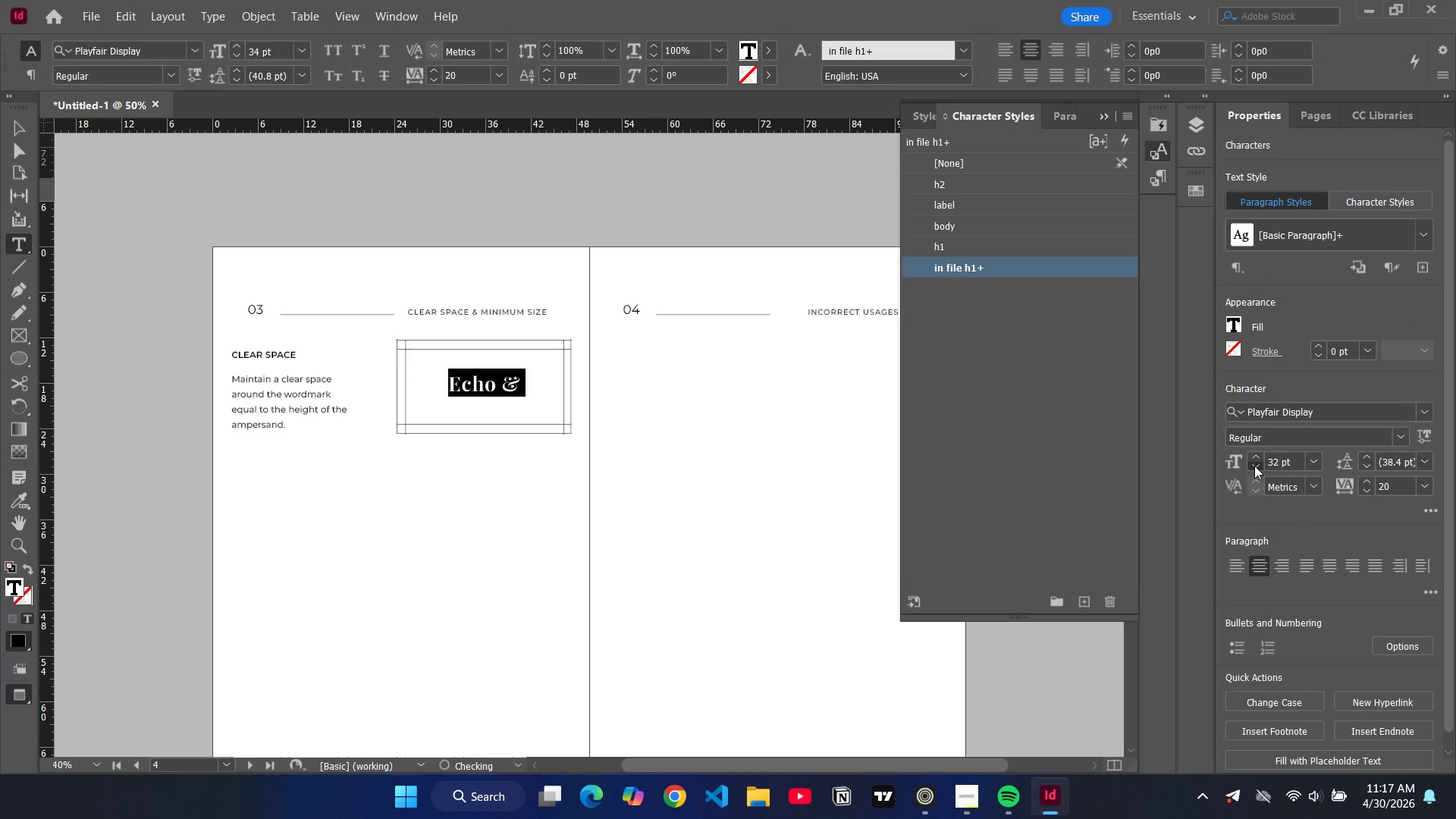 
triple_click([1254, 466])
 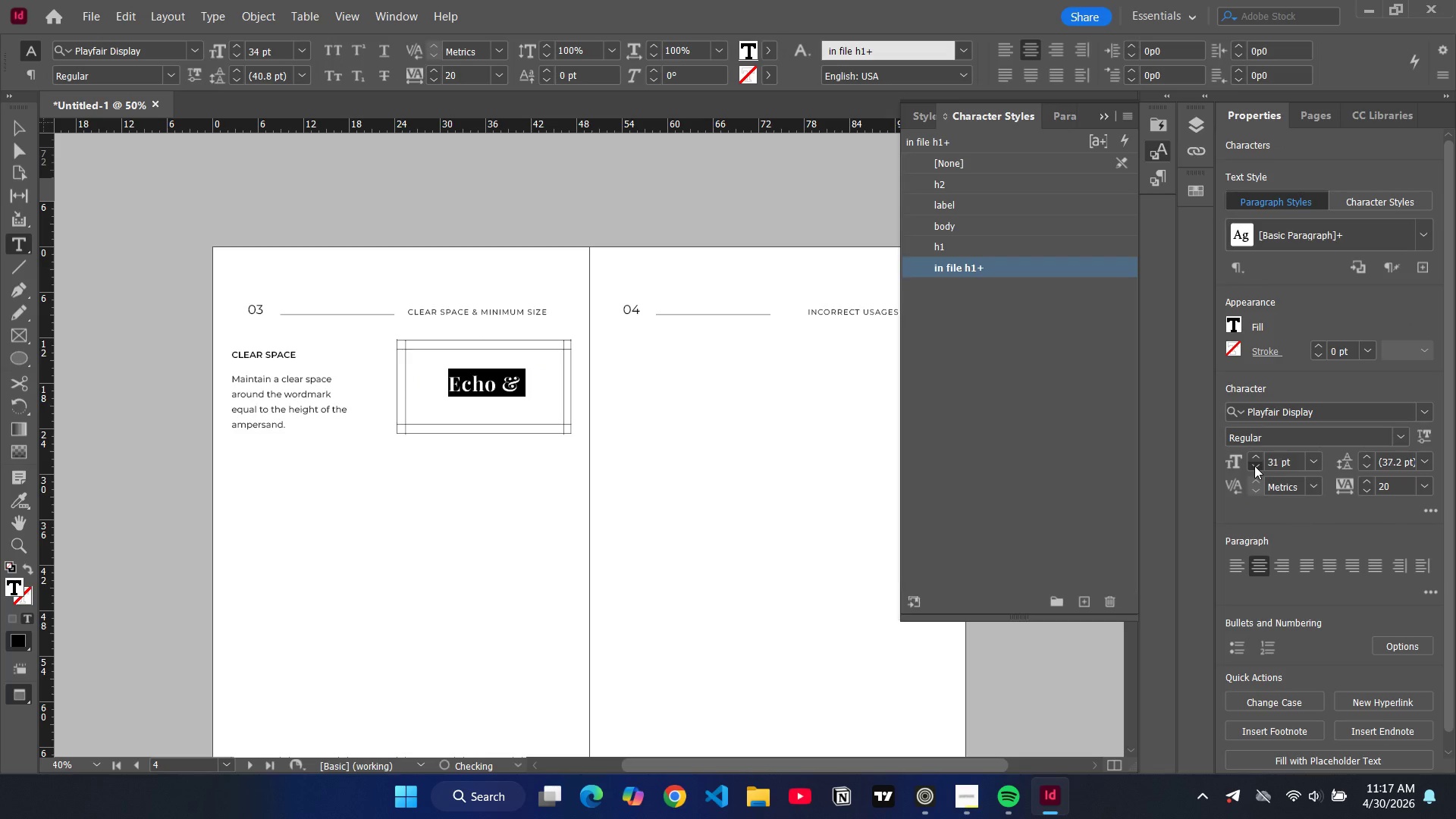 
triple_click([1254, 466])
 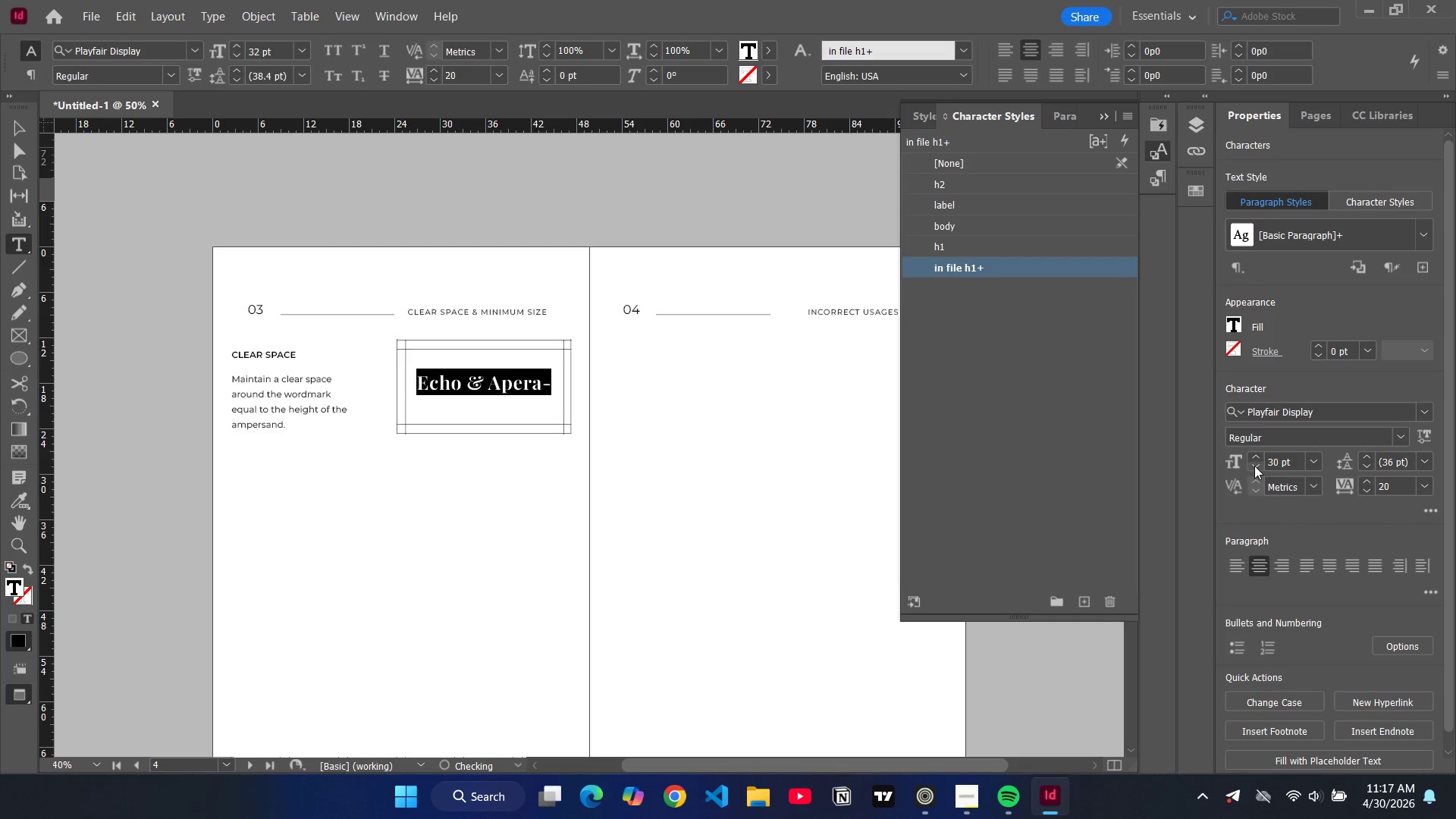 
triple_click([1254, 466])
 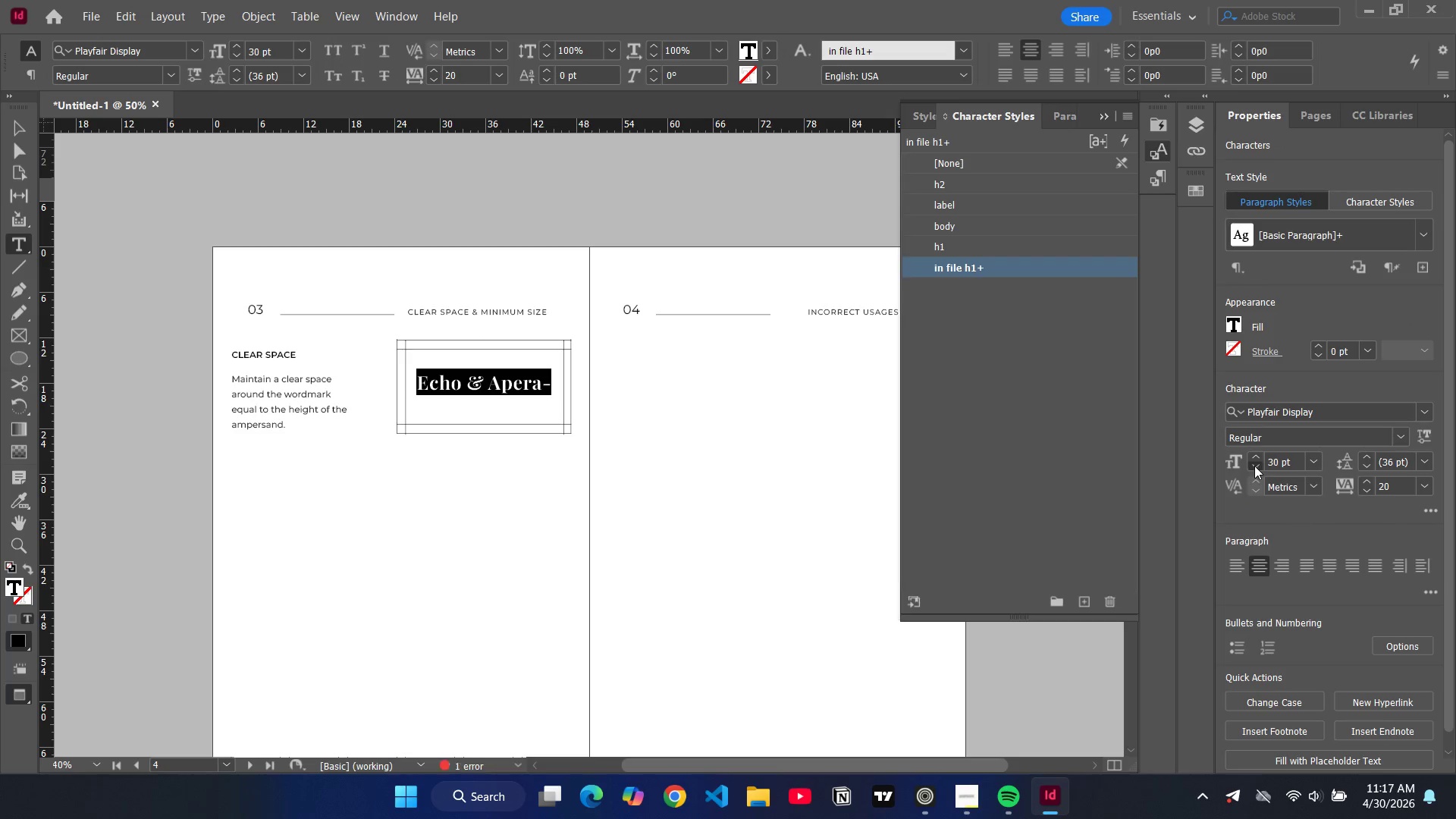 
triple_click([1254, 466])
 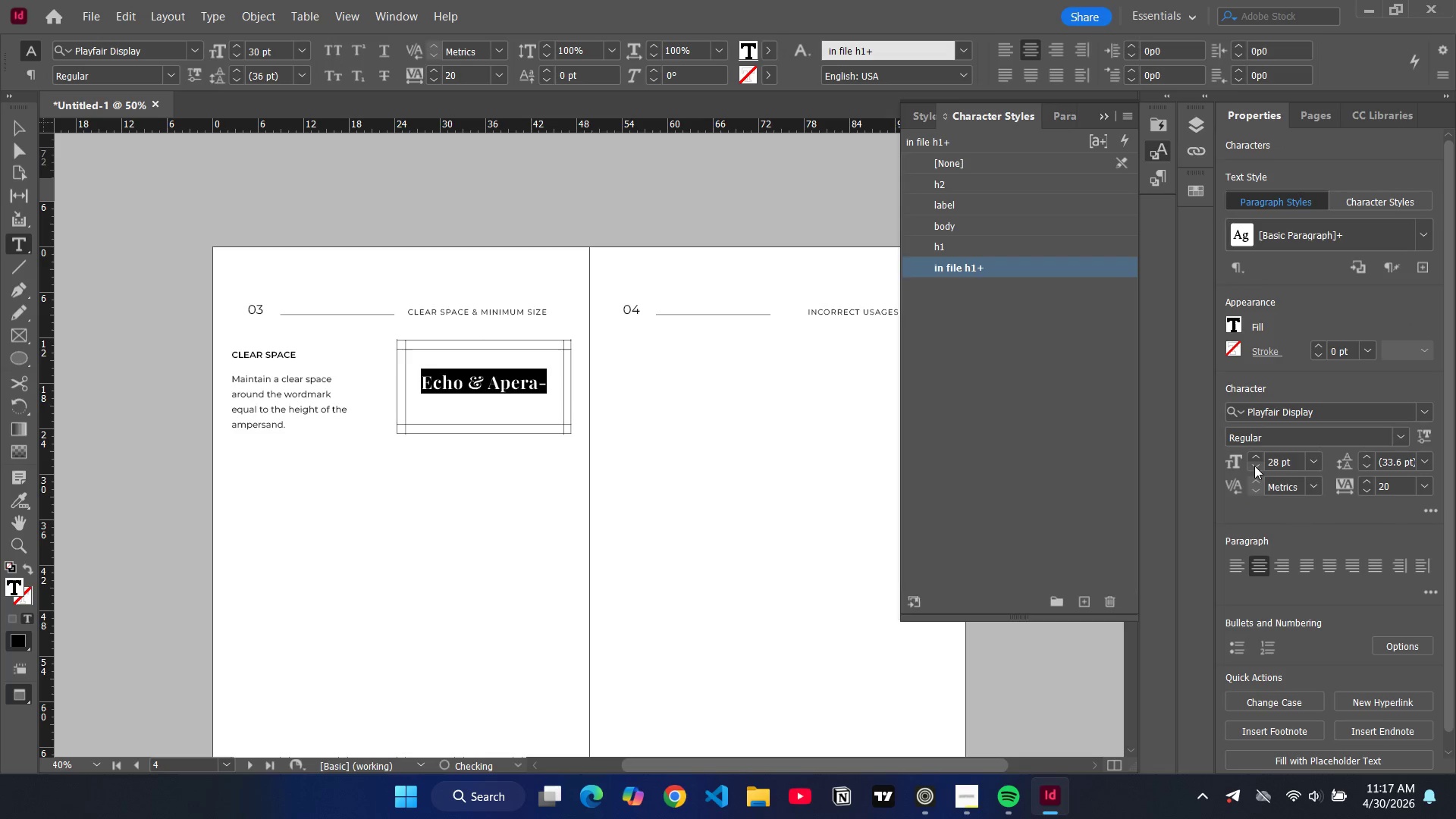 
triple_click([1254, 466])
 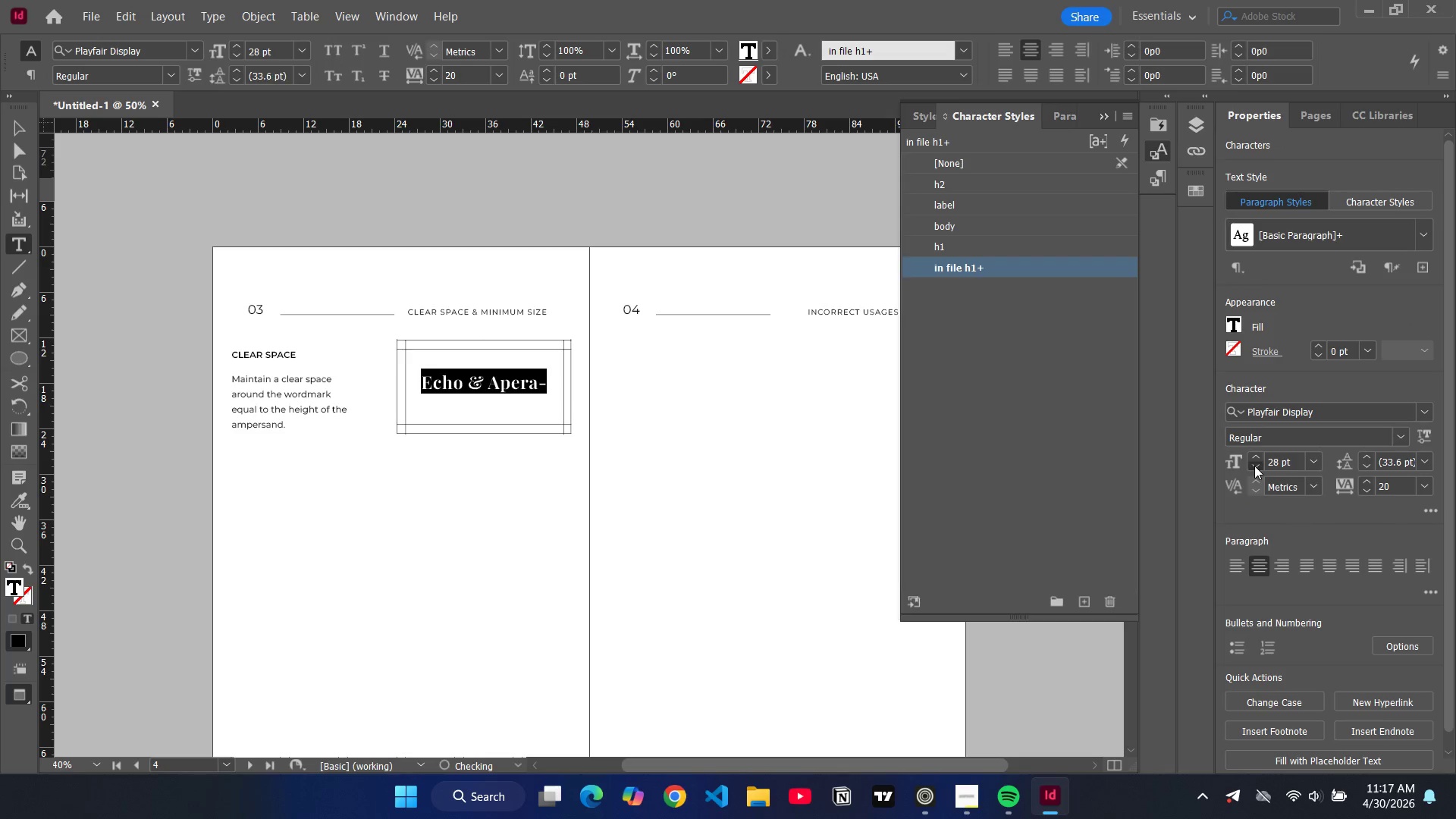 
triple_click([1254, 466])
 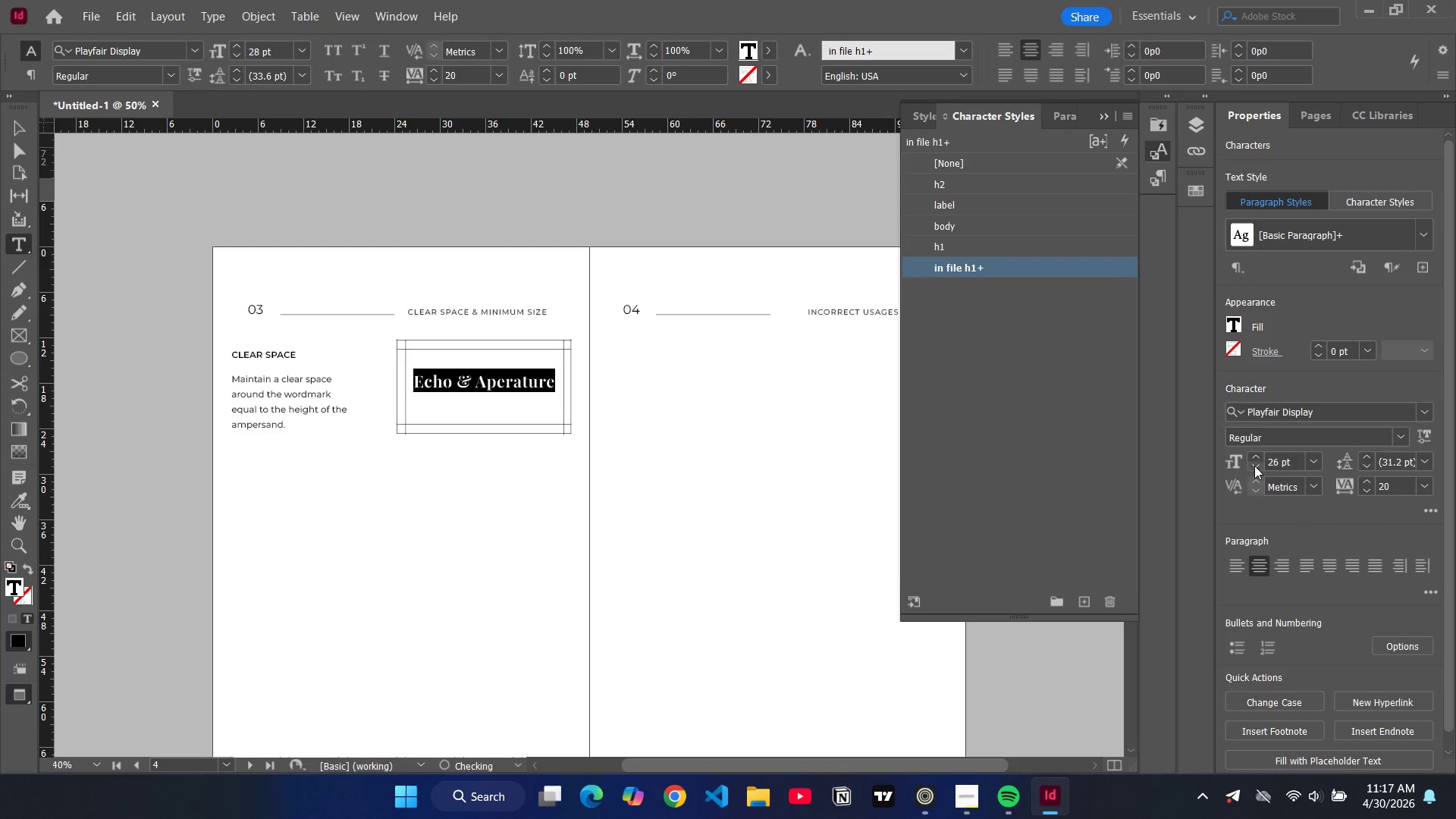 
triple_click([1254, 466])
 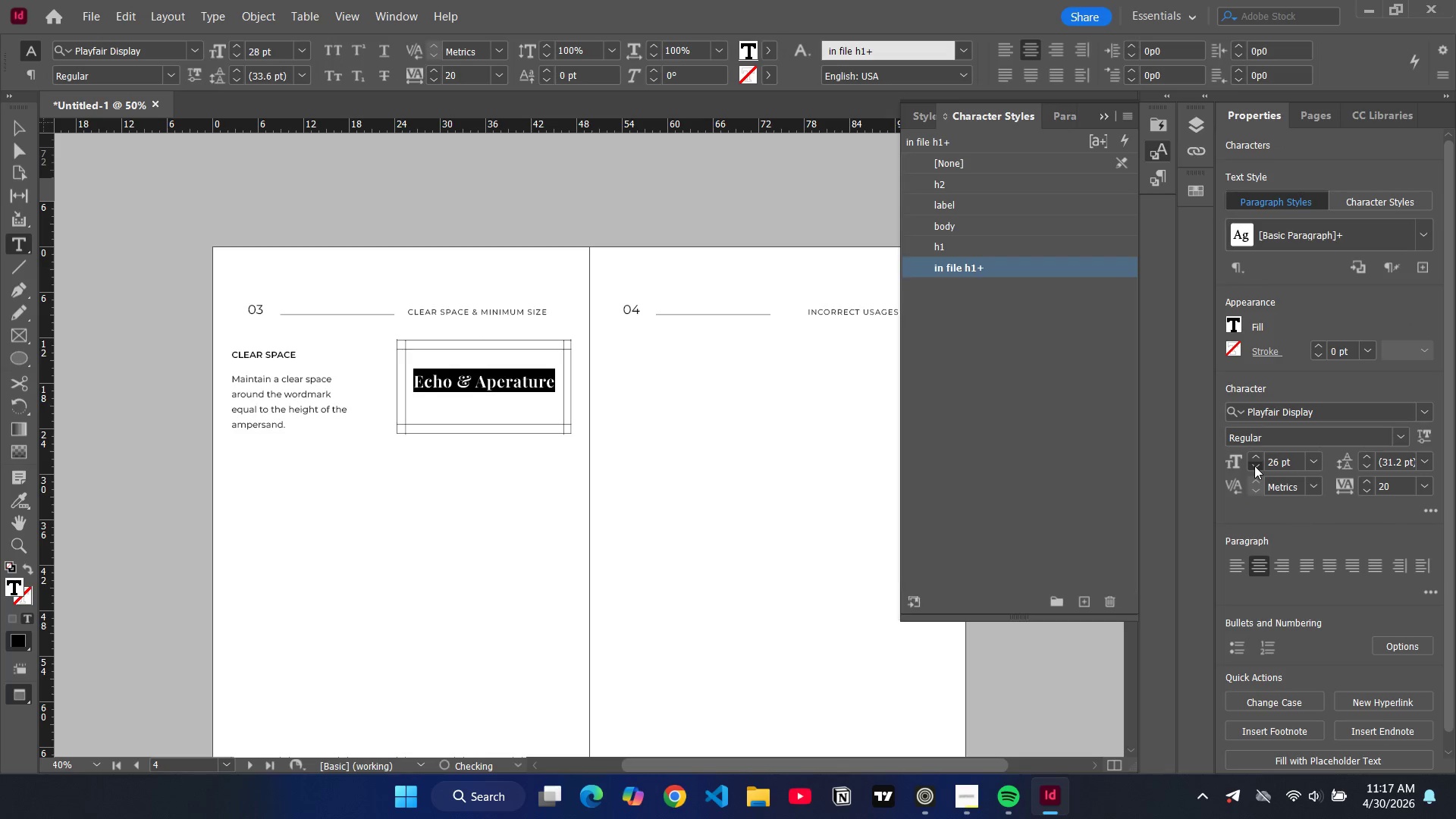 
triple_click([1254, 466])
 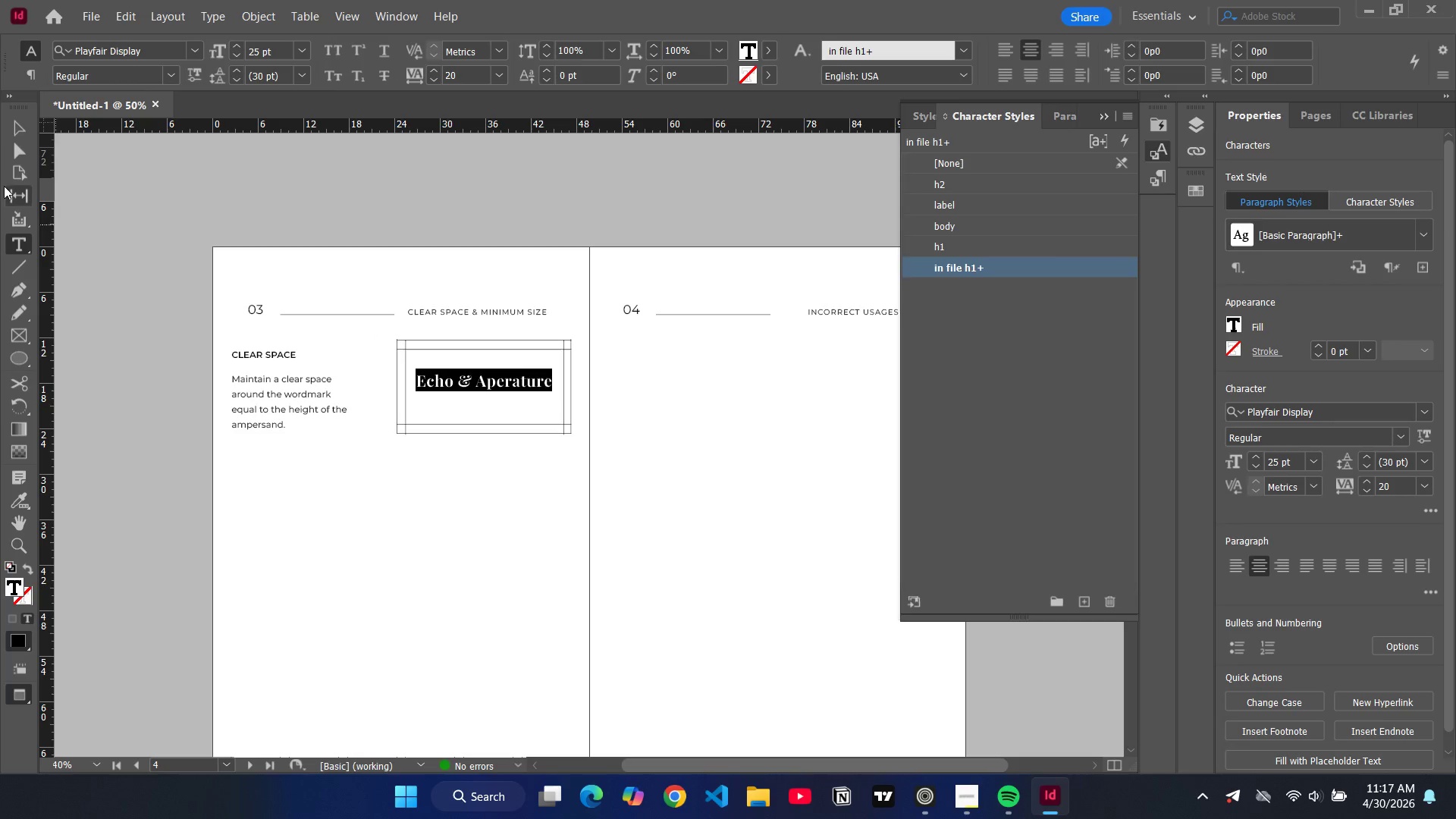 
left_click([22, 134])
 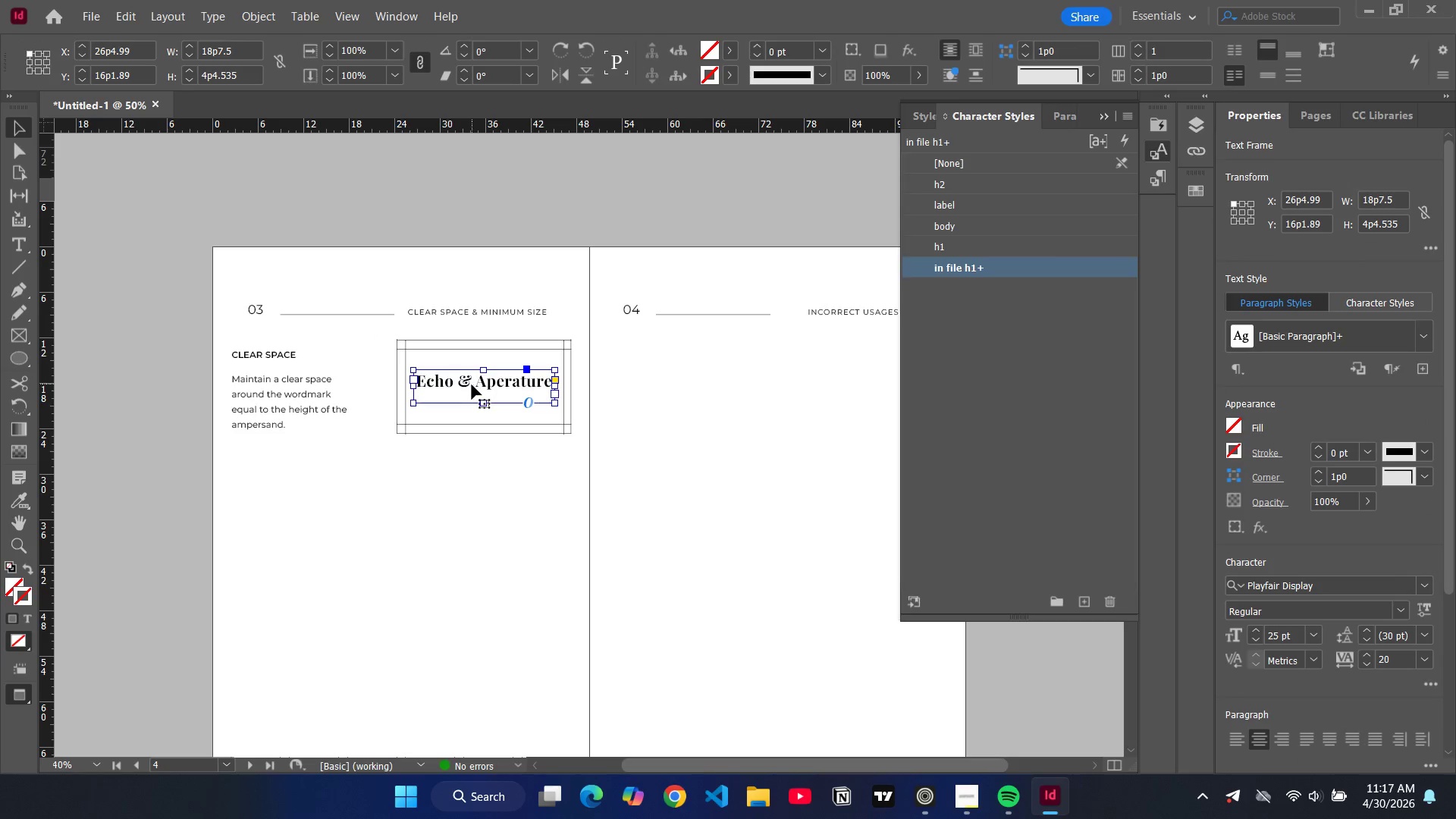 
double_click([468, 380])
 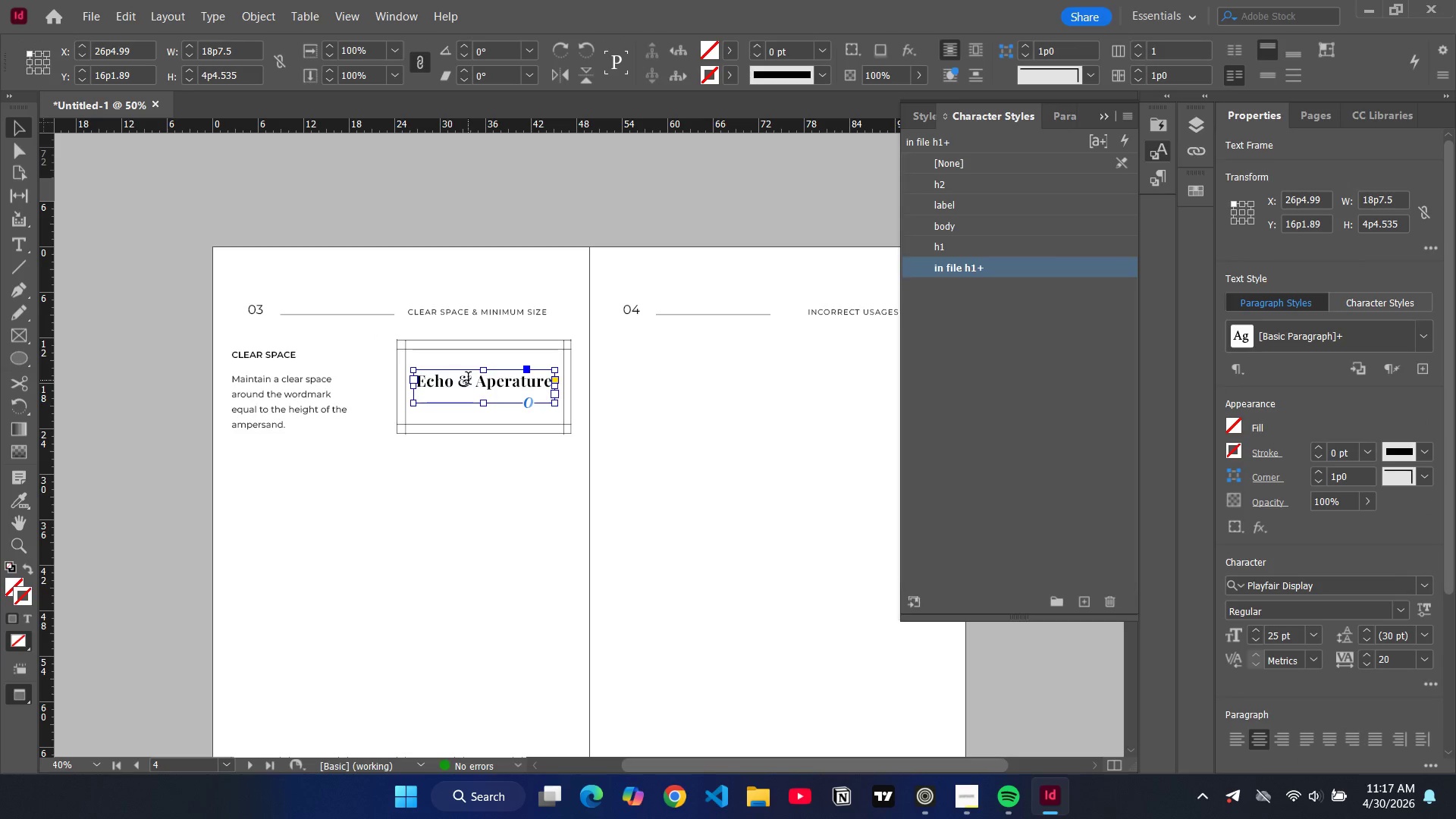 
triple_click([468, 380])
 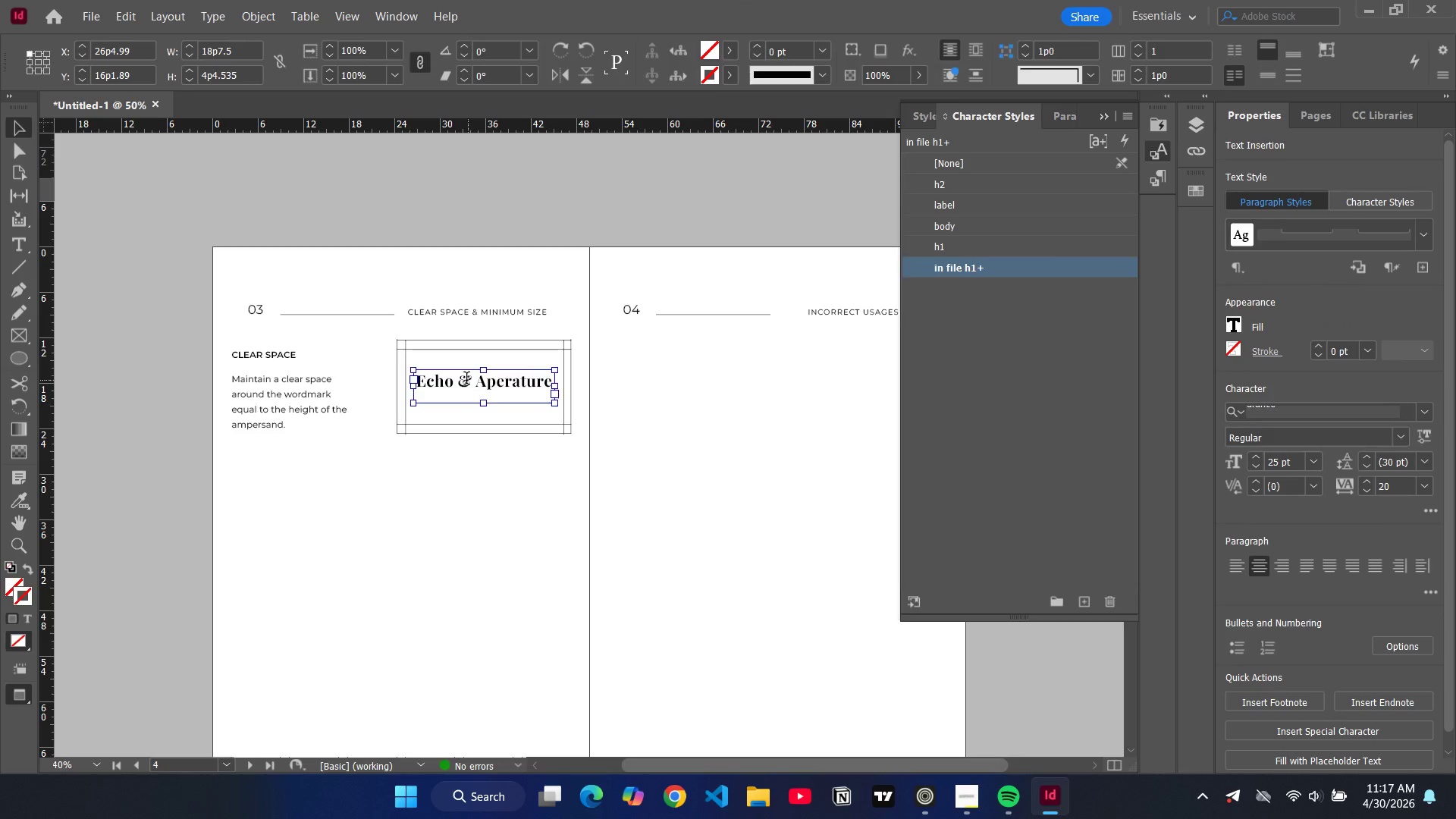 
double_click([466, 380])
 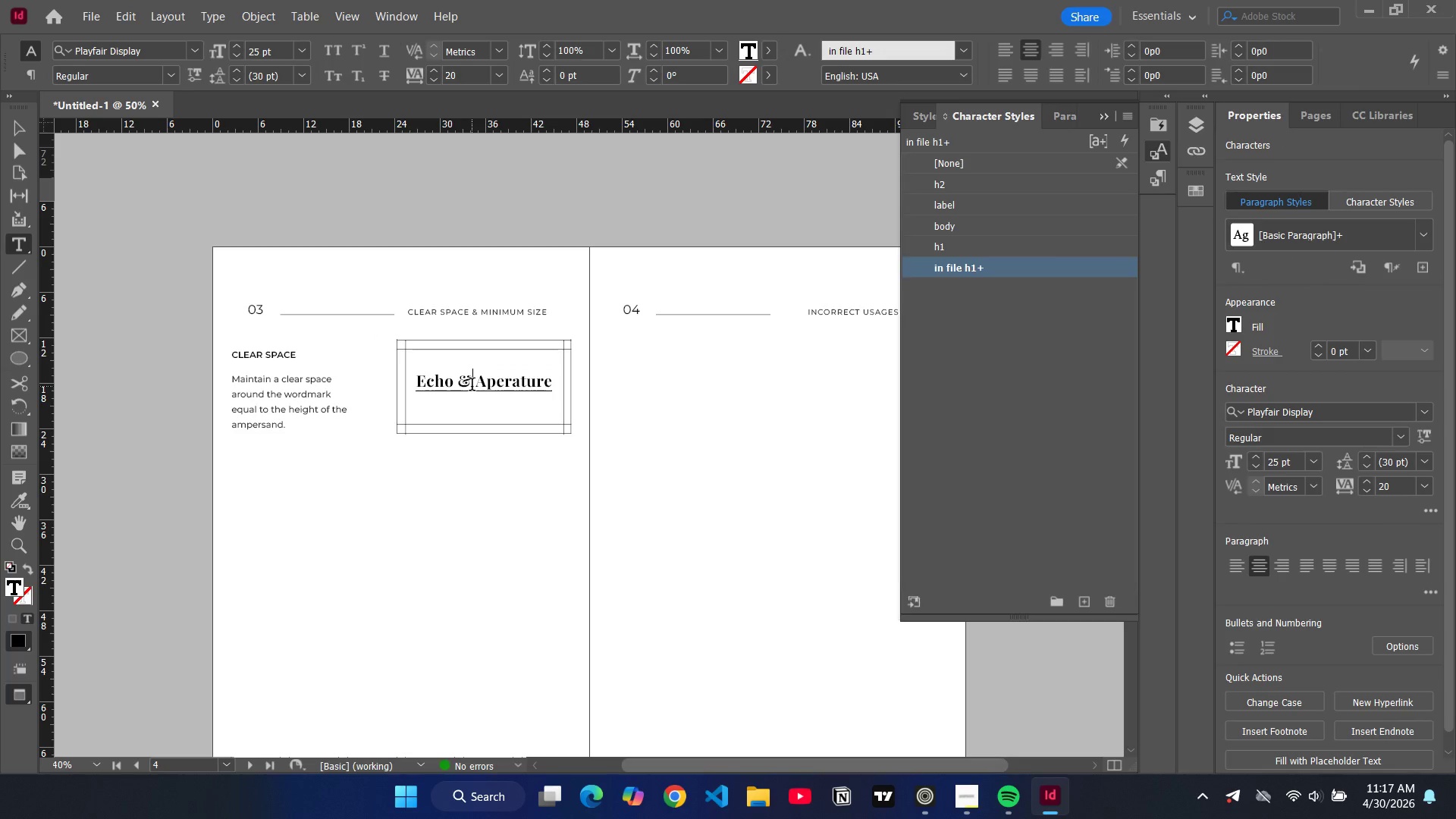 
triple_click([472, 386])
 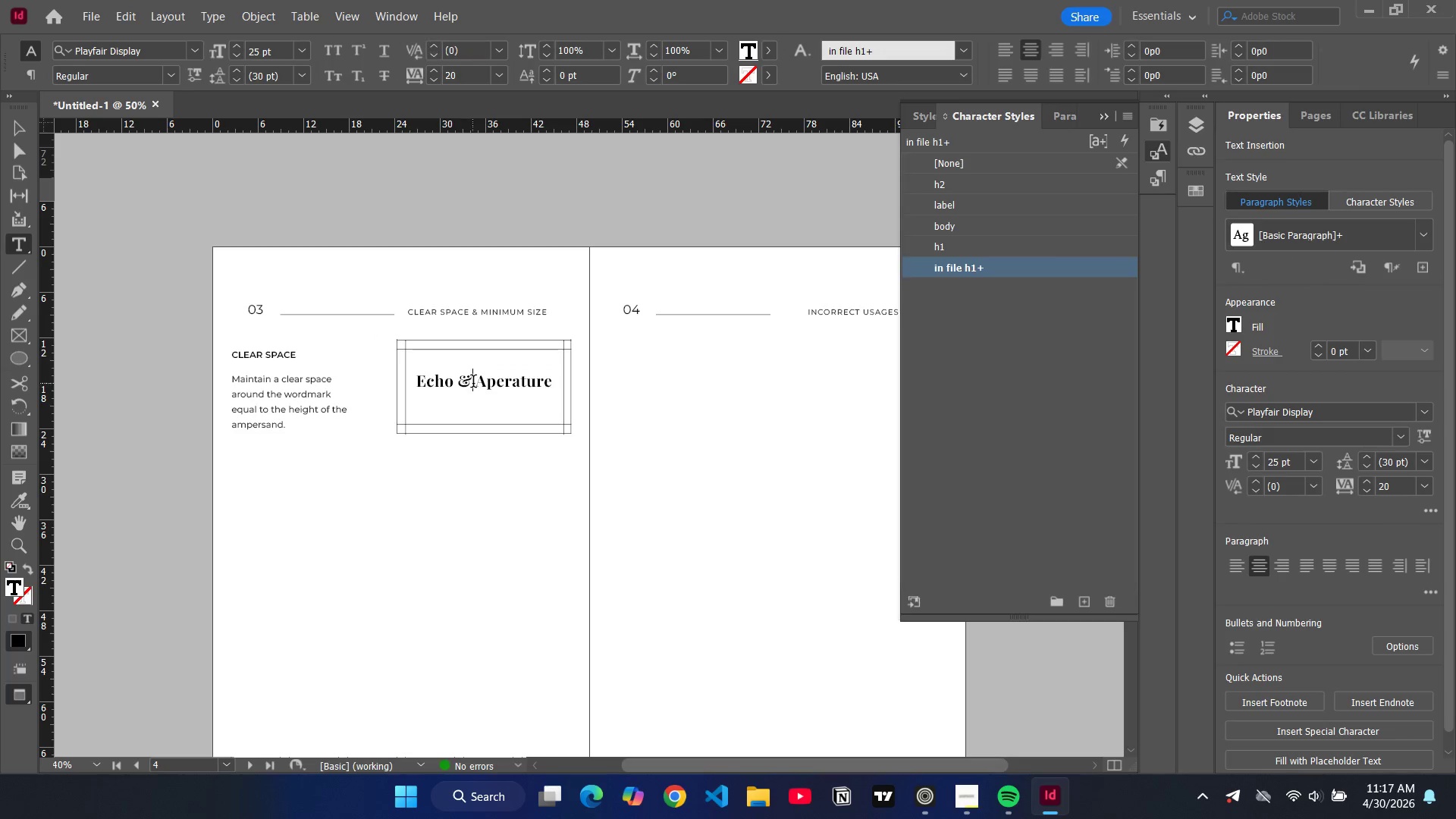 
left_click_drag(start_coordinate=[473, 383], to_coordinate=[461, 383])
 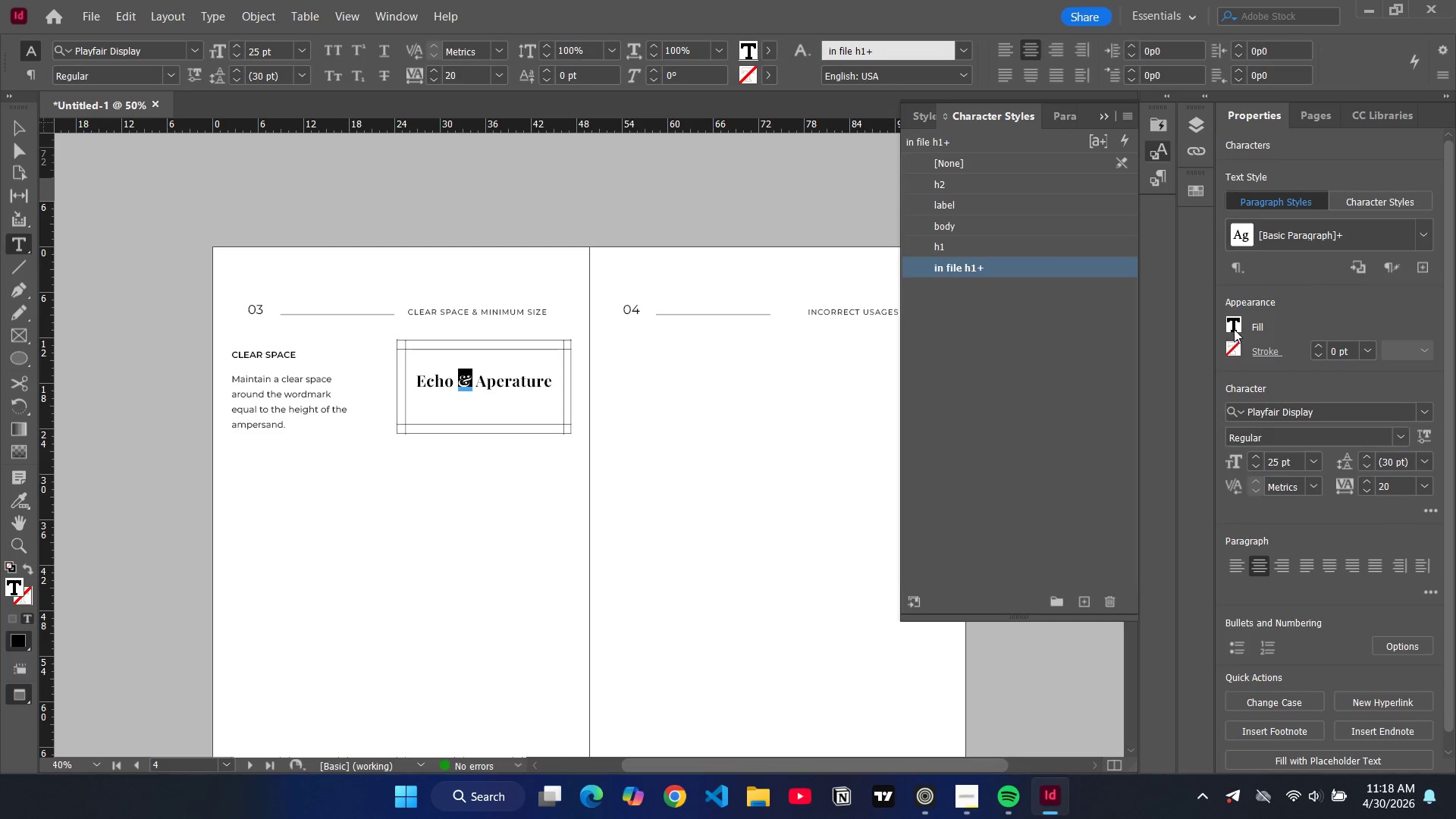 
left_click([1234, 325])
 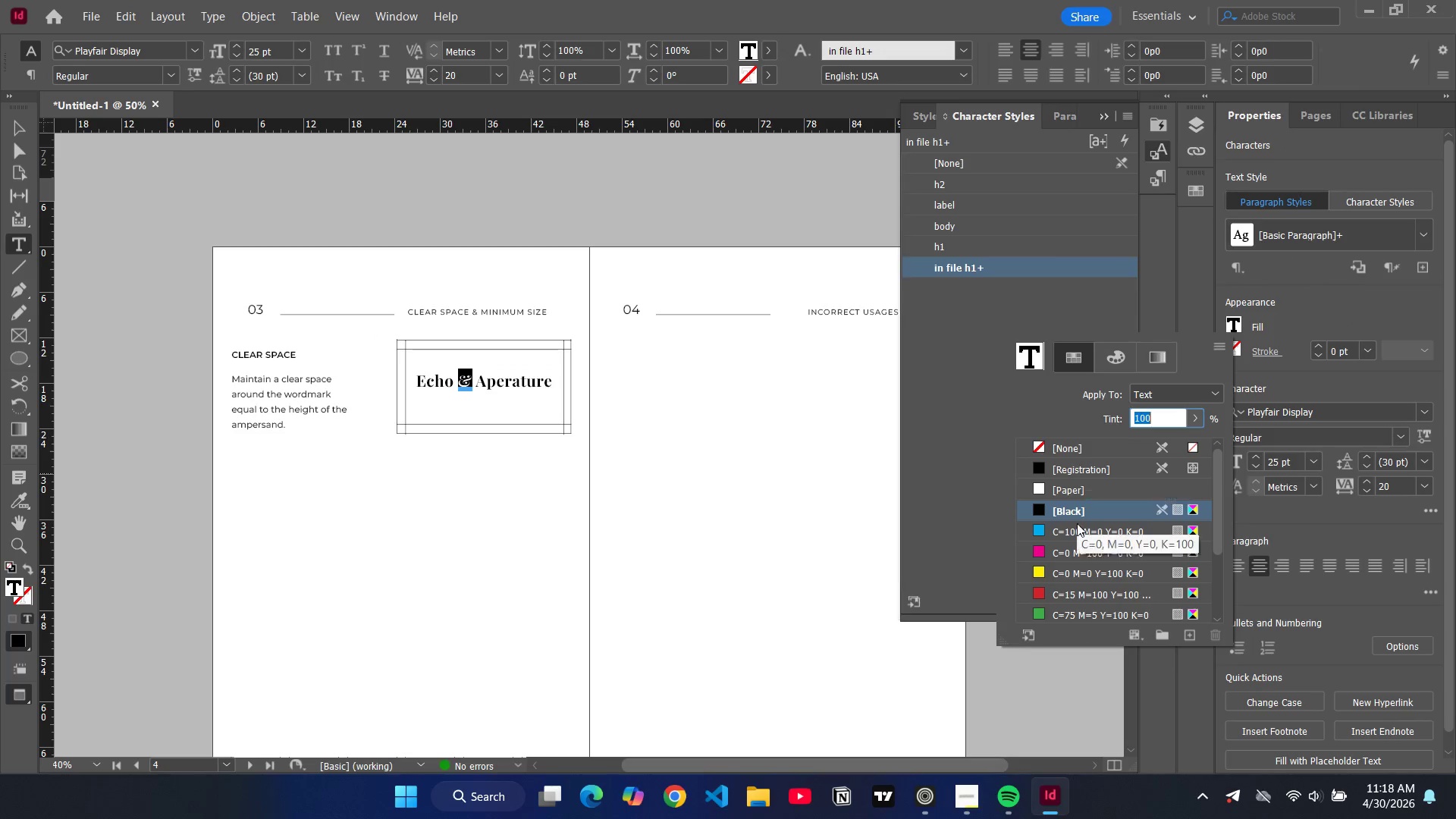 
scroll: coordinate [1075, 557], scroll_direction: down, amount: 4.0
 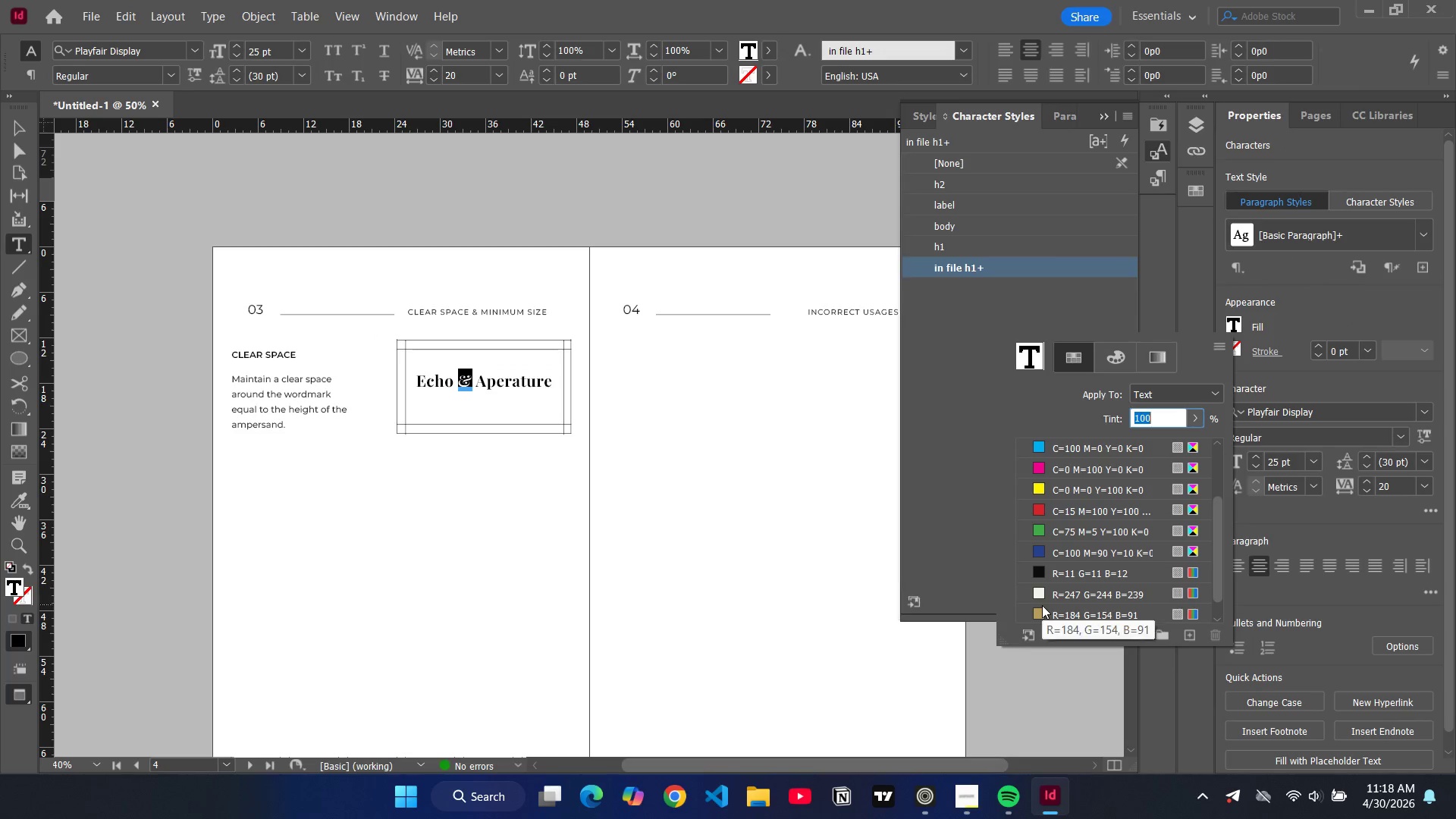 
left_click([1042, 607])
 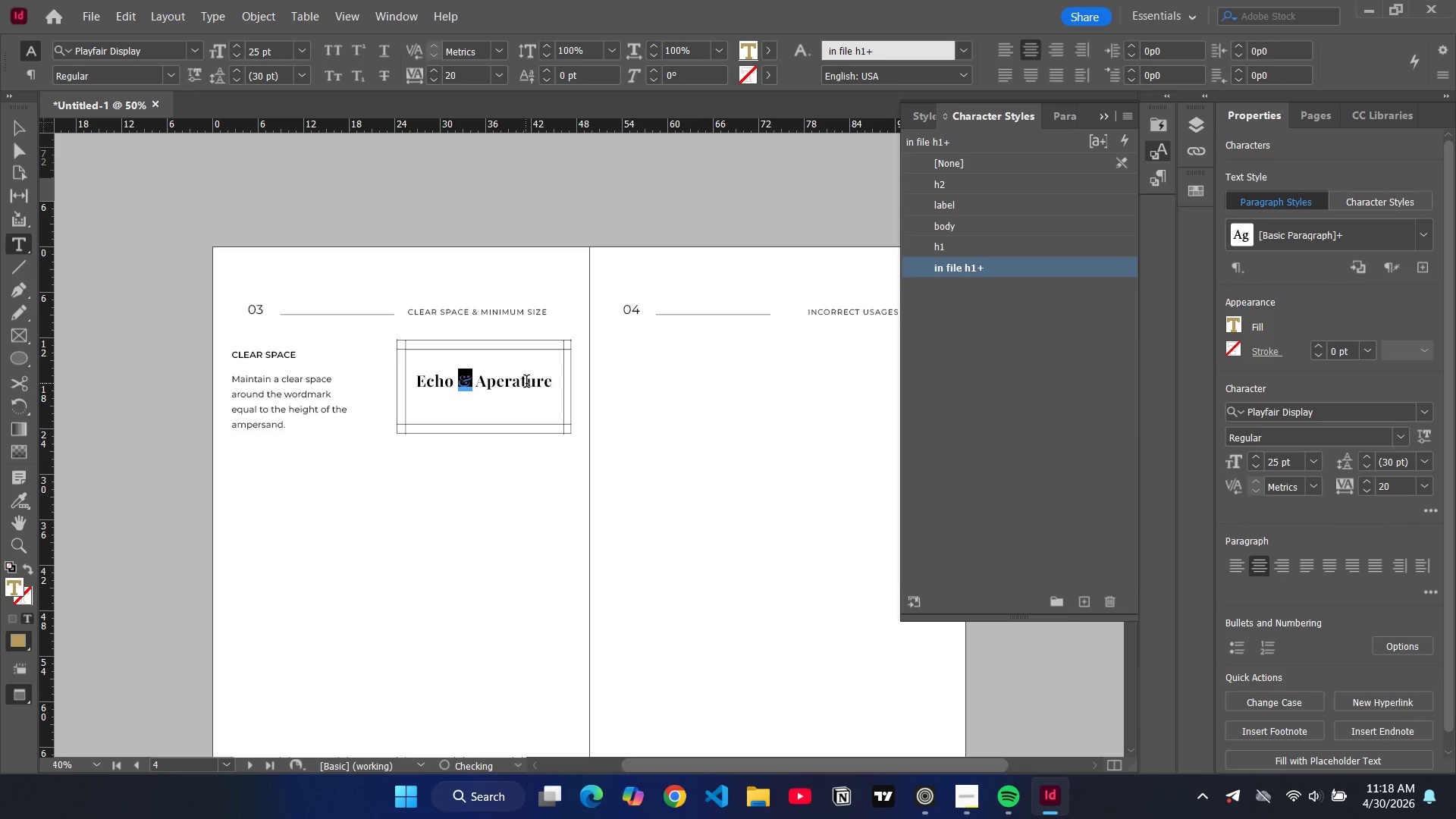 
double_click([526, 383])
 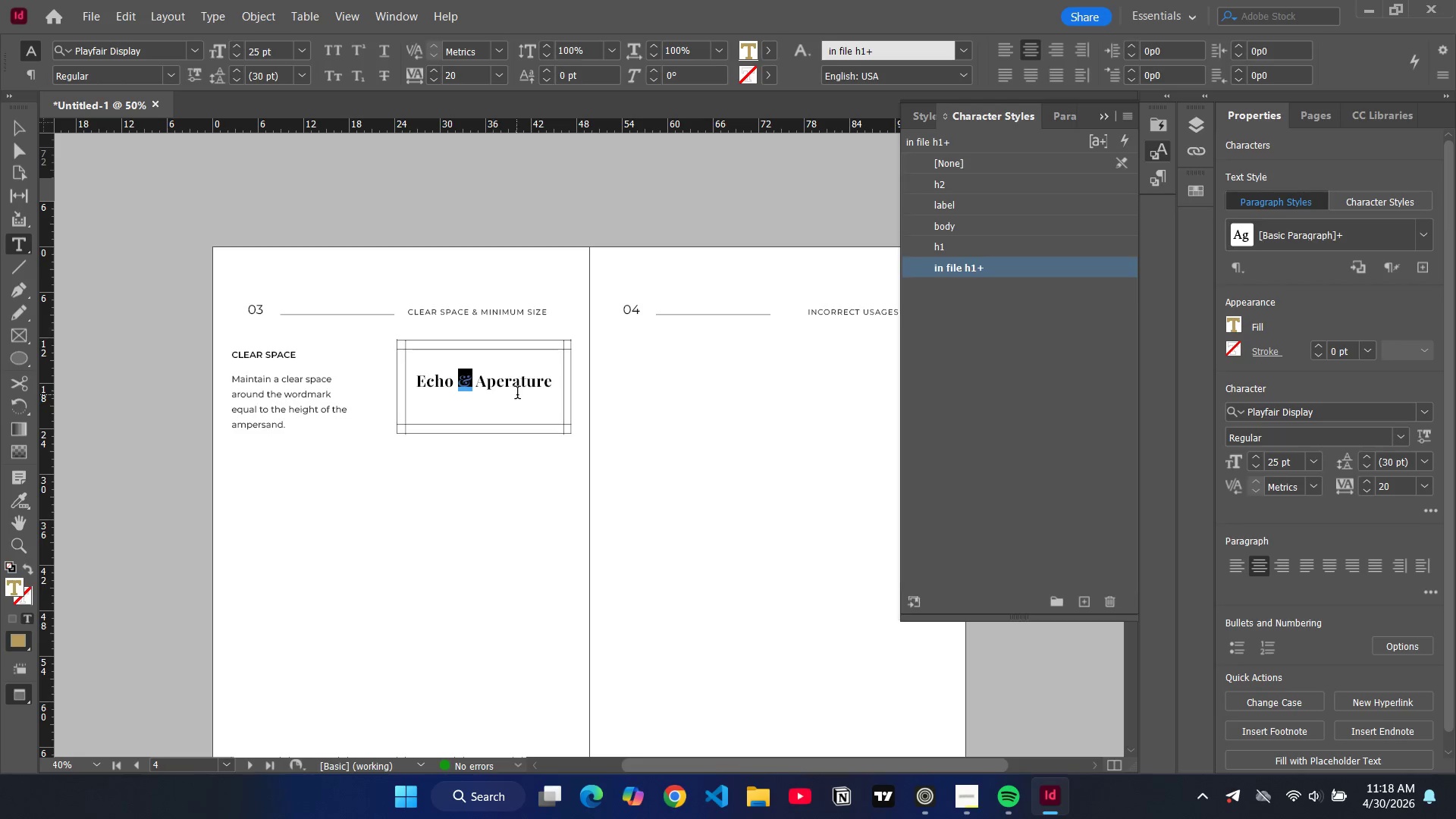 
left_click([516, 388])
 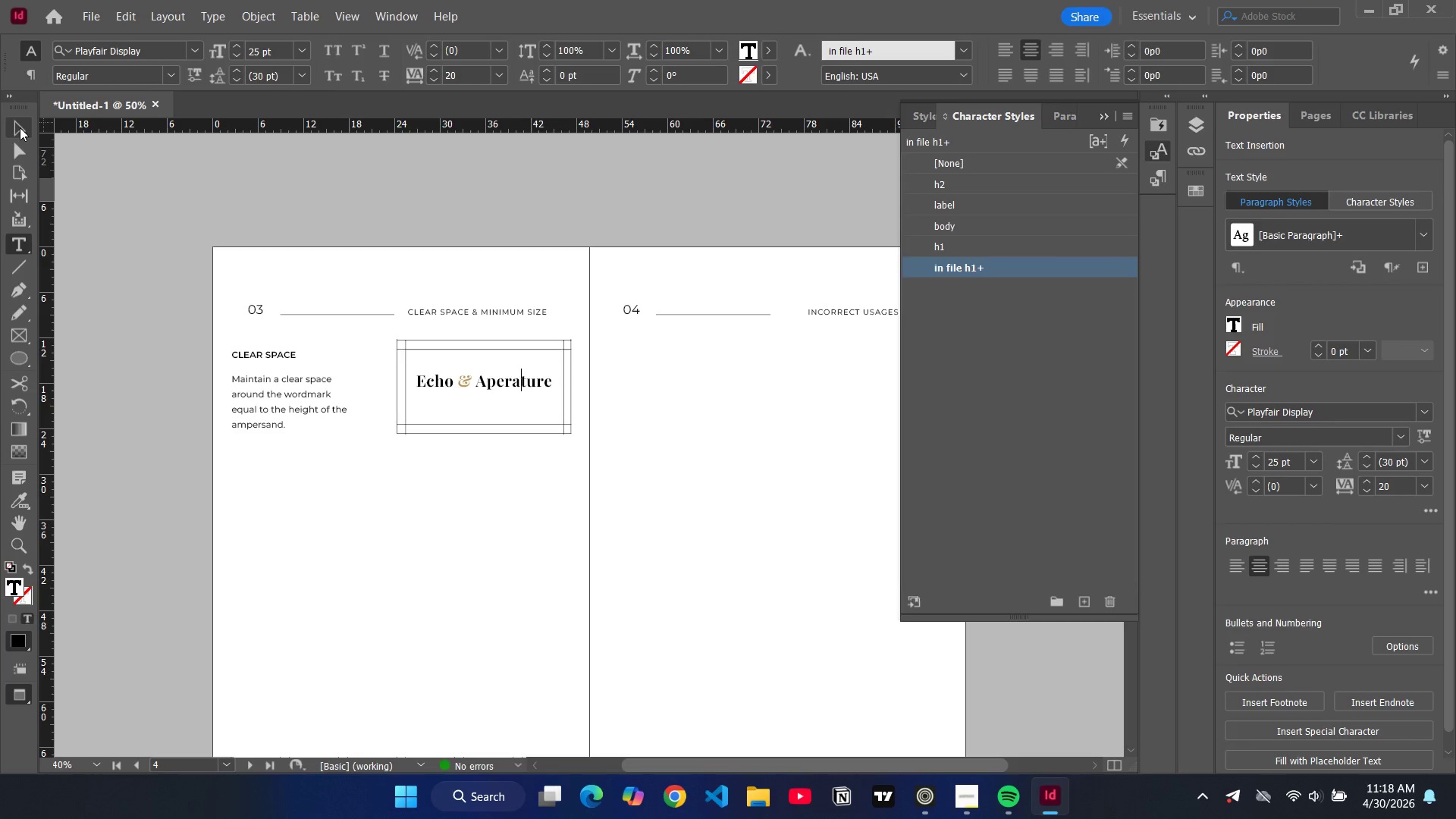 
left_click([21, 127])
 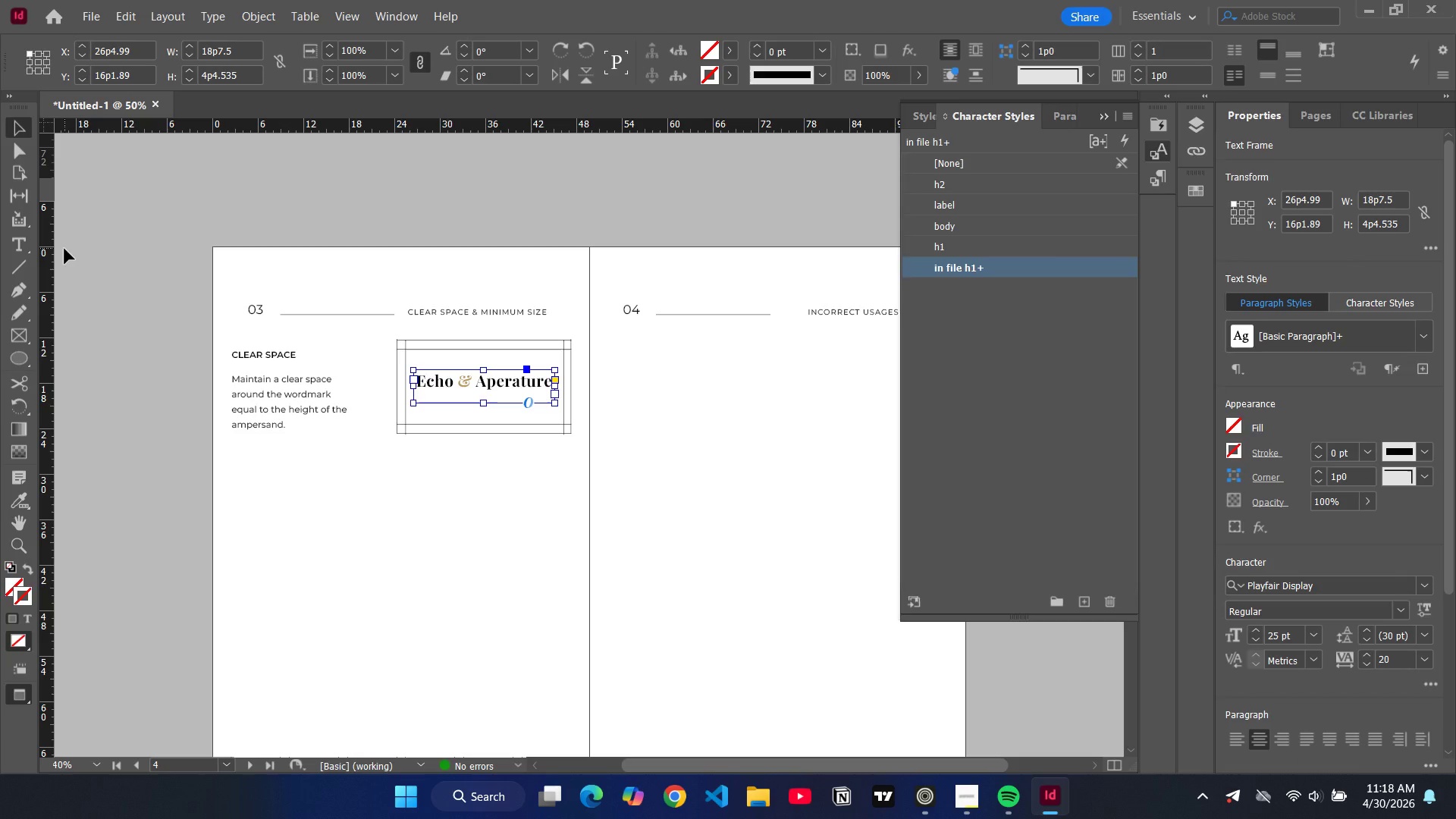 
wait(6.66)
 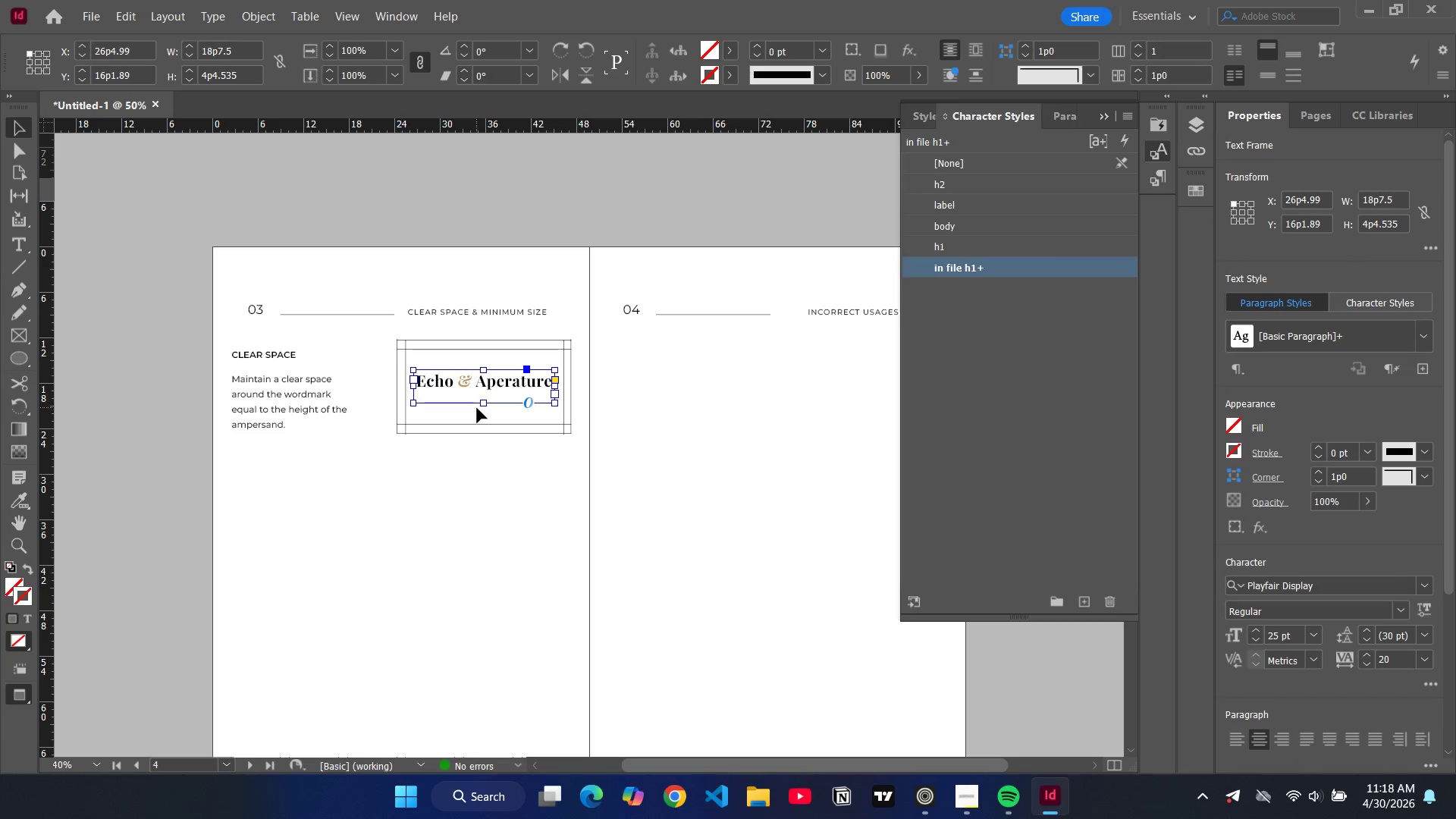 
scroll: coordinate [435, 278], scroll_direction: down, amount: 3.0
 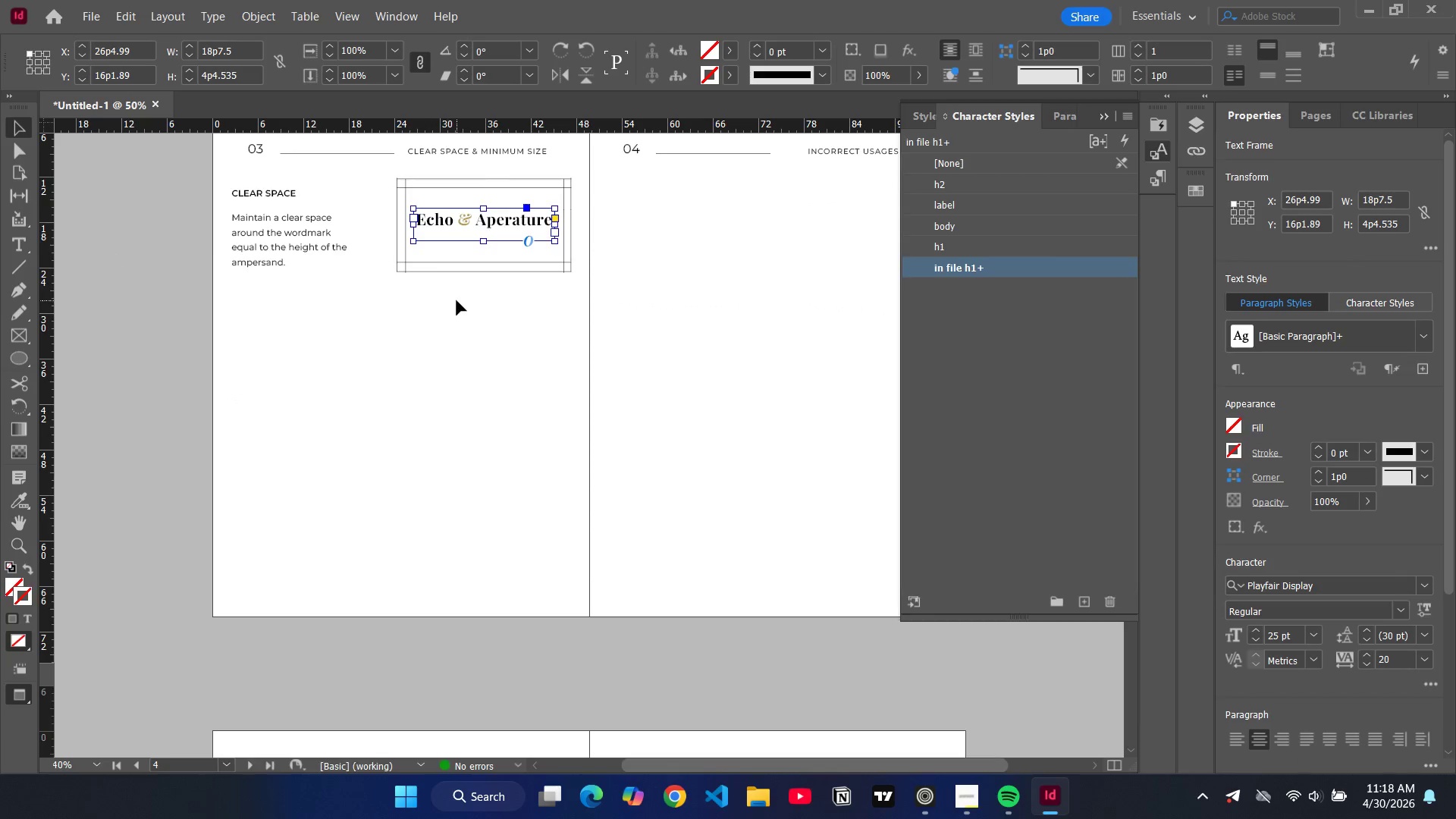 
scroll: coordinate [457, 300], scroll_direction: up, amount: 1.0
 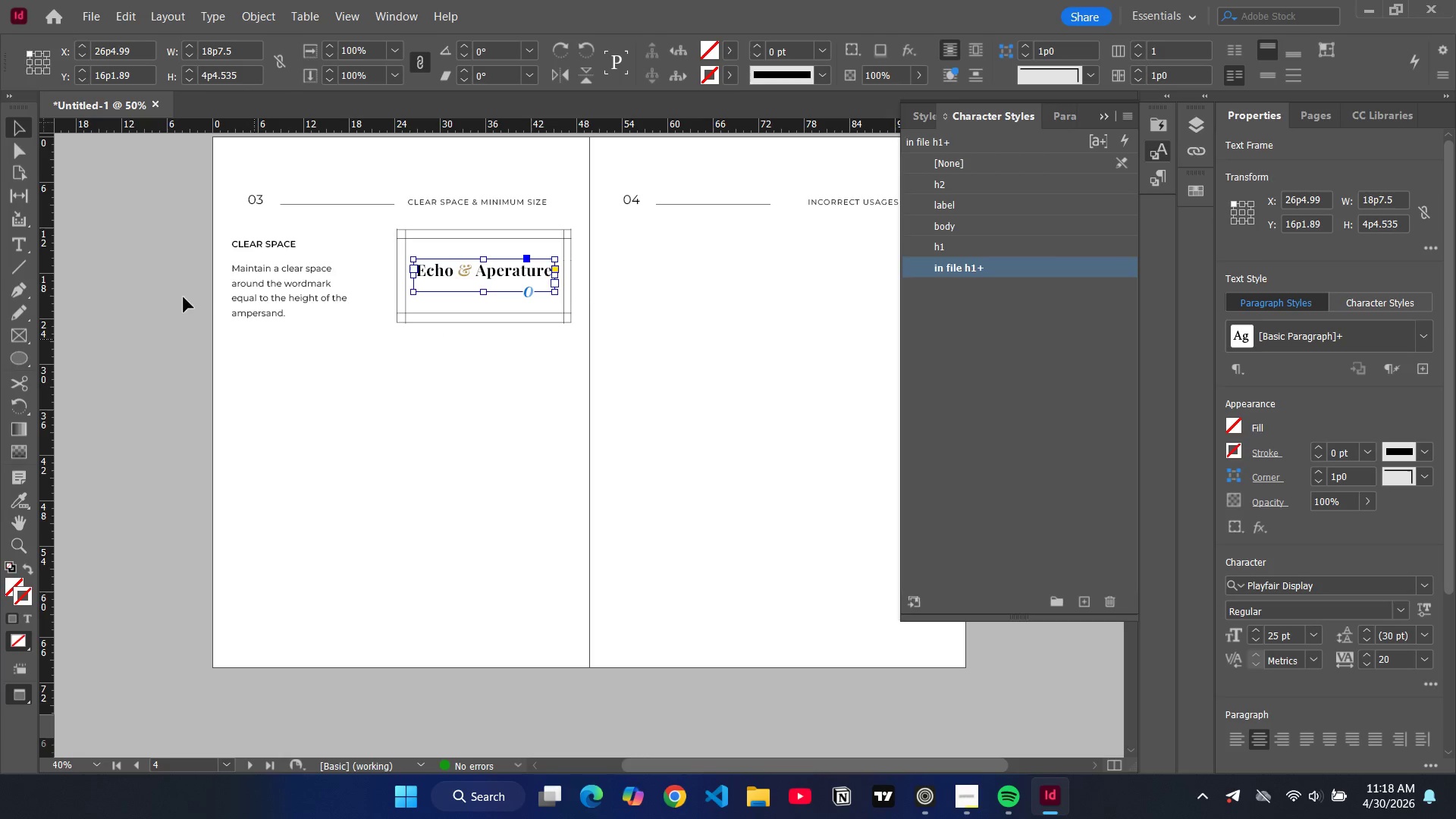 
left_click([98, 259])
 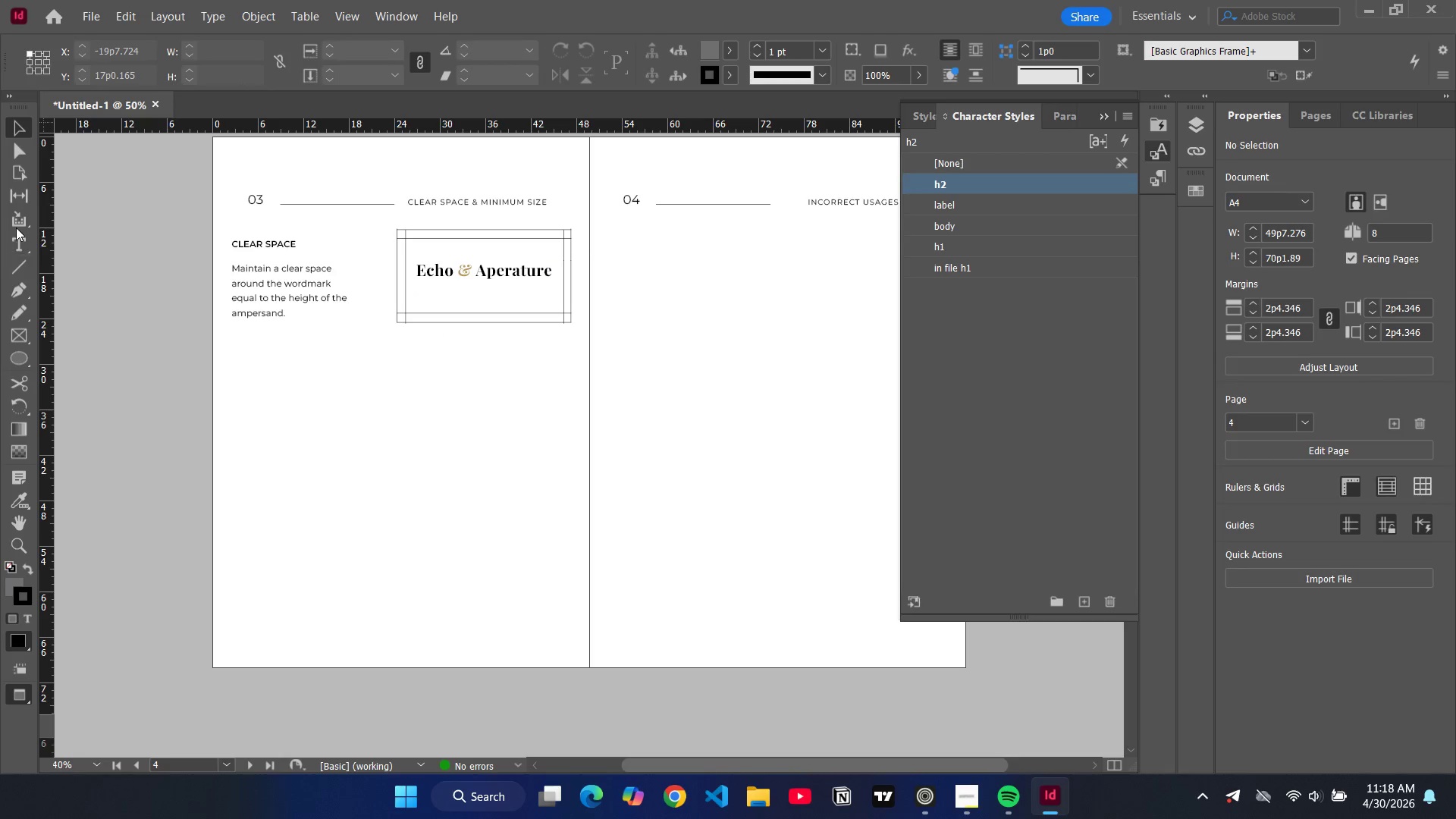 
key(W)
 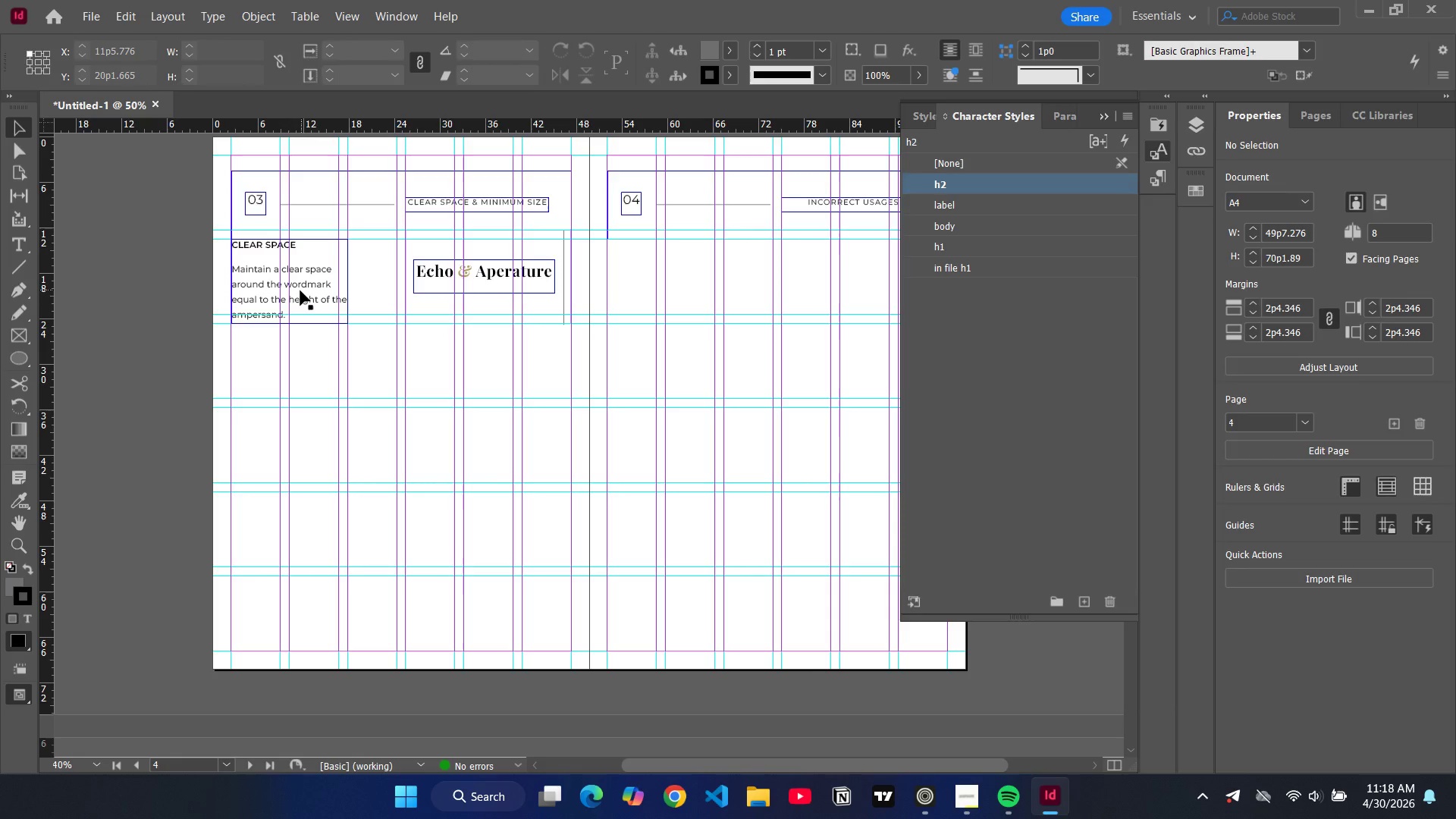 
left_click([300, 290])
 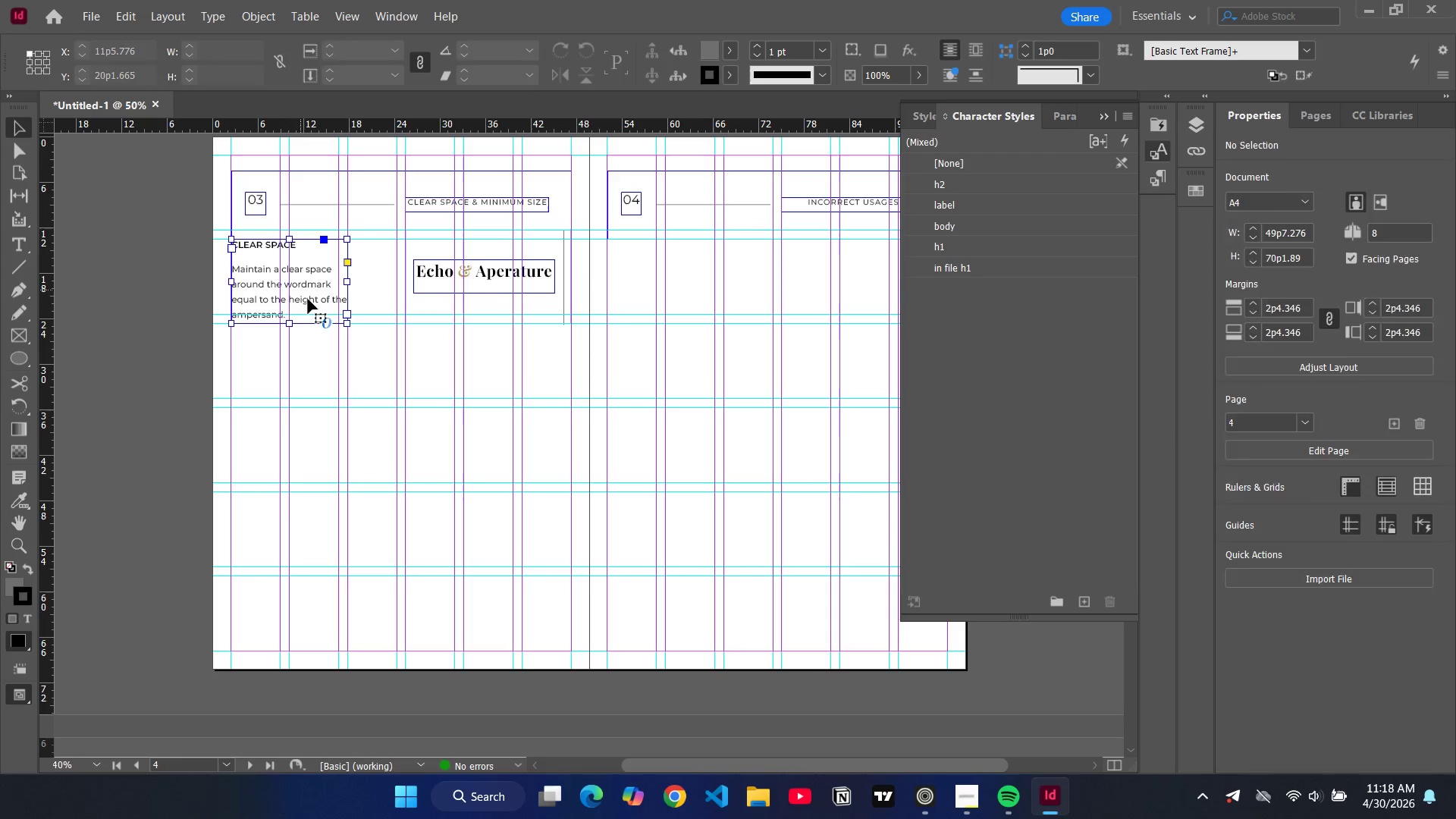 
key(Control+C)
 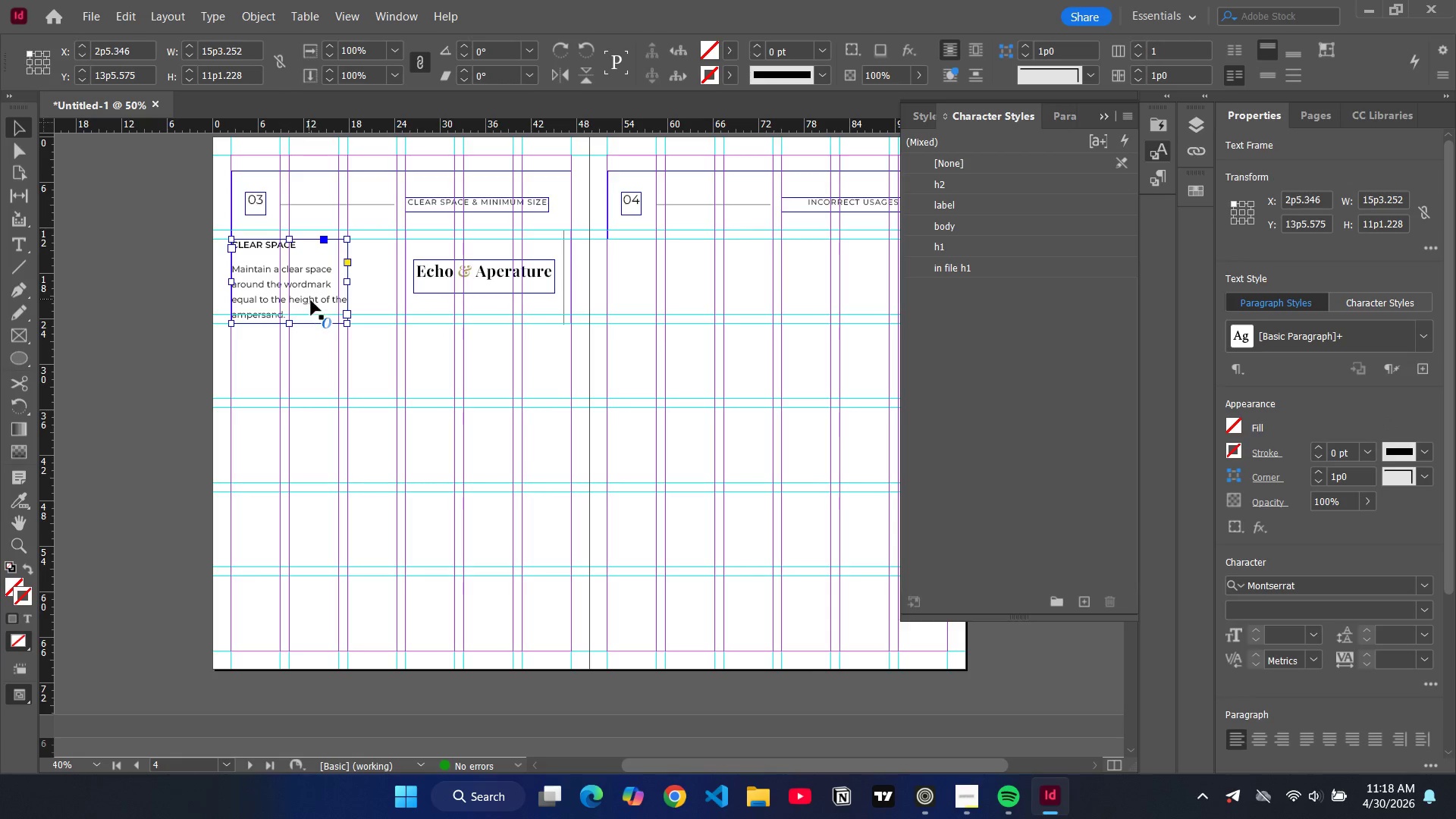 
key(Control+V)
 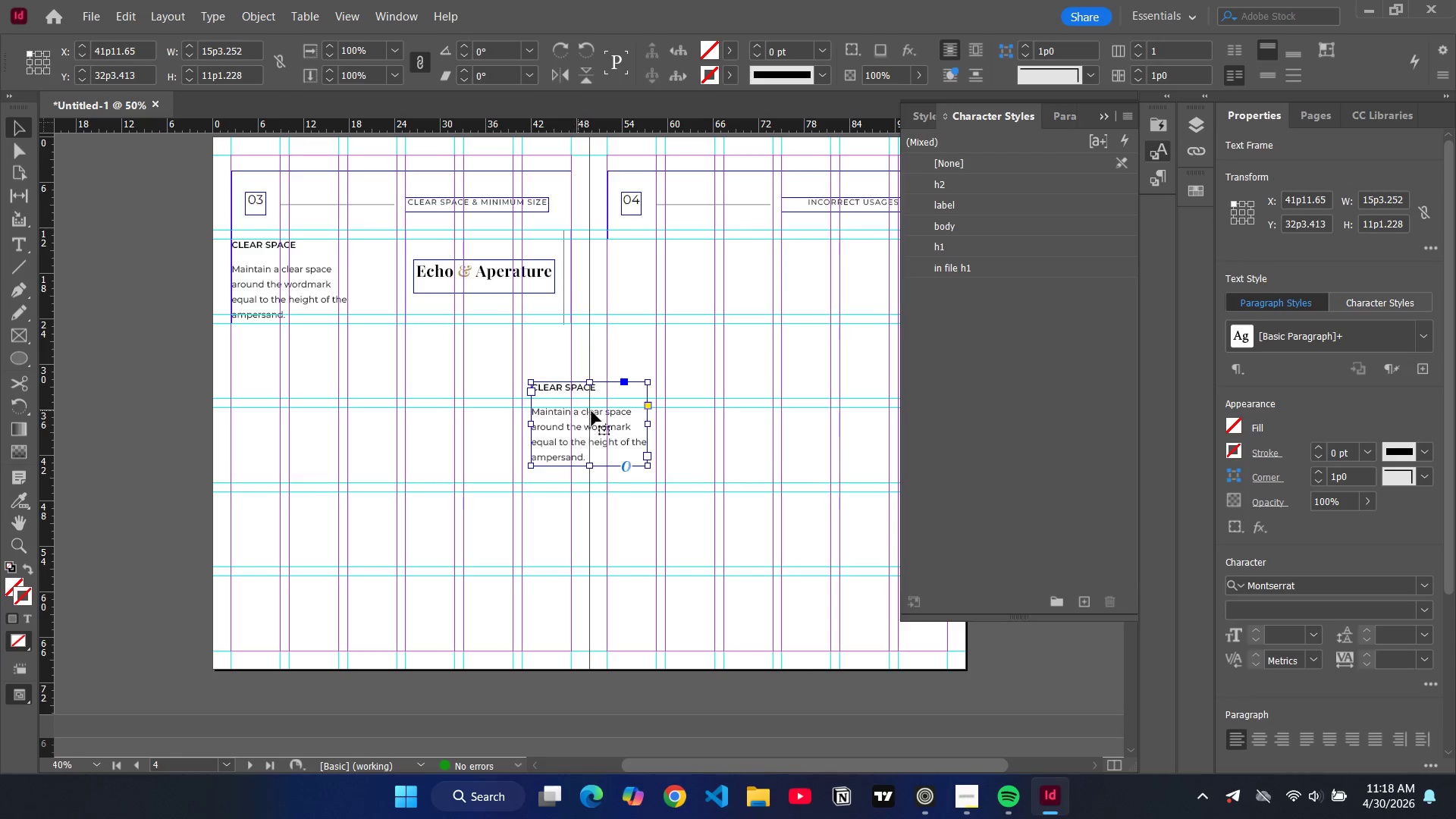 
left_click_drag(start_coordinate=[585, 413], to_coordinate=[286, 442])
 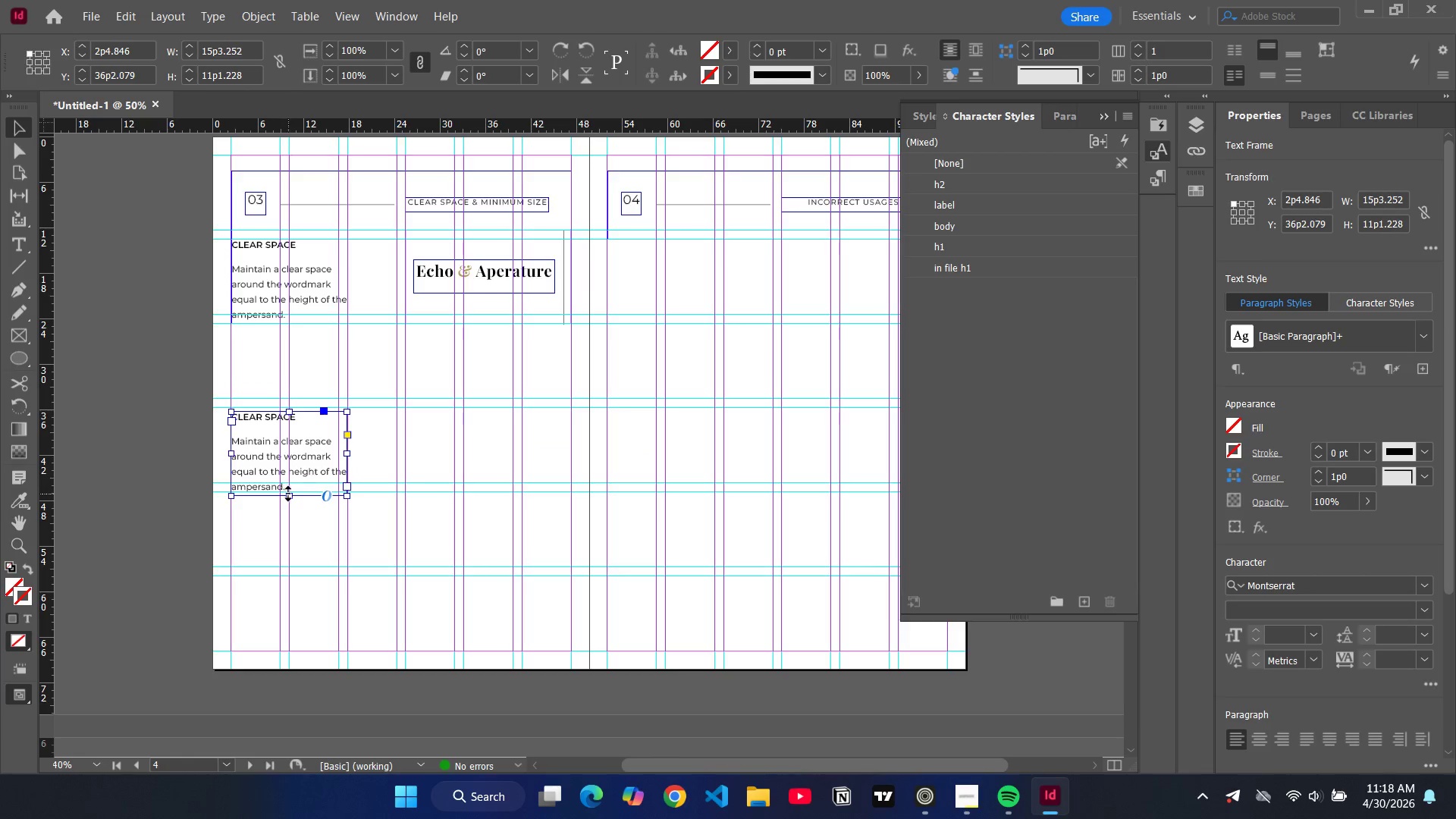 
left_click_drag(start_coordinate=[288, 494], to_coordinate=[289, 483])
 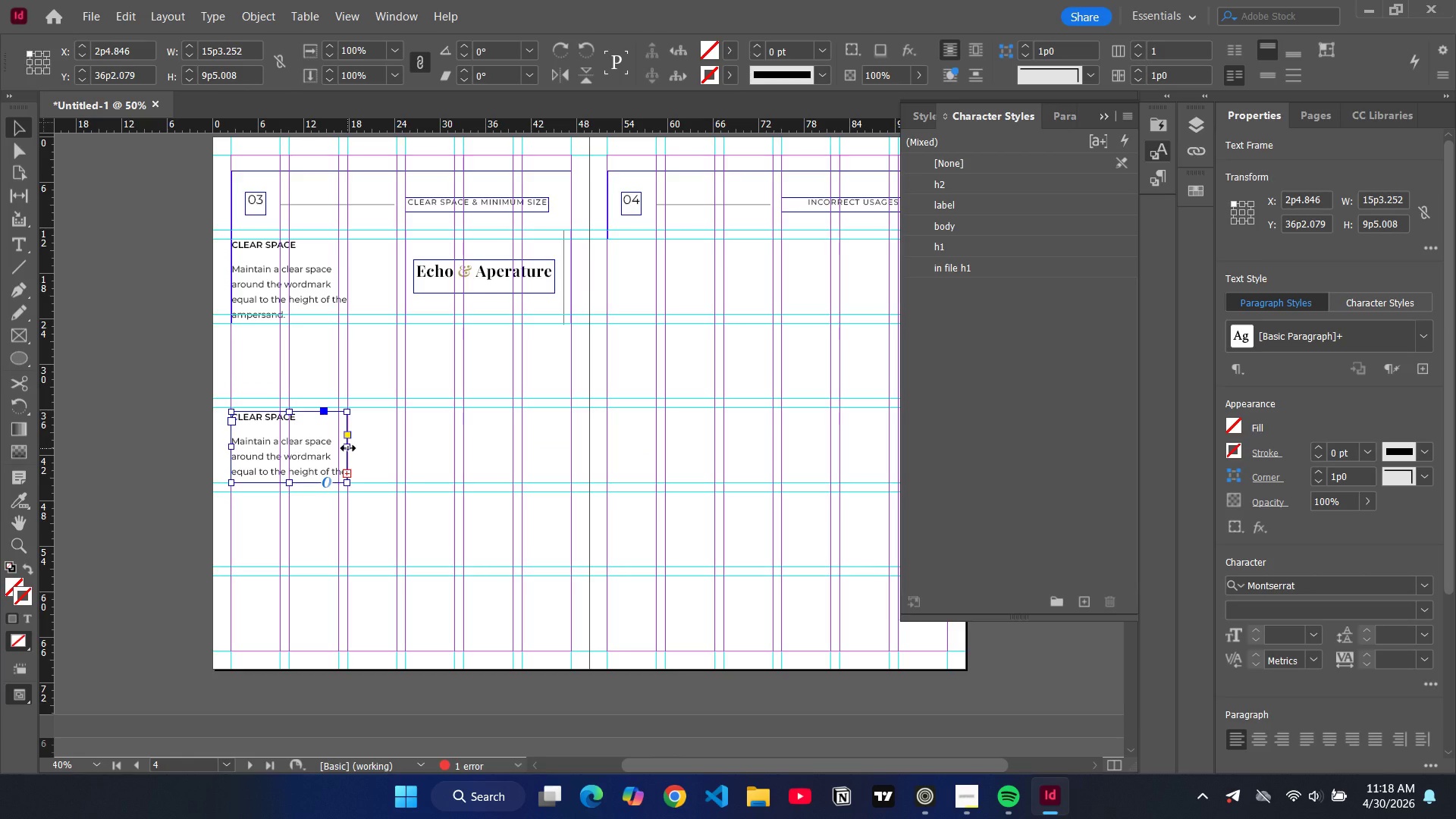 
left_click_drag(start_coordinate=[348, 448], to_coordinate=[396, 454])
 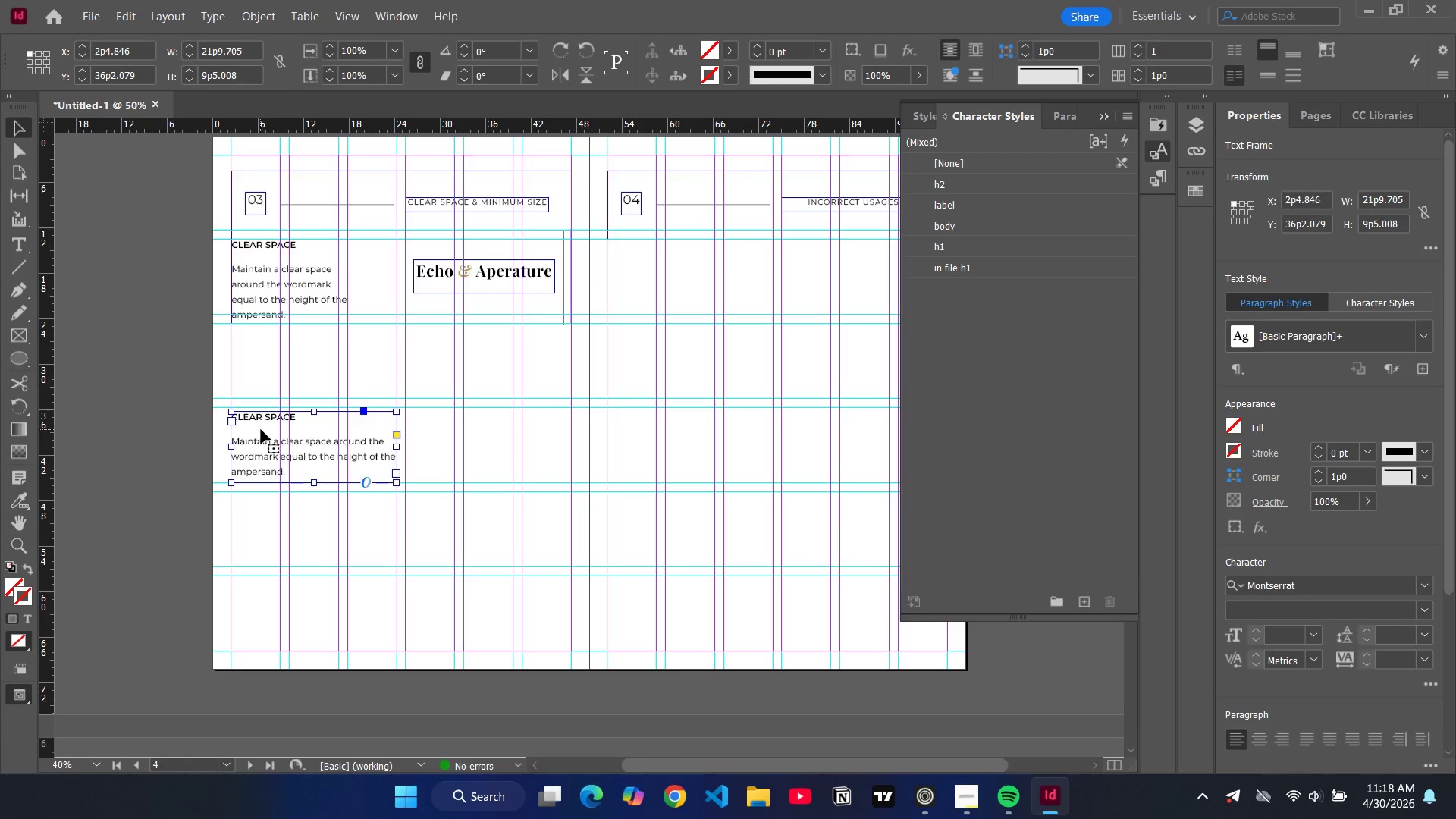 
double_click([262, 418])
 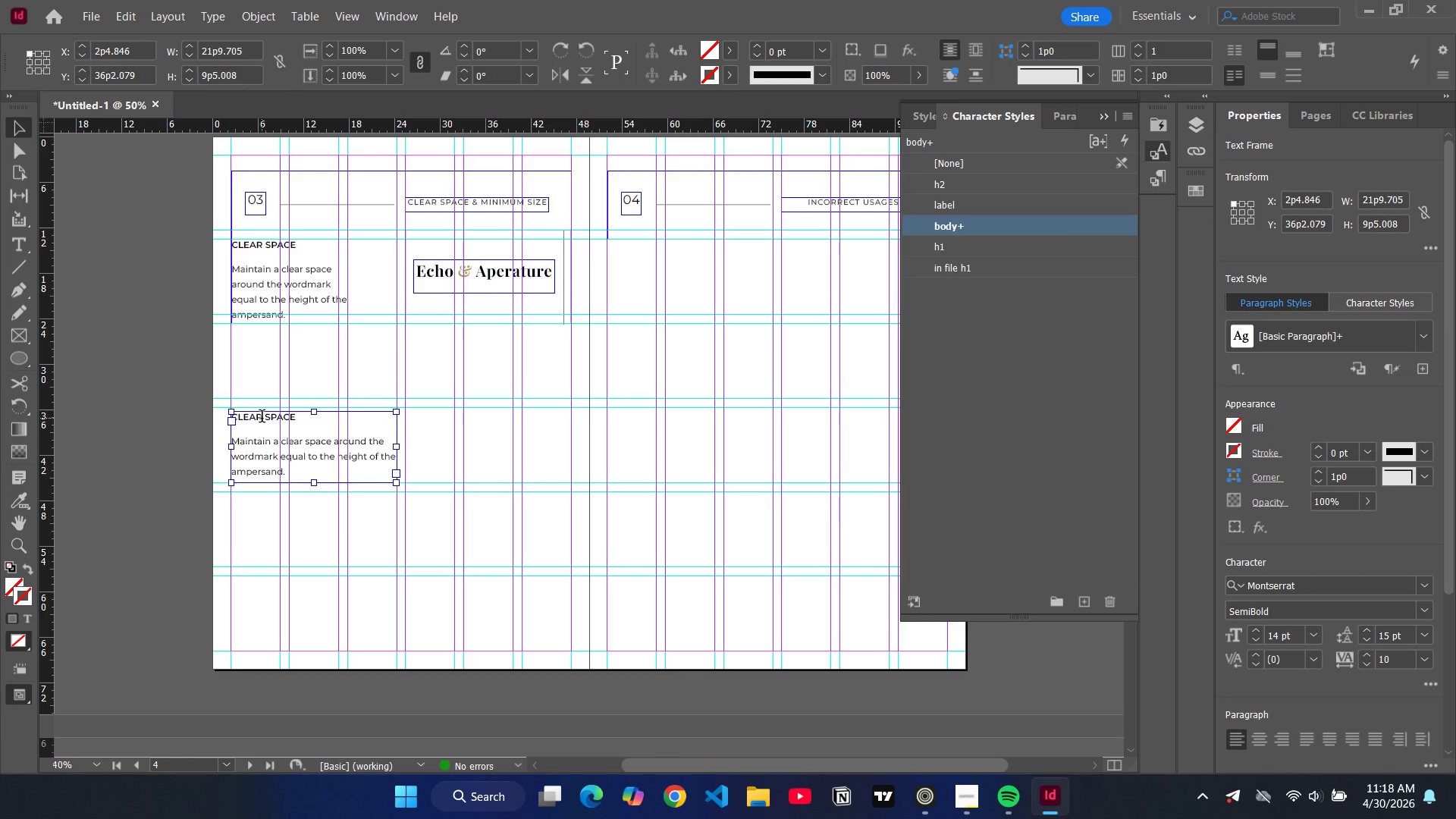 
triple_click([262, 418])
 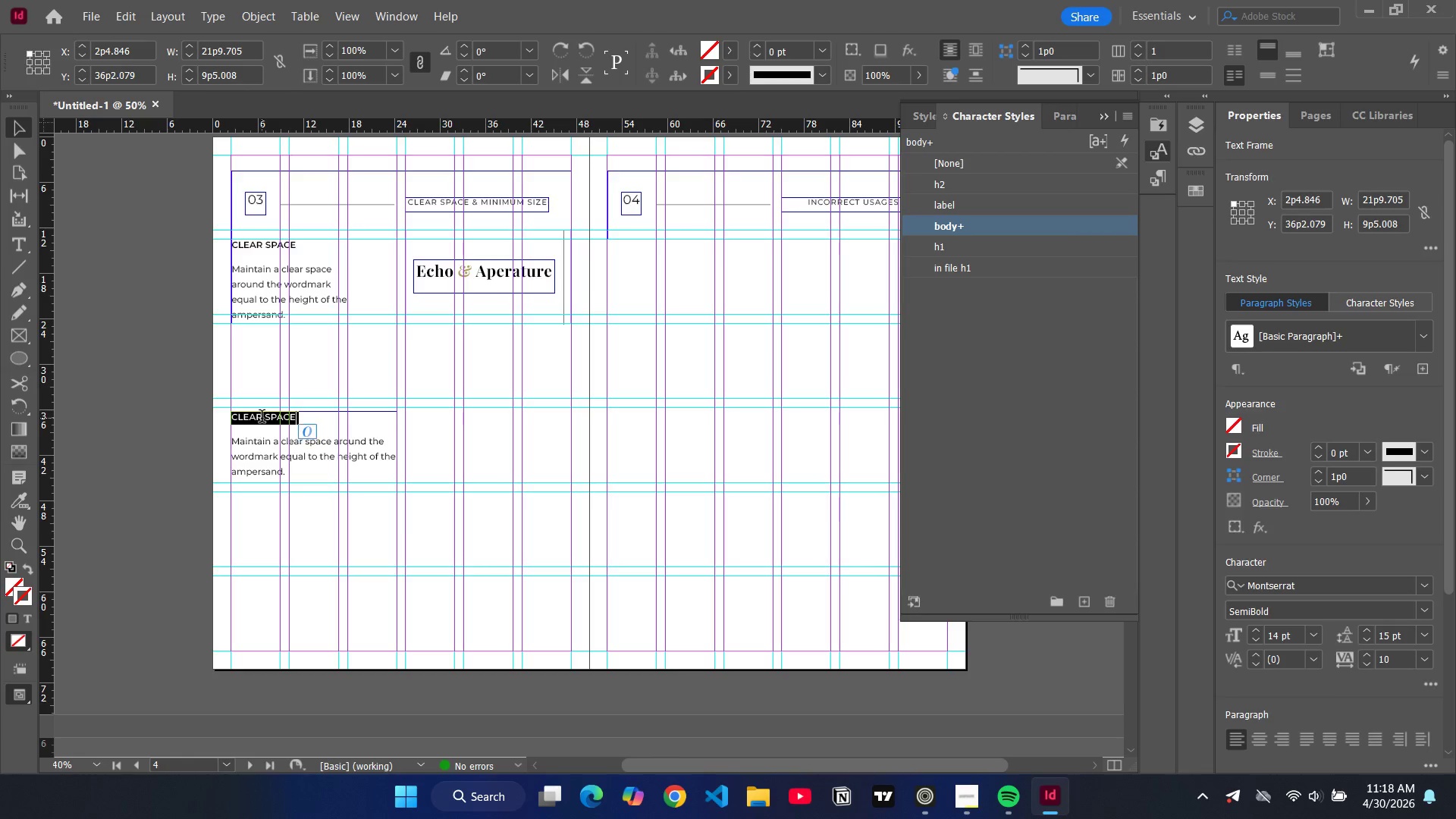 
triple_click([262, 418])
 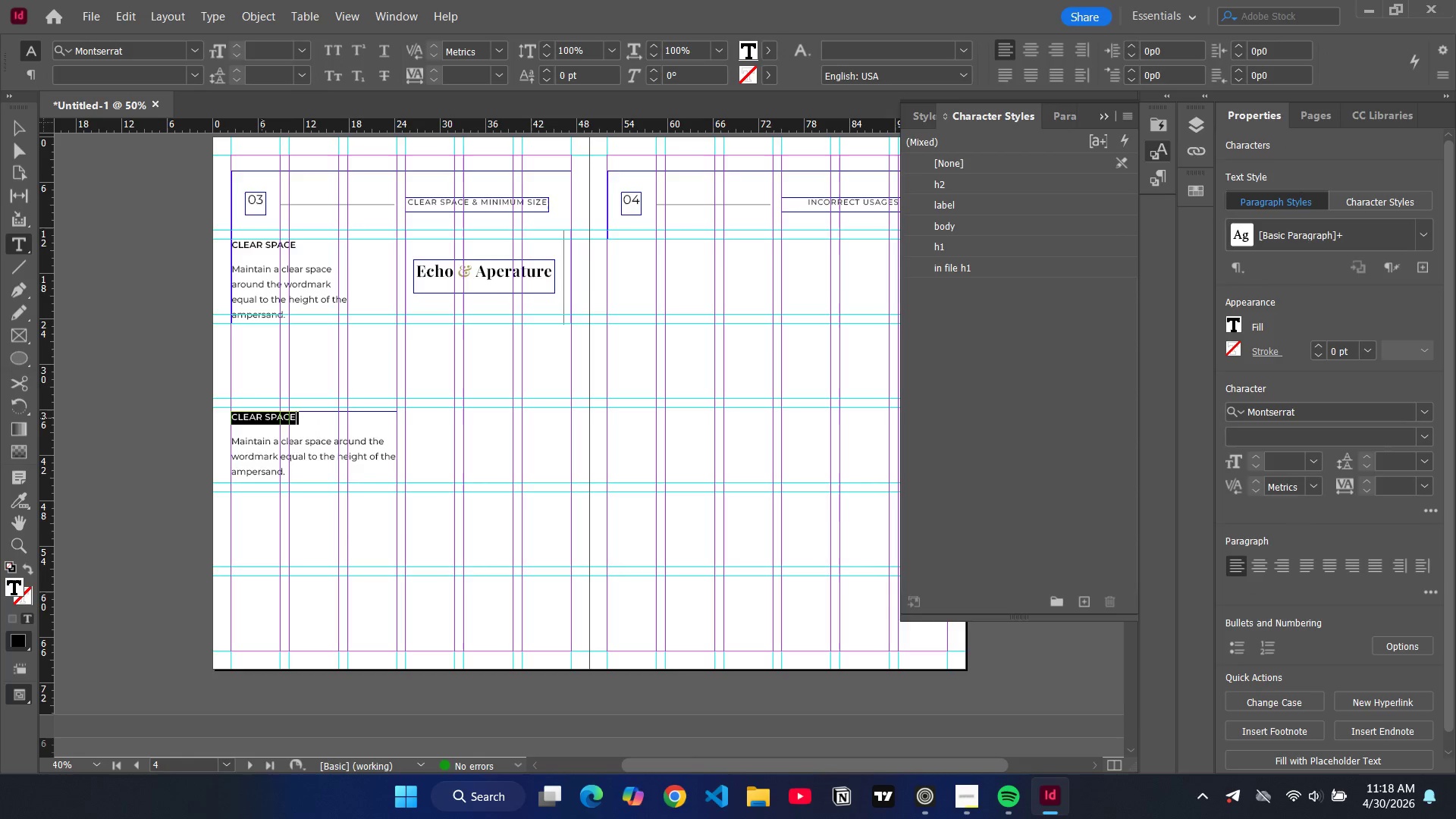 
type(minimum )
key(Backspace)
key(Backspace)
key(Backspace)
key(Backspace)
key(Backspace)
key(Backspace)
key(Backspace)
key(Backspace)
type(MINIMUM SIZE)
 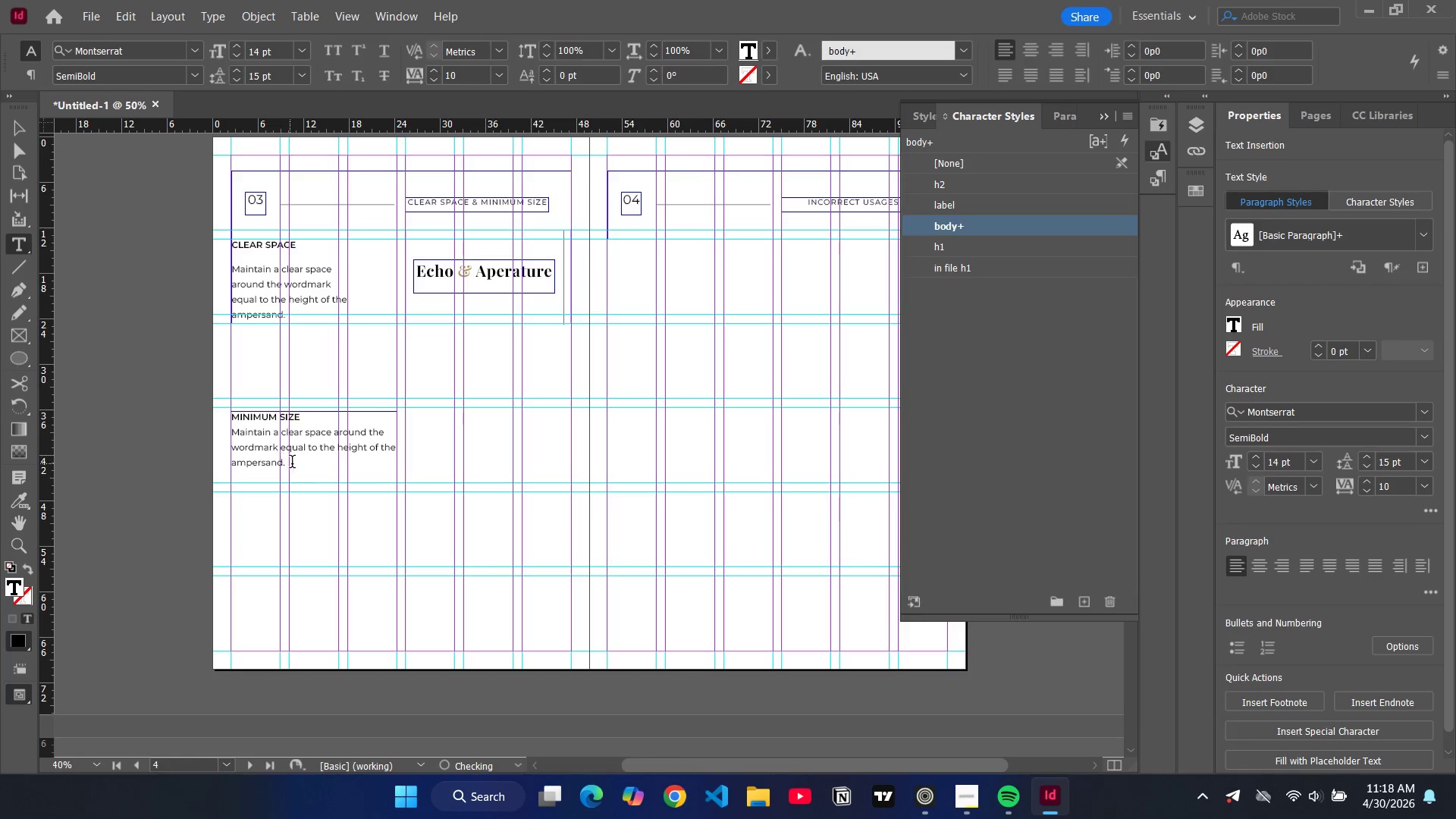 
left_click_drag(start_coordinate=[294, 464], to_coordinate=[231, 435])
 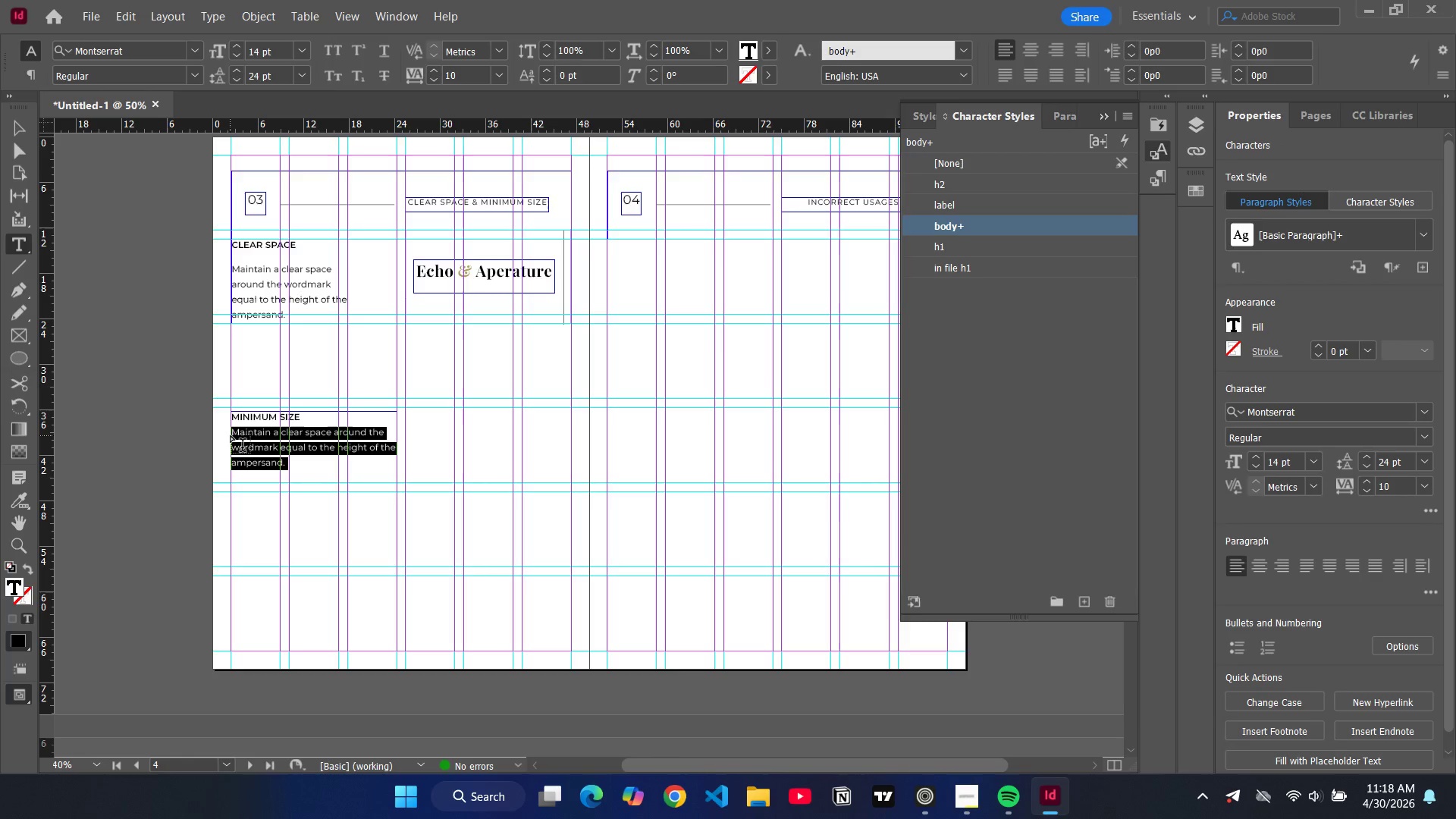 
type(Print)
 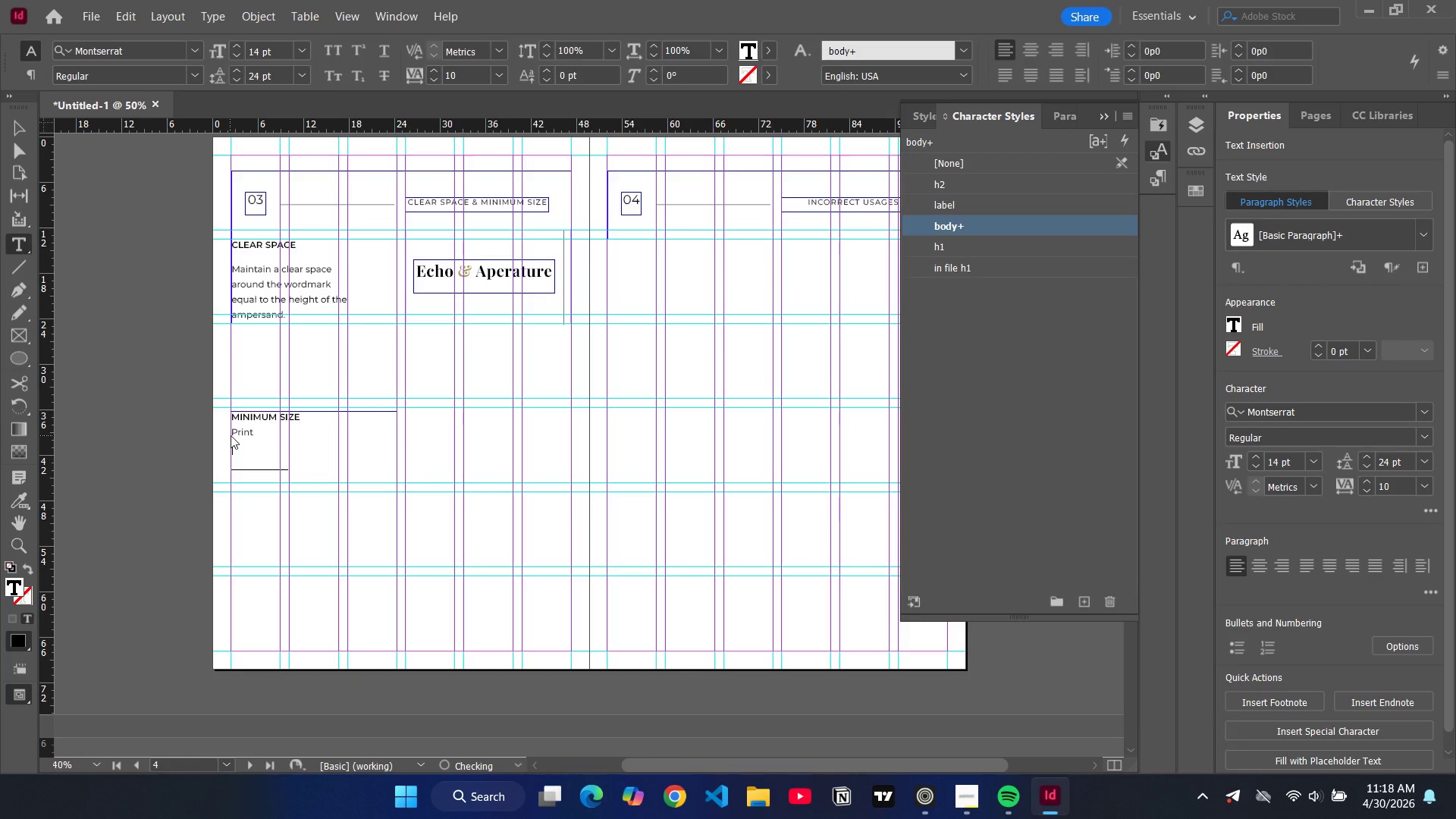 
key(Enter)
 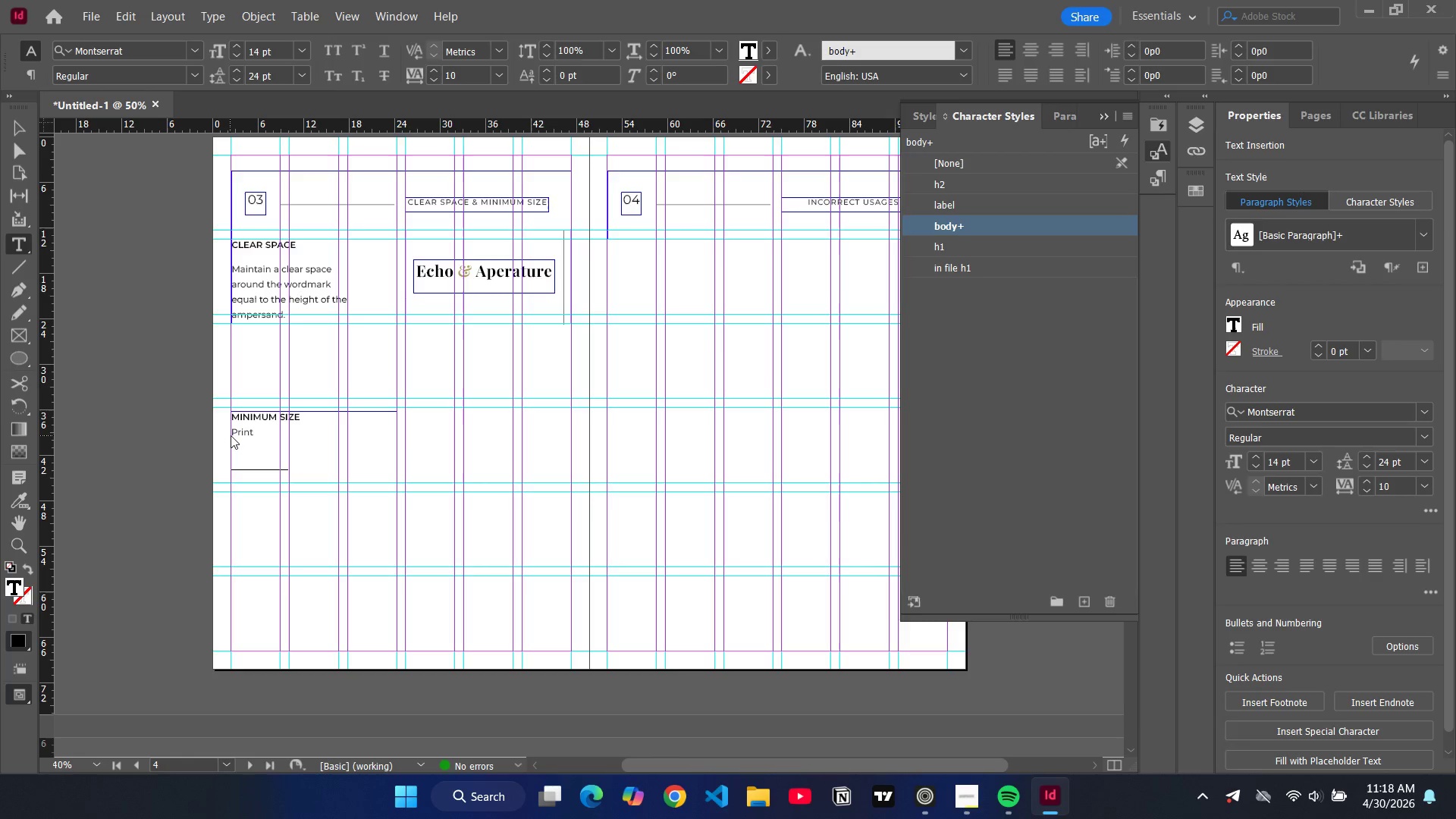 
type(Minimum size width: )
 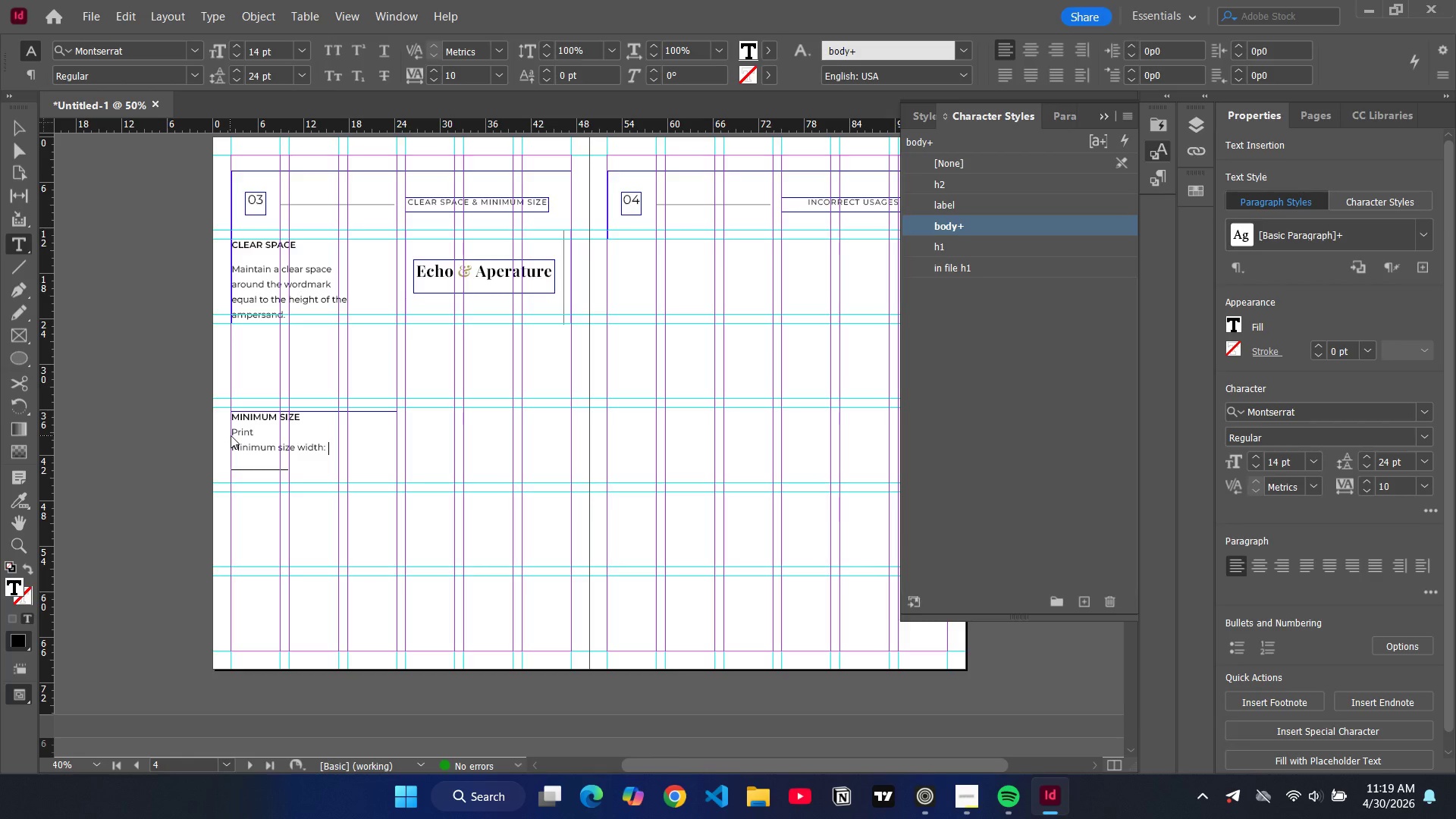 
type(25mm)
 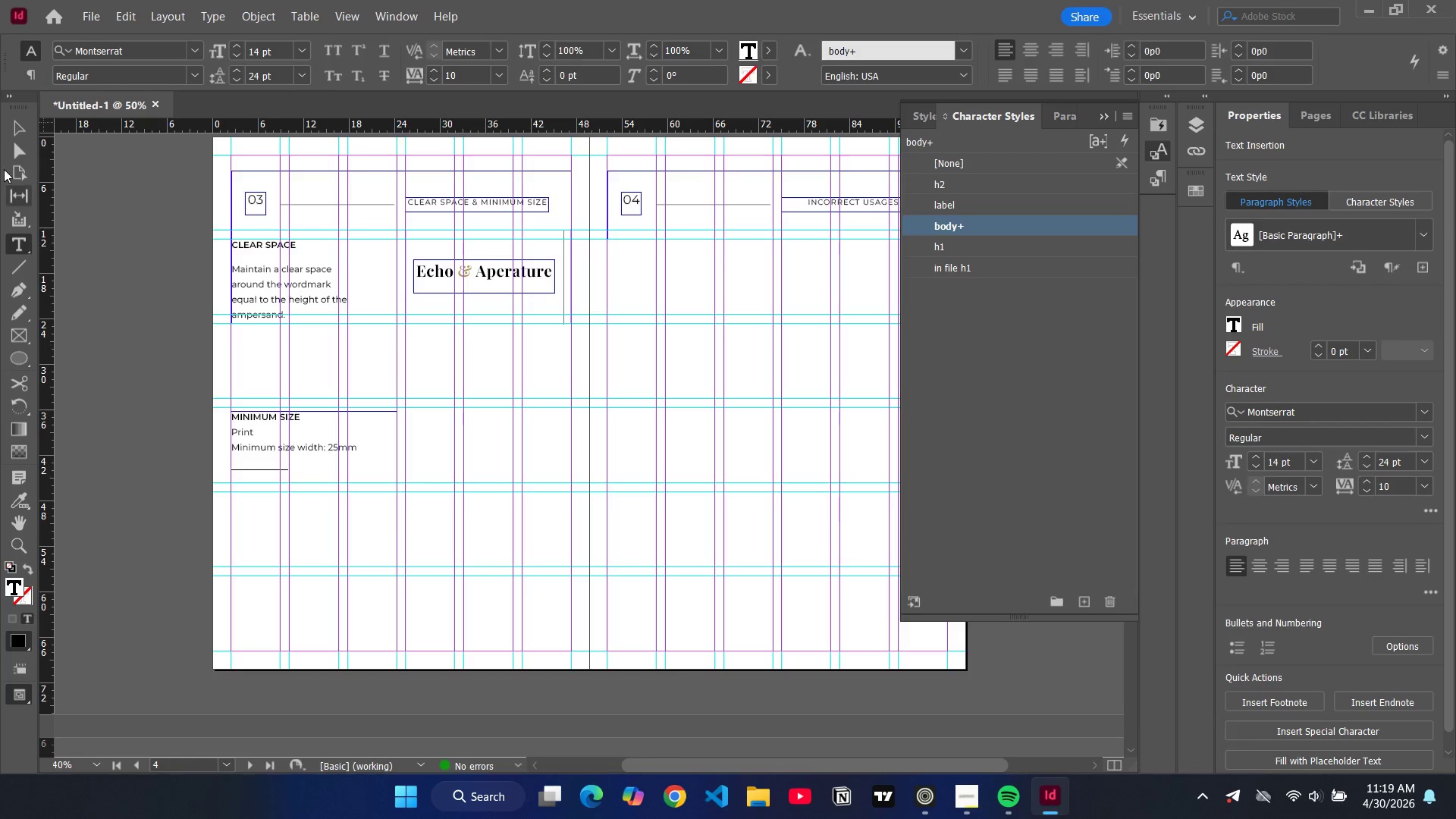 
left_click([8, 130])
 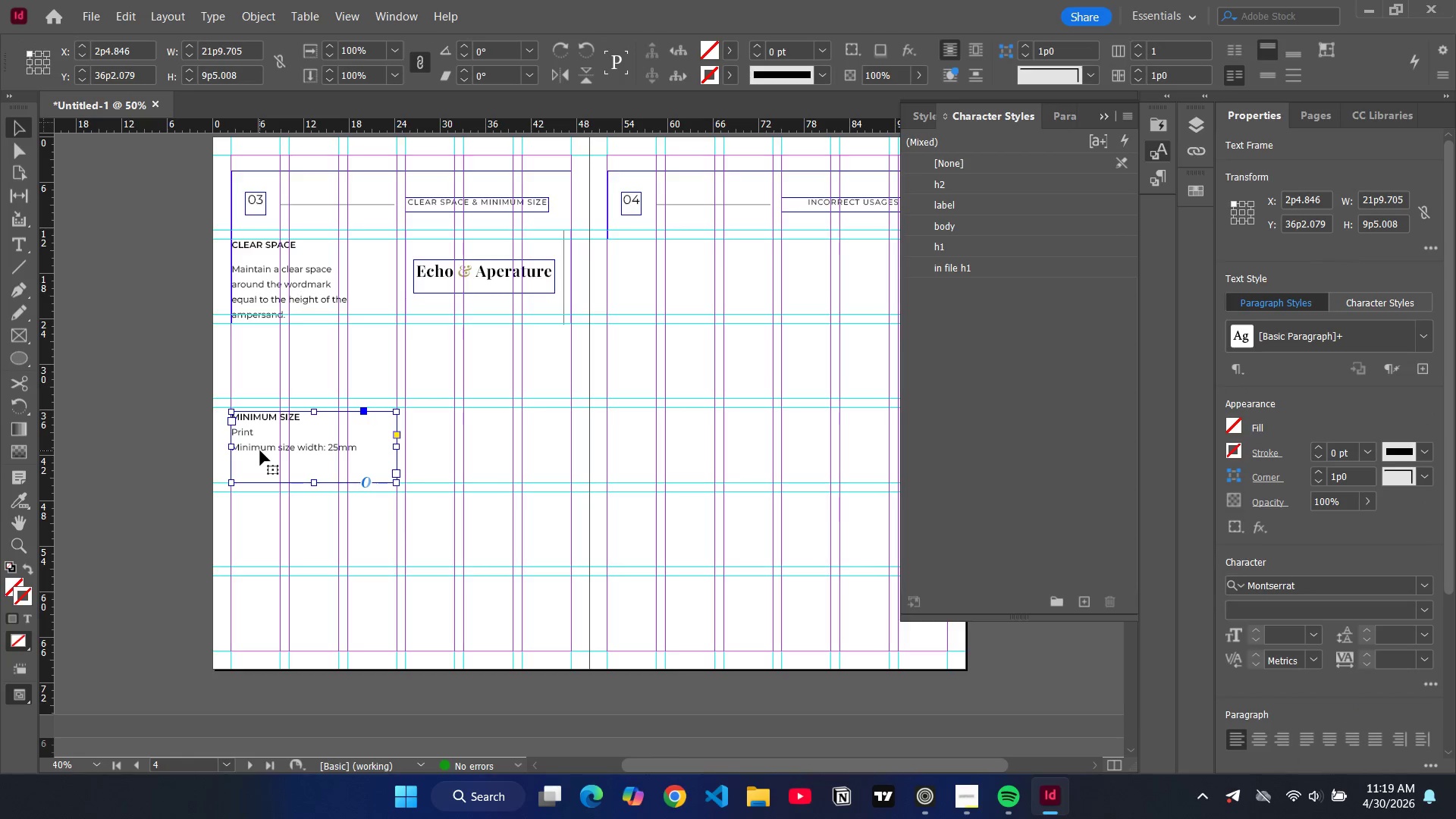 
left_click([260, 450])
 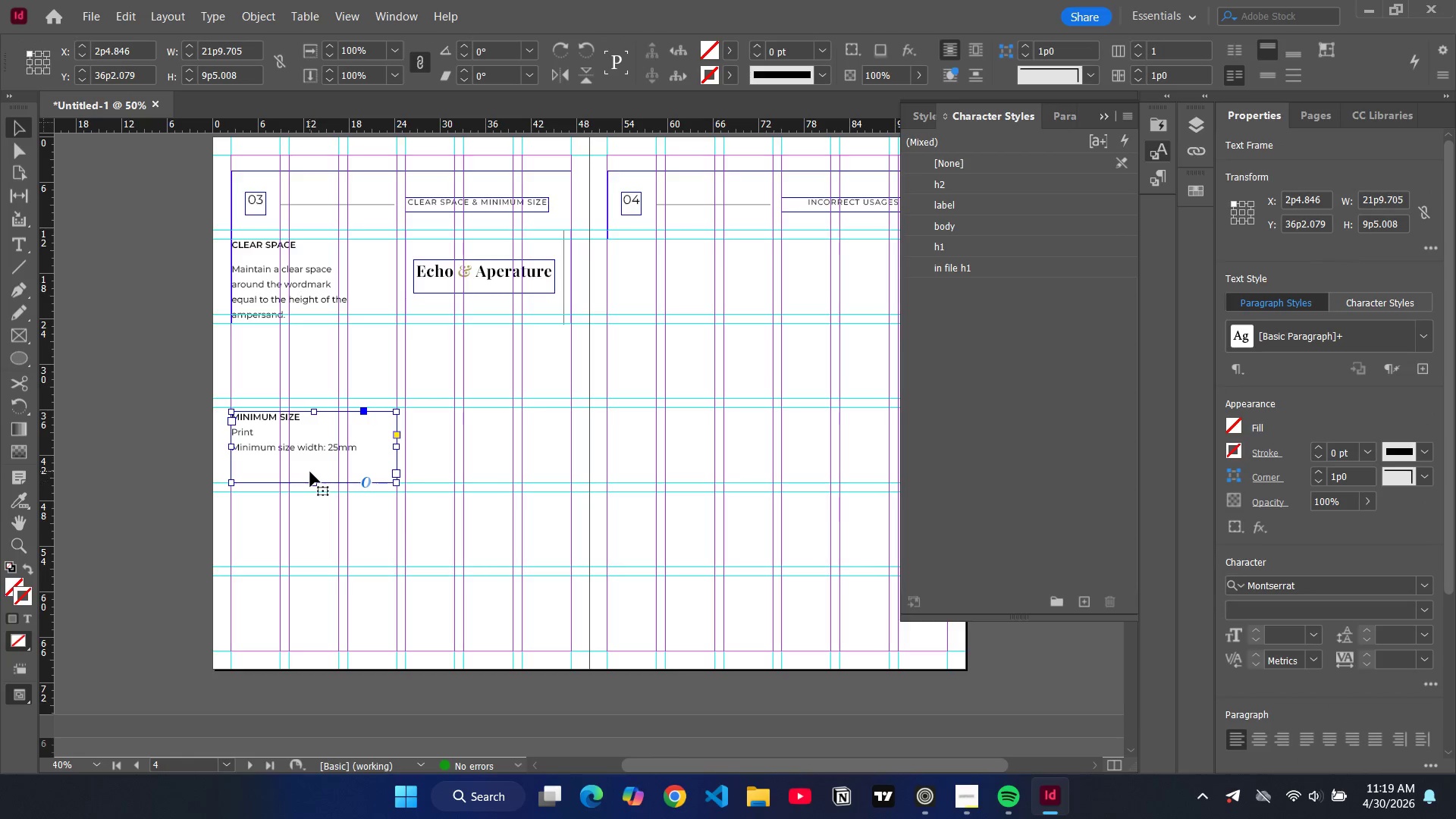 
key(Control+C)
 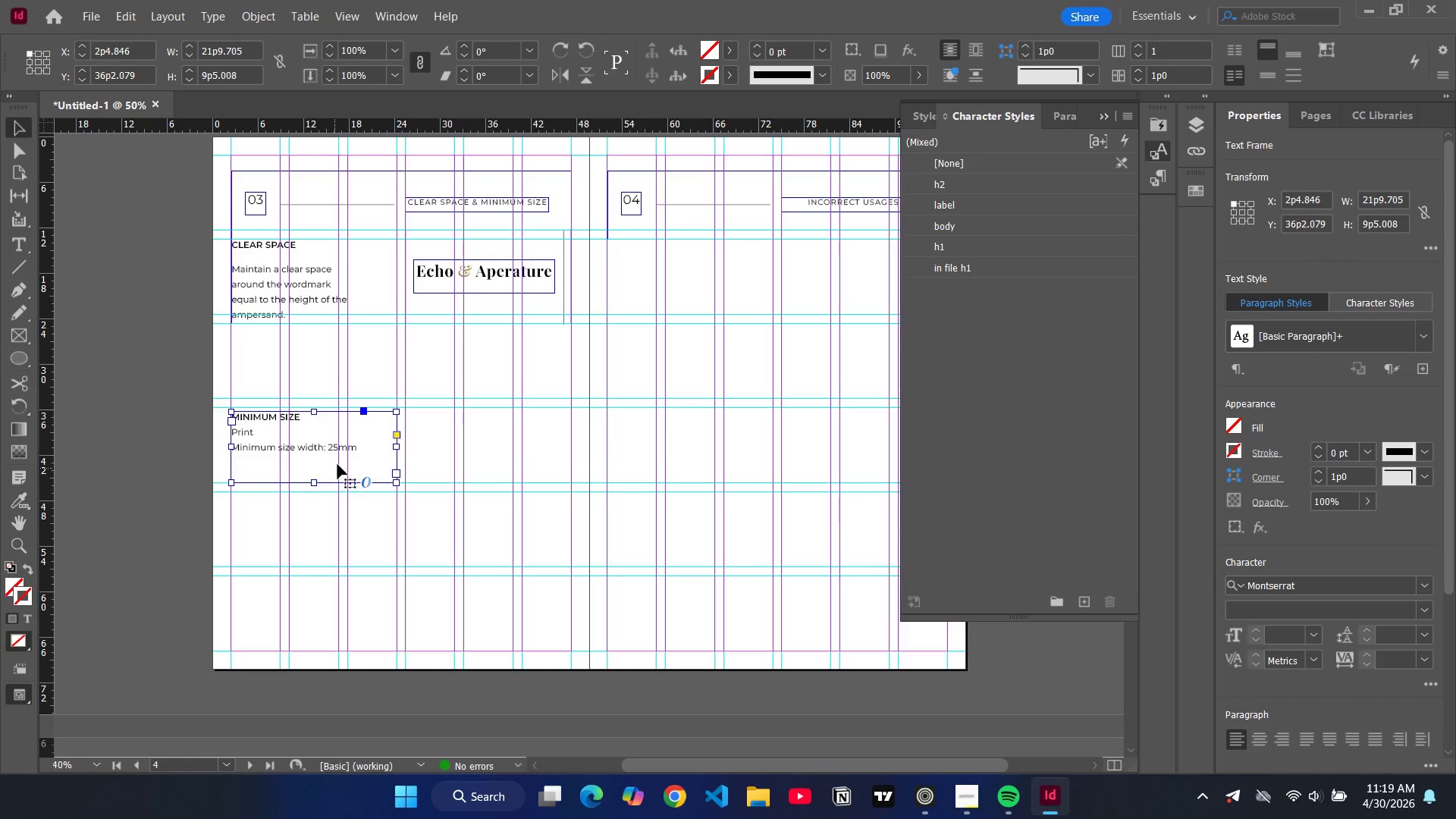 
key(Control+V)
 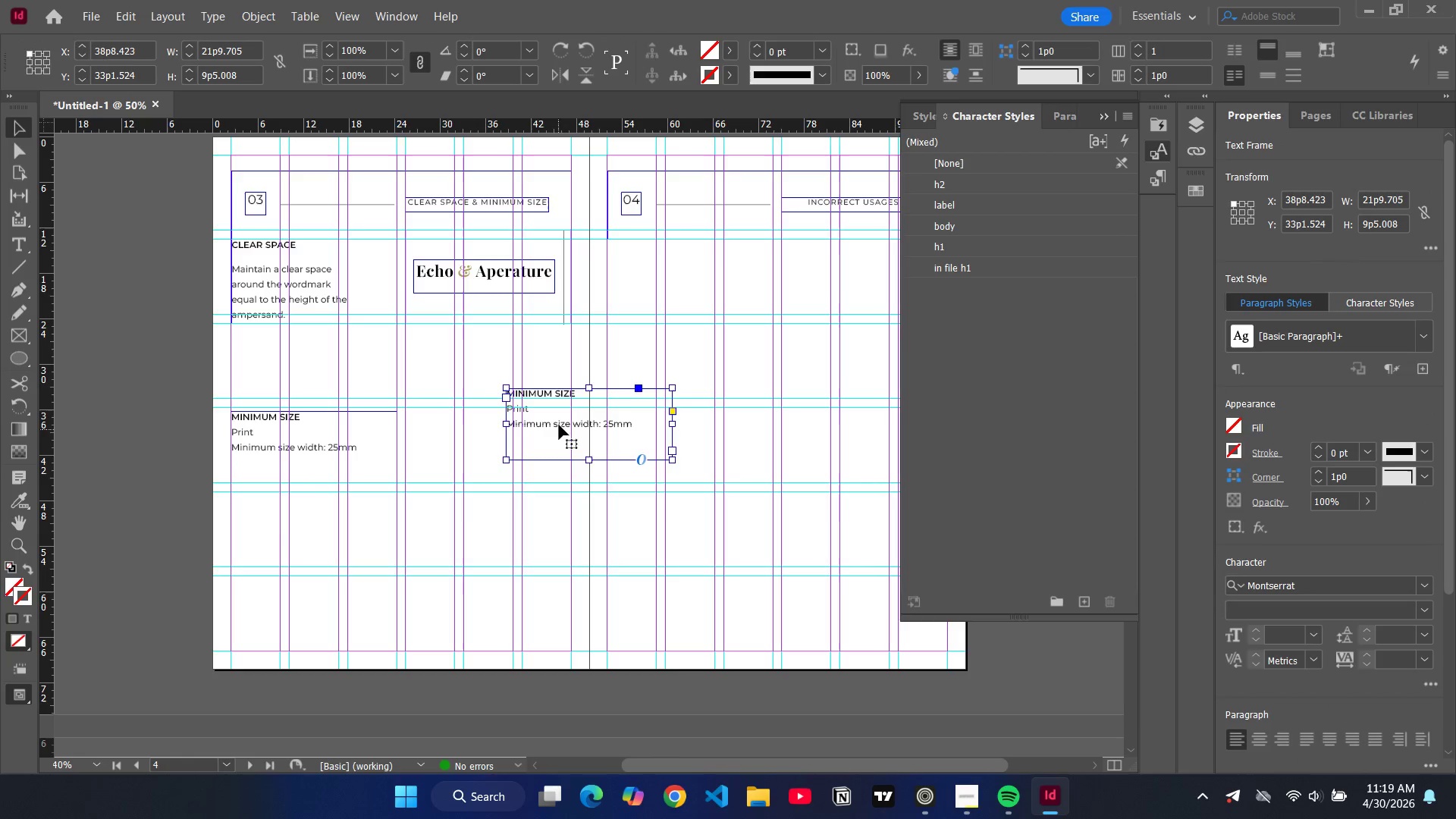 
left_click_drag(start_coordinate=[557, 425], to_coordinate=[284, 532])
 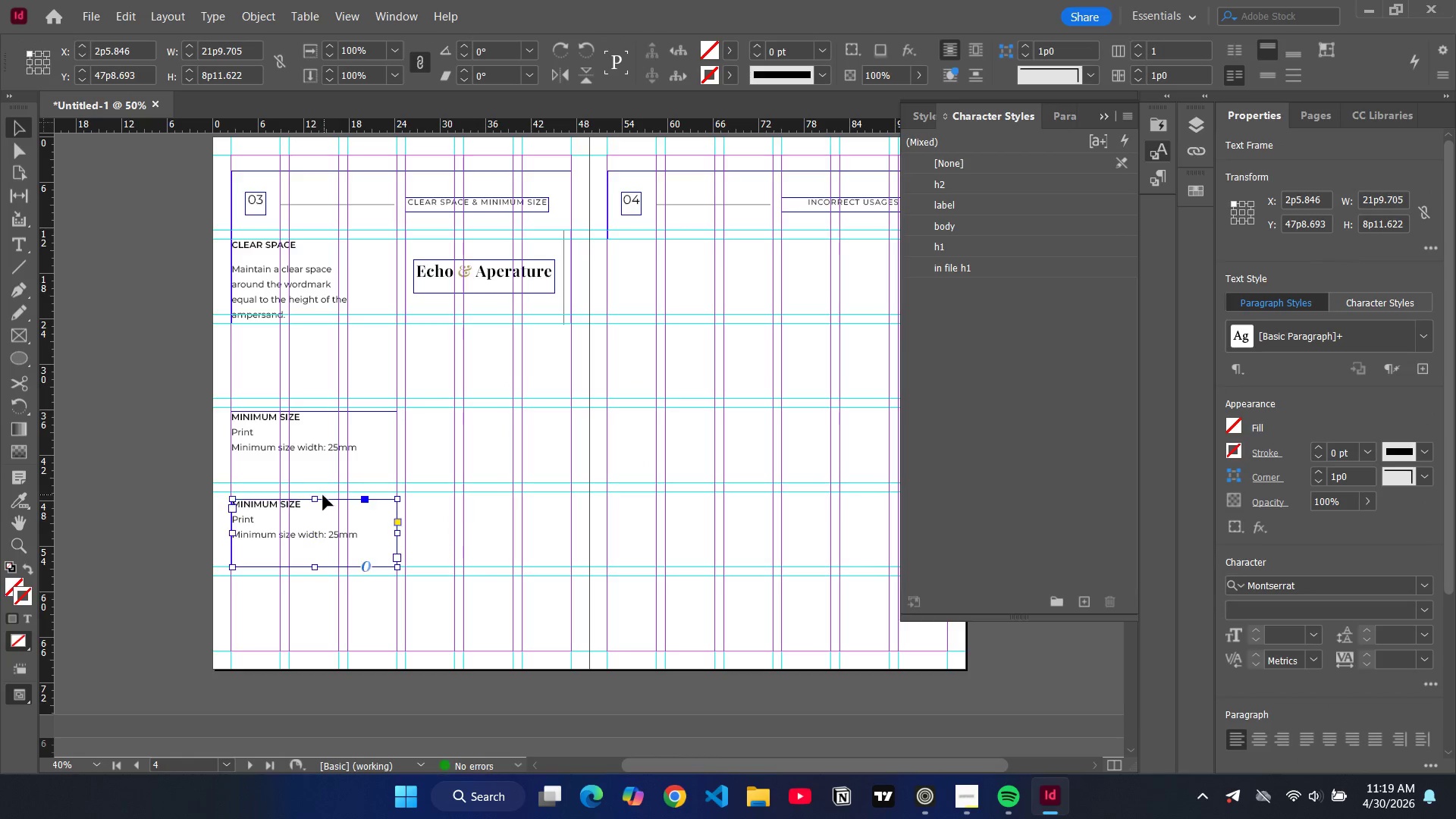 
left_click_drag(start_coordinate=[317, 497], to_coordinate=[318, 493])
 